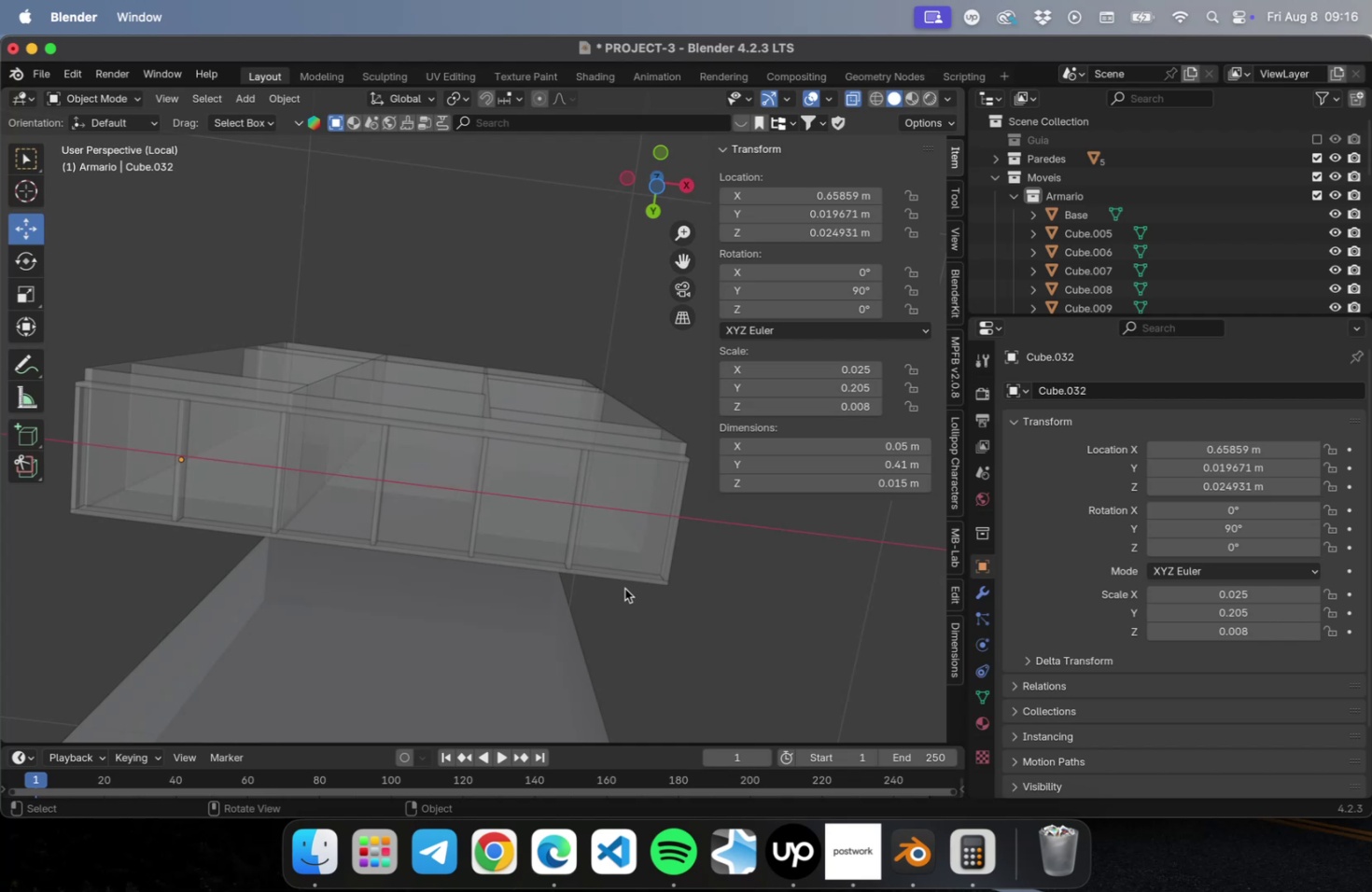 
wait(7.5)
 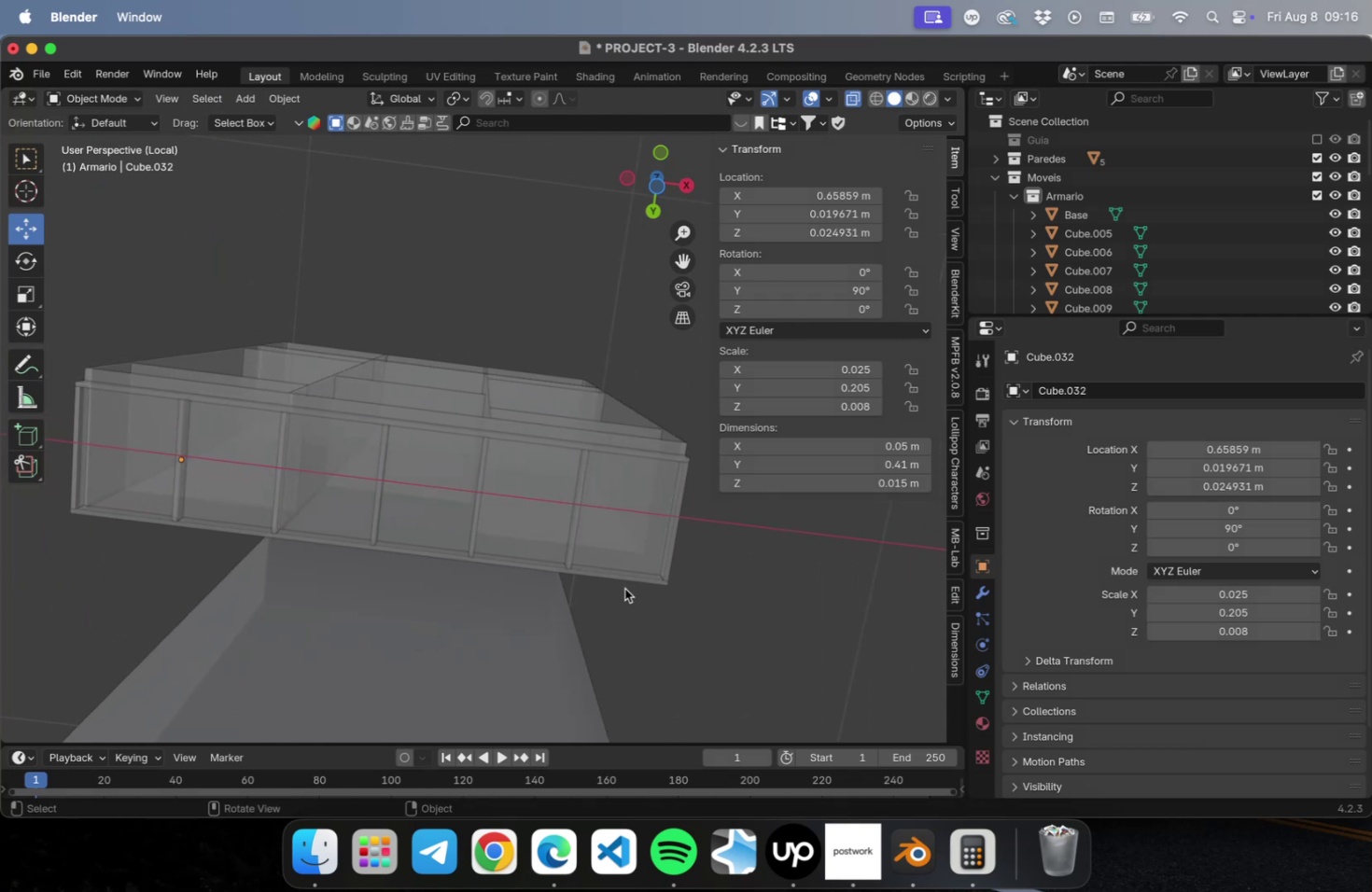 
key(Meta+S)
 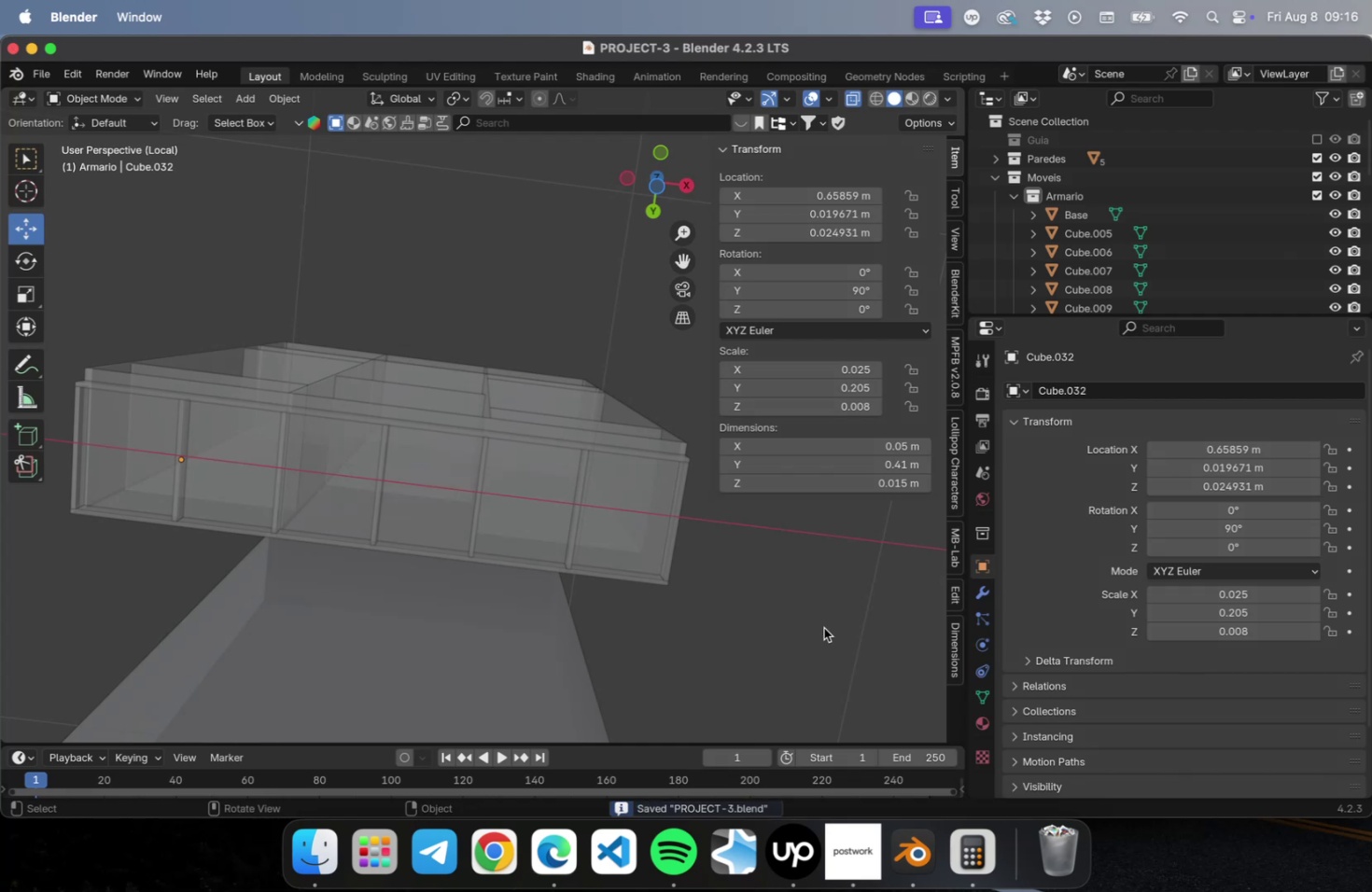 
left_click([800, 617])
 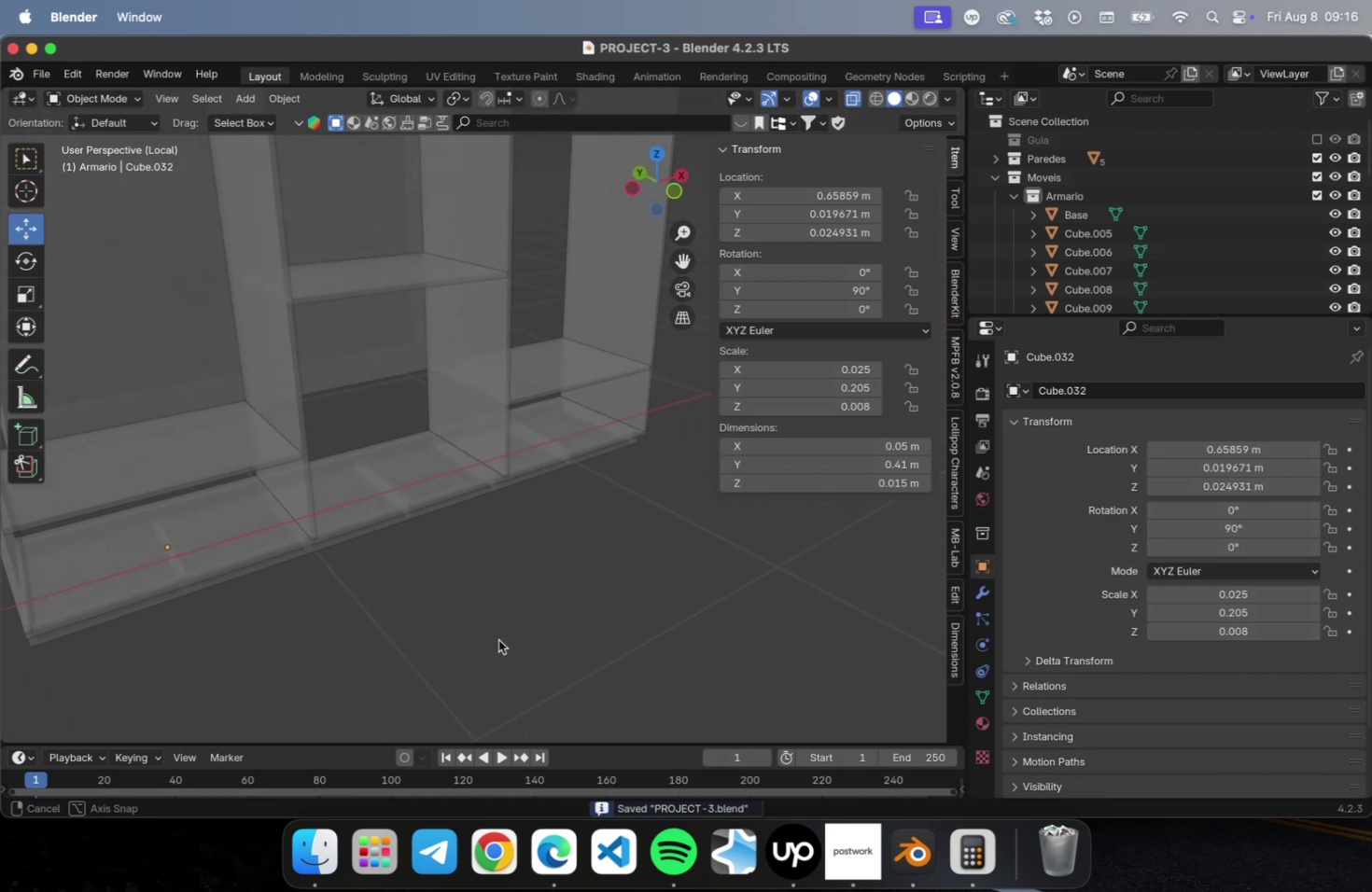 
scroll: coordinate [469, 589], scroll_direction: down, amount: 2.0
 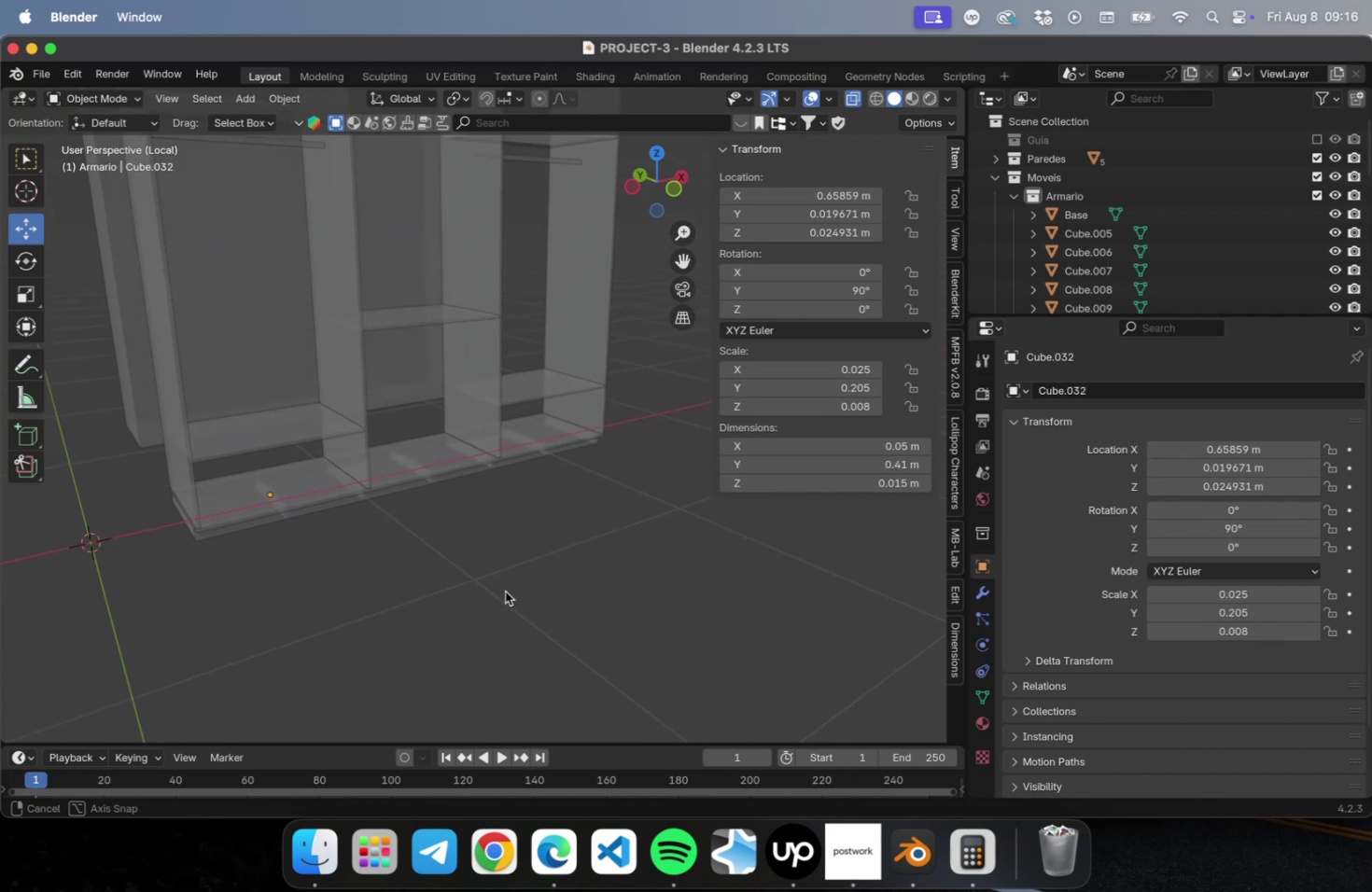 
hold_key(key=ShiftLeft, duration=0.53)
 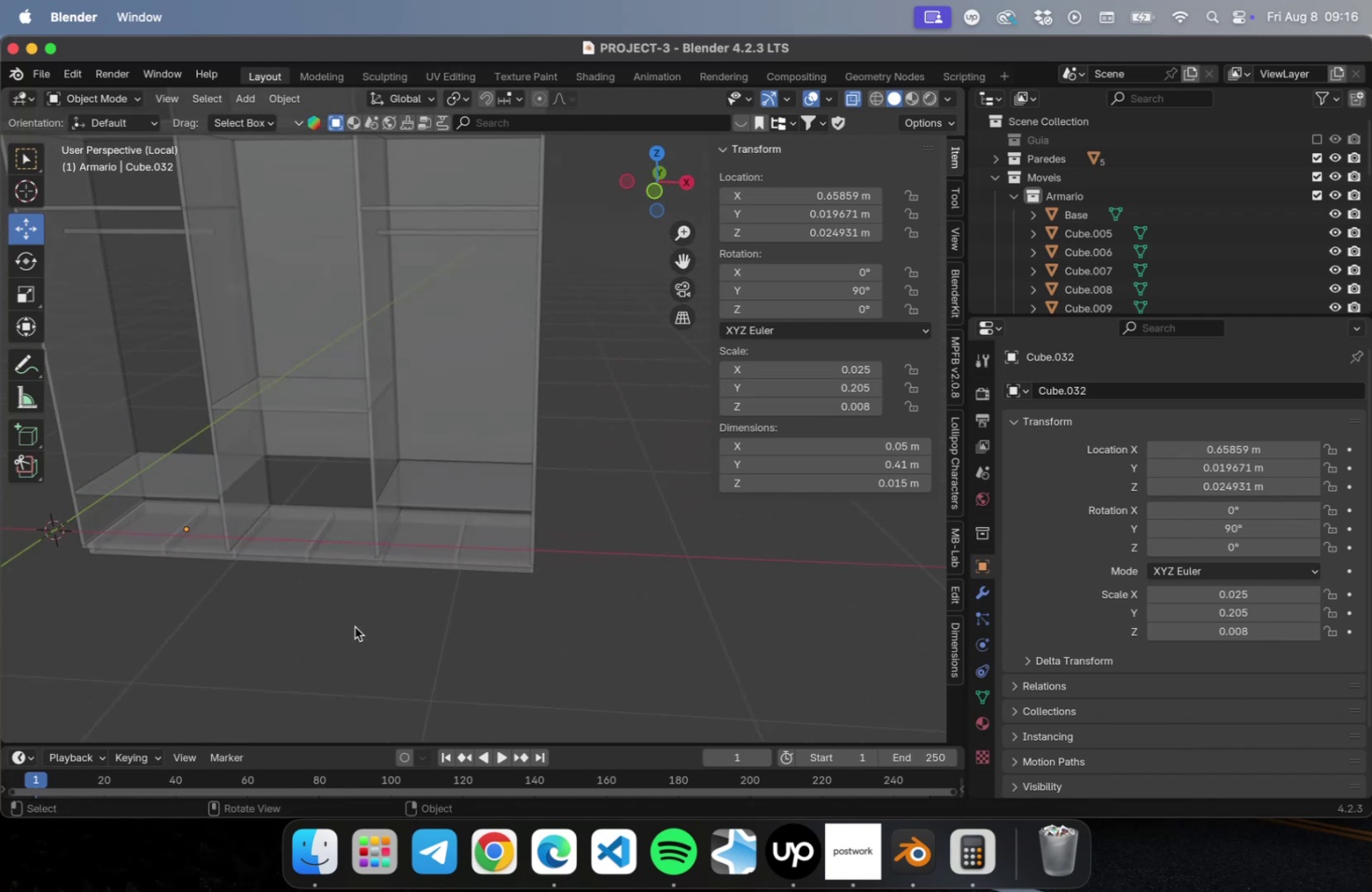 
hold_key(key=ShiftLeft, duration=0.46)
 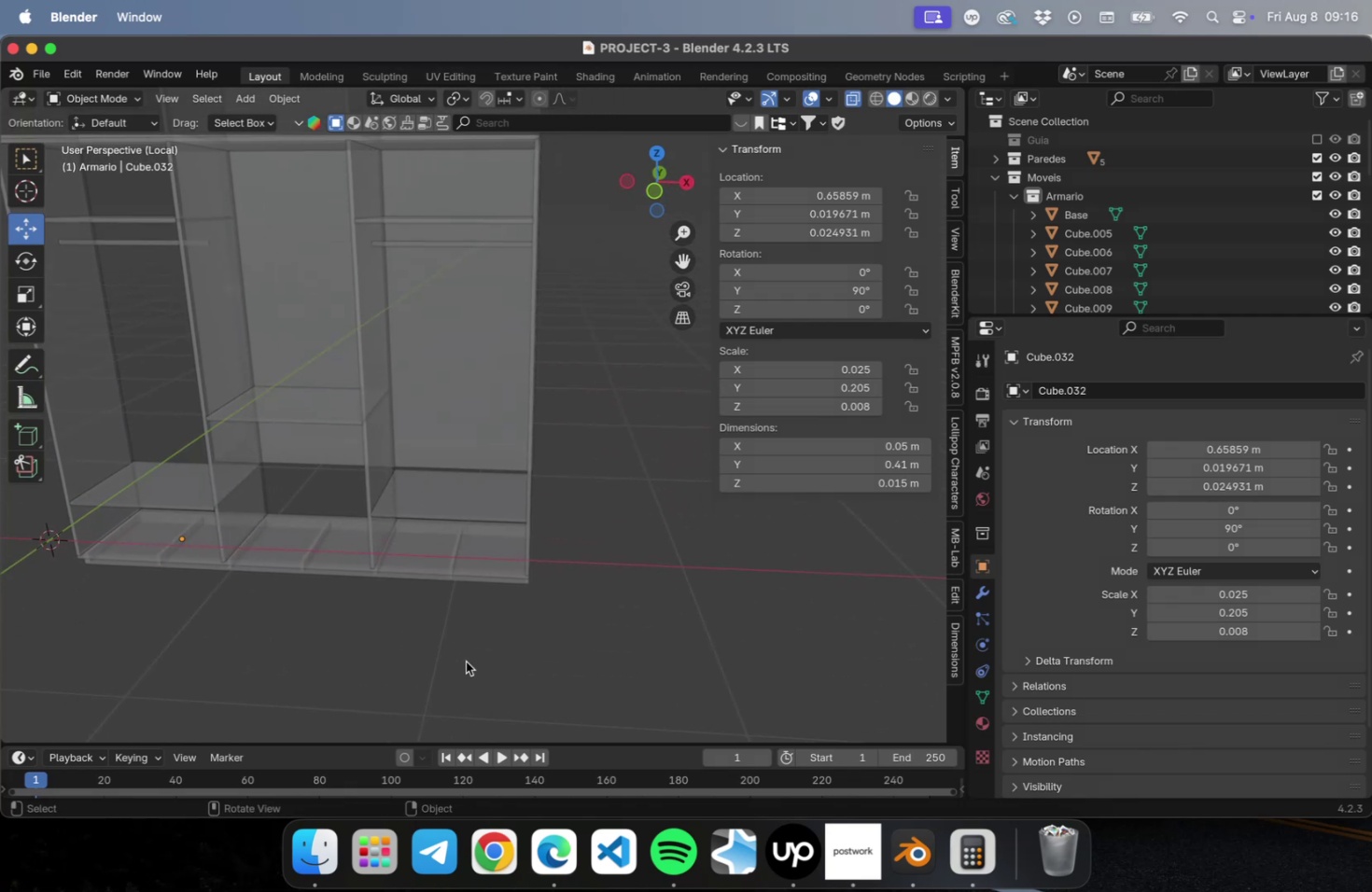 
hold_key(key=ShiftLeft, duration=0.43)
 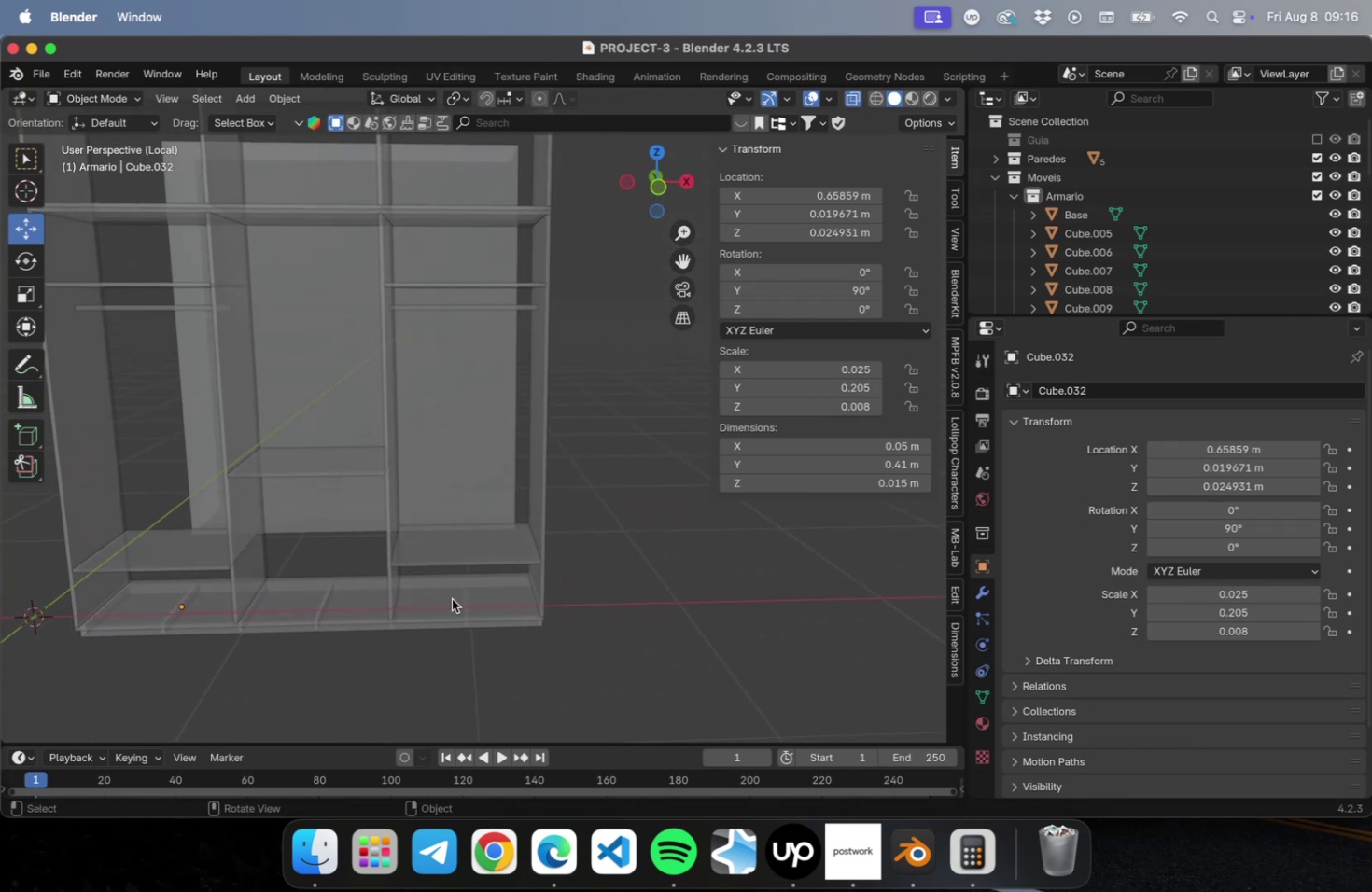 
scroll: coordinate [449, 597], scroll_direction: down, amount: 1.0
 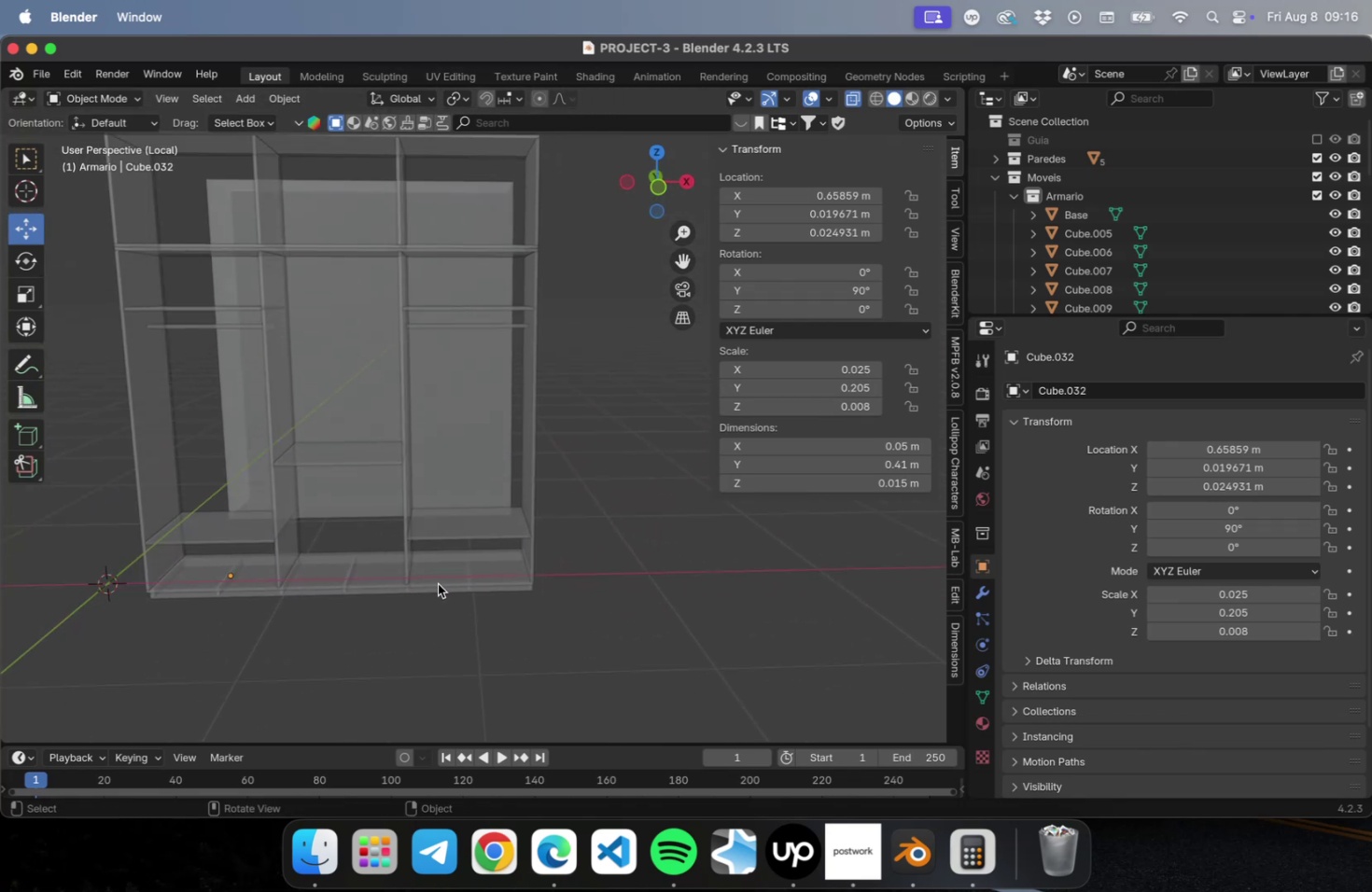 
hold_key(key=ShiftLeft, duration=1.03)
 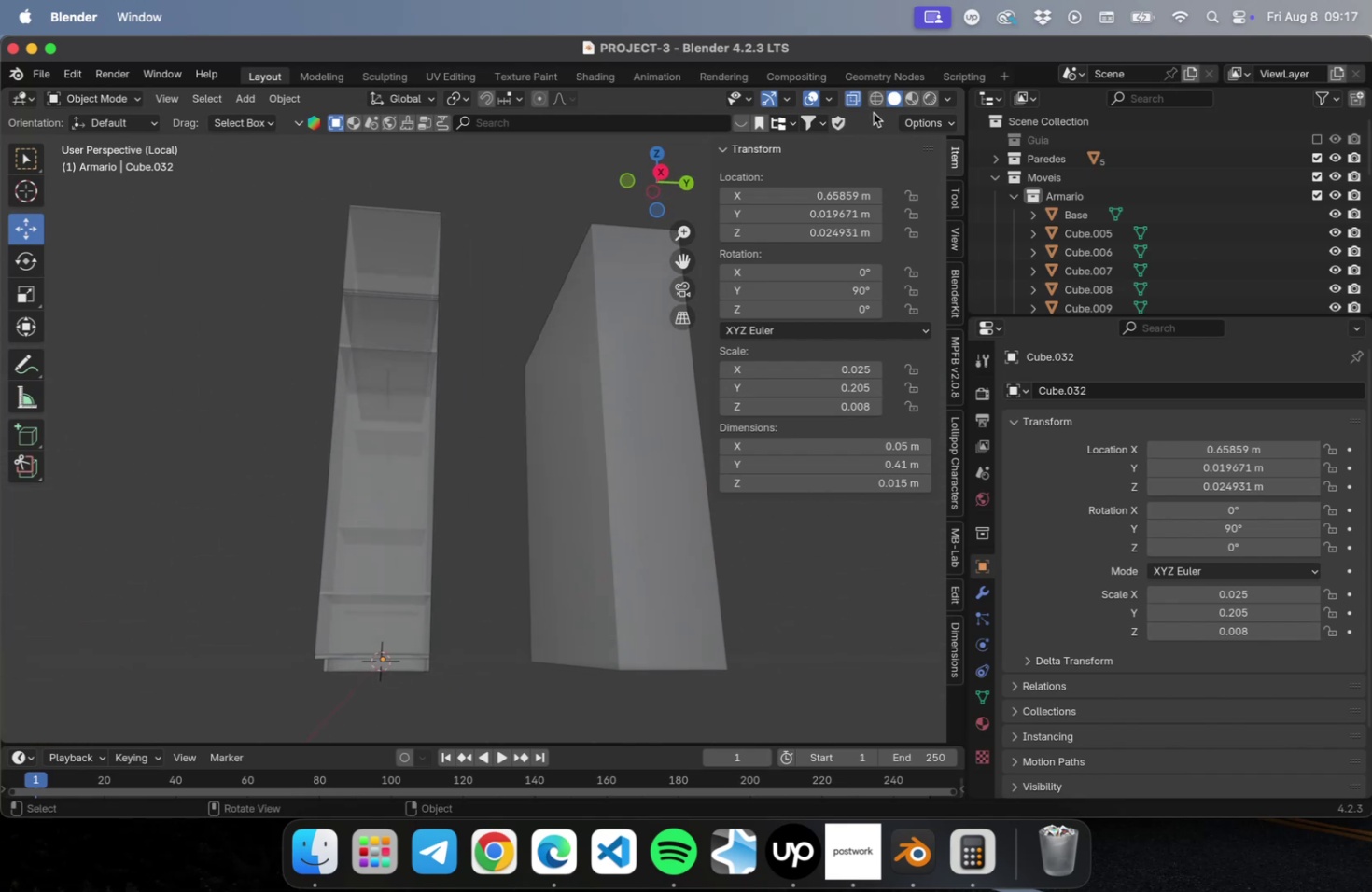 
wait(5.41)
 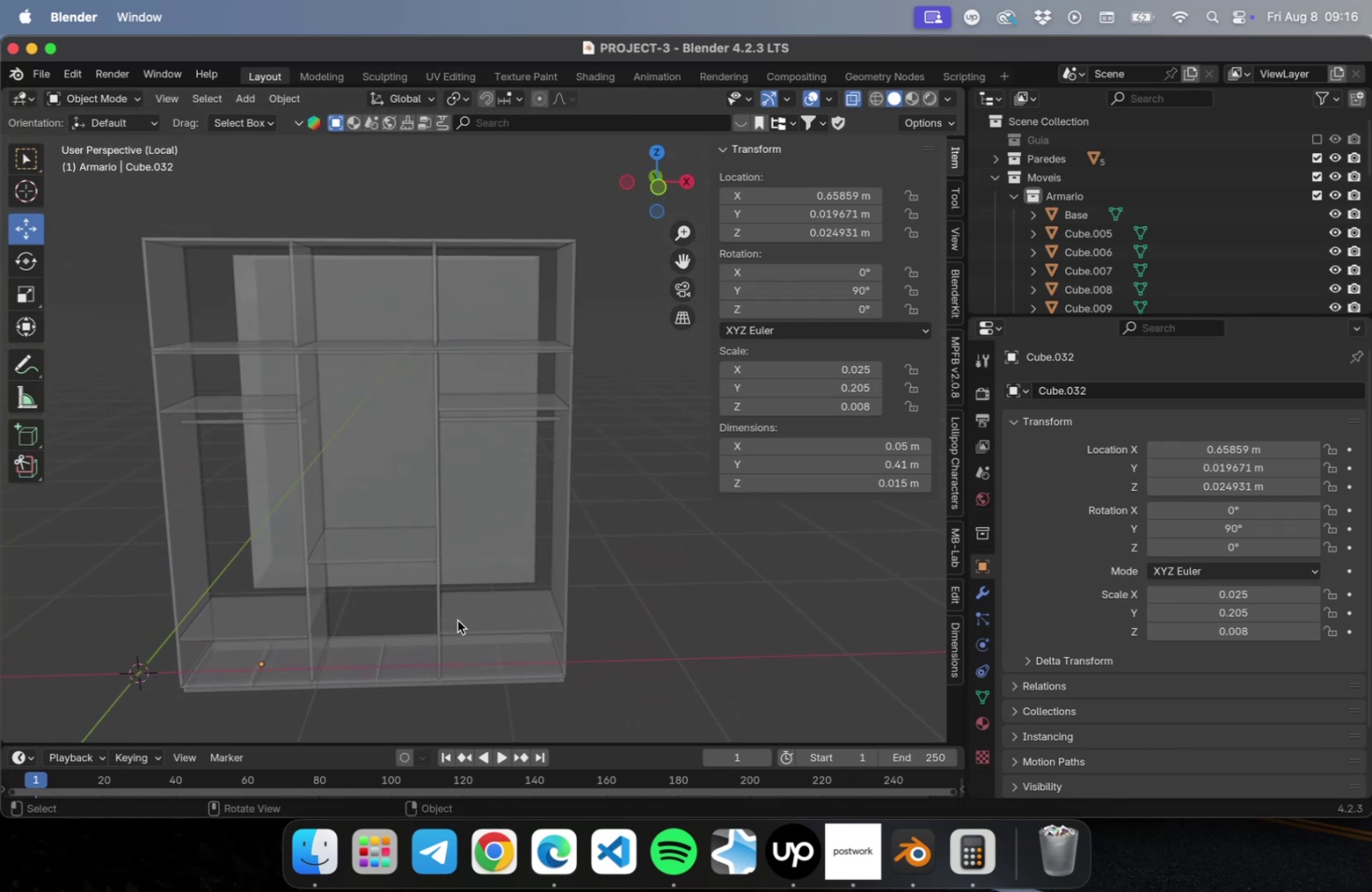 
left_click([847, 100])
 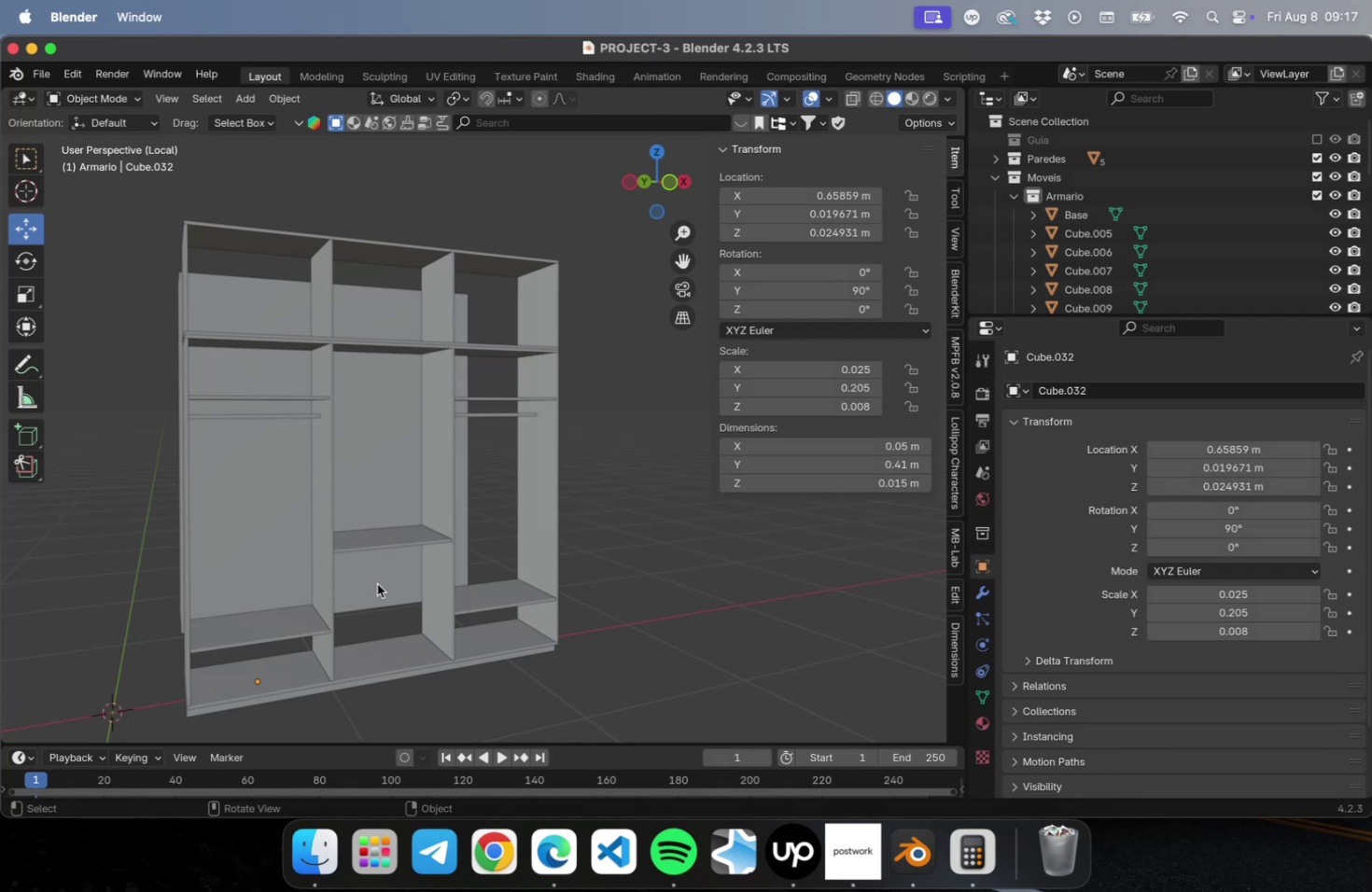 
wait(23.69)
 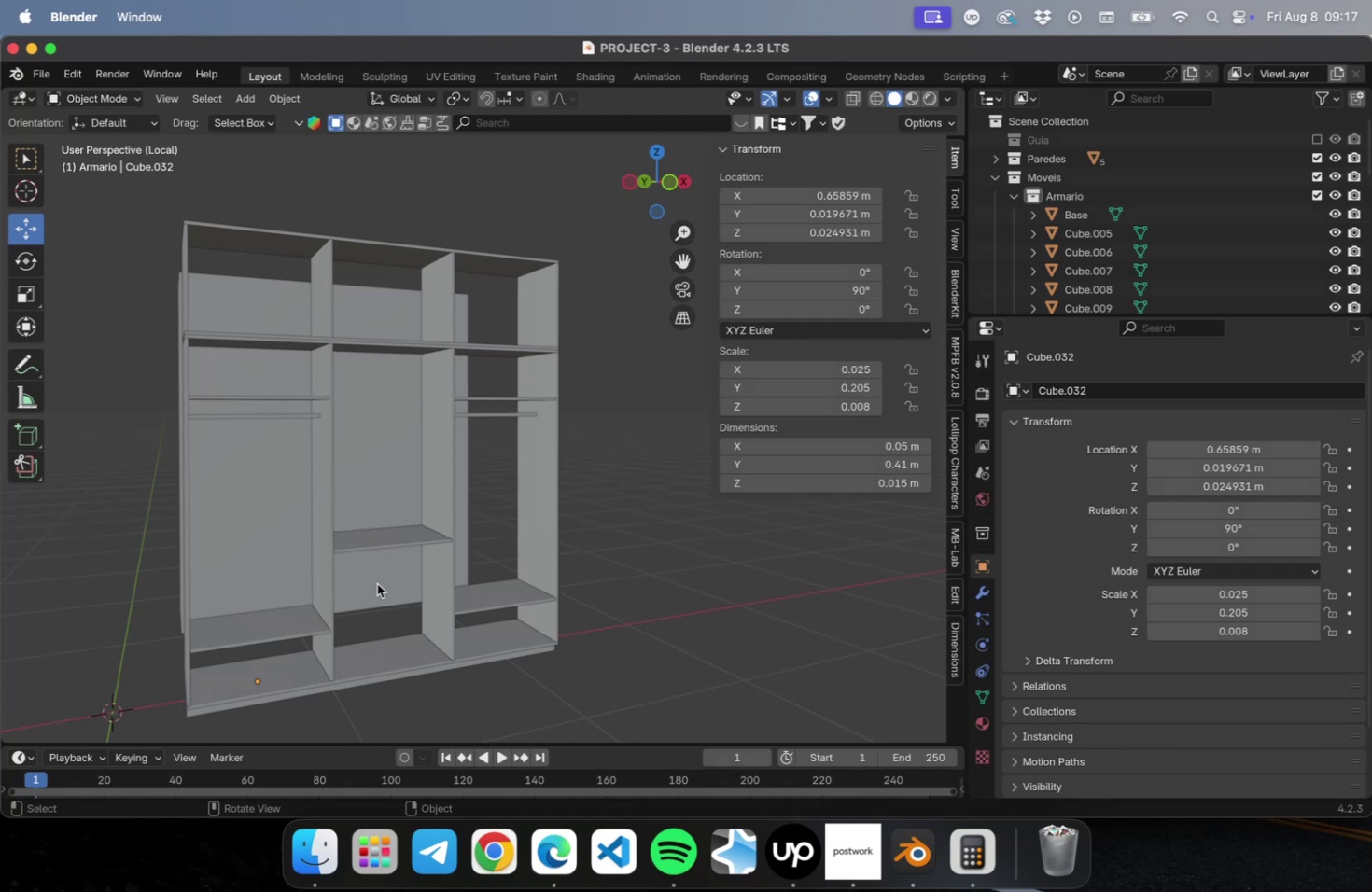 
left_click([408, 534])
 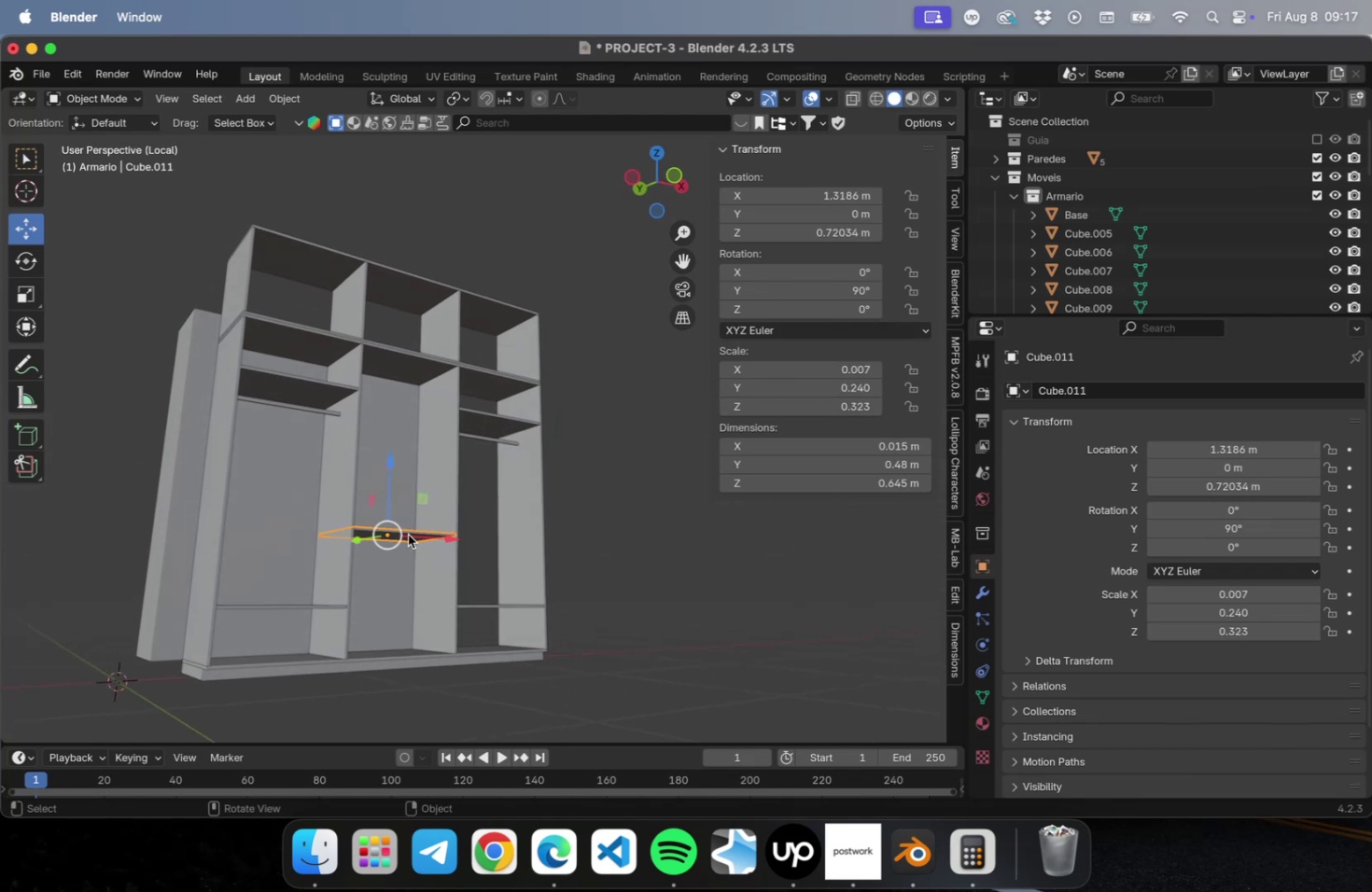 
key(Meta+S)
 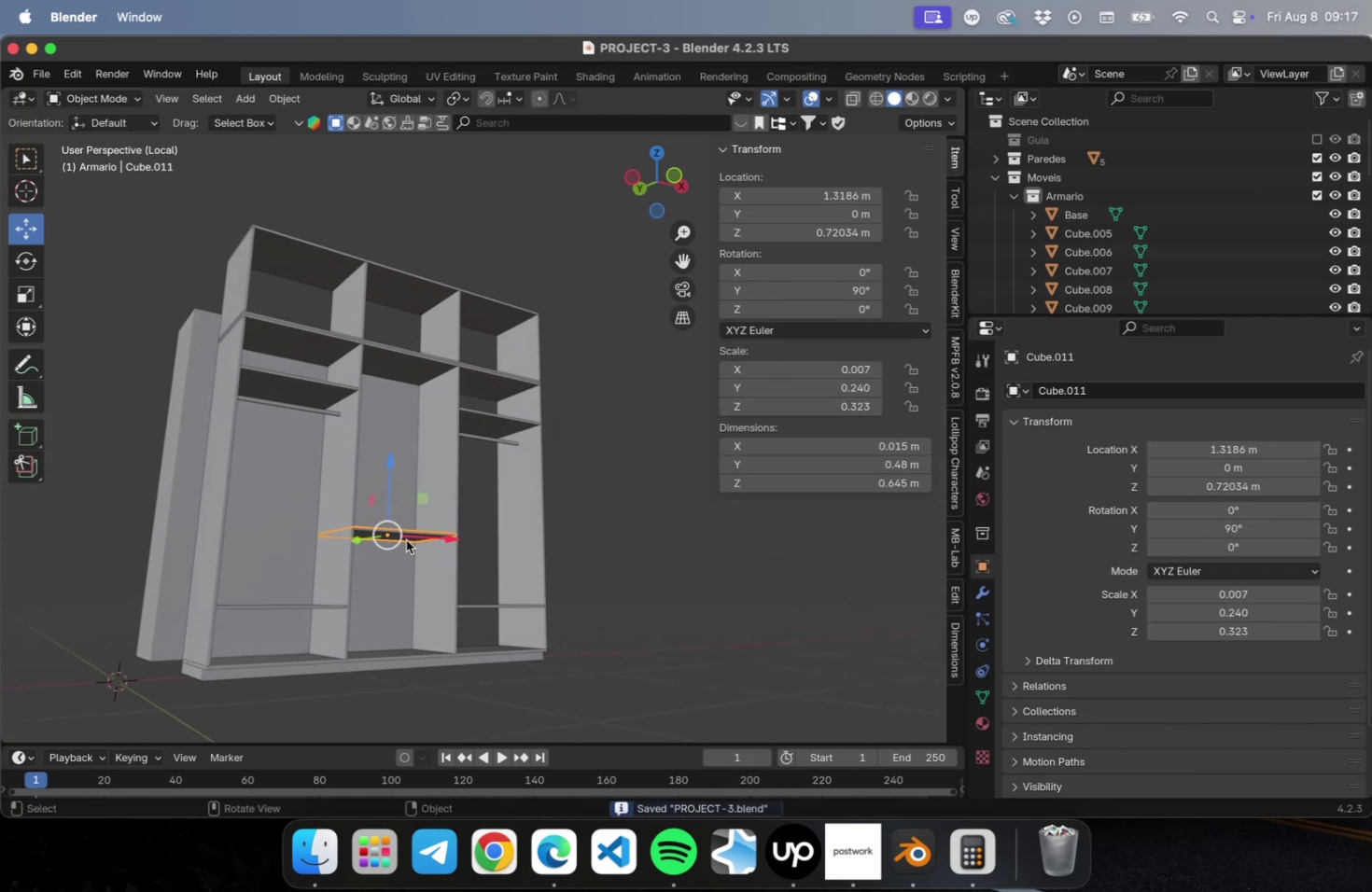 
key(NumLock)
 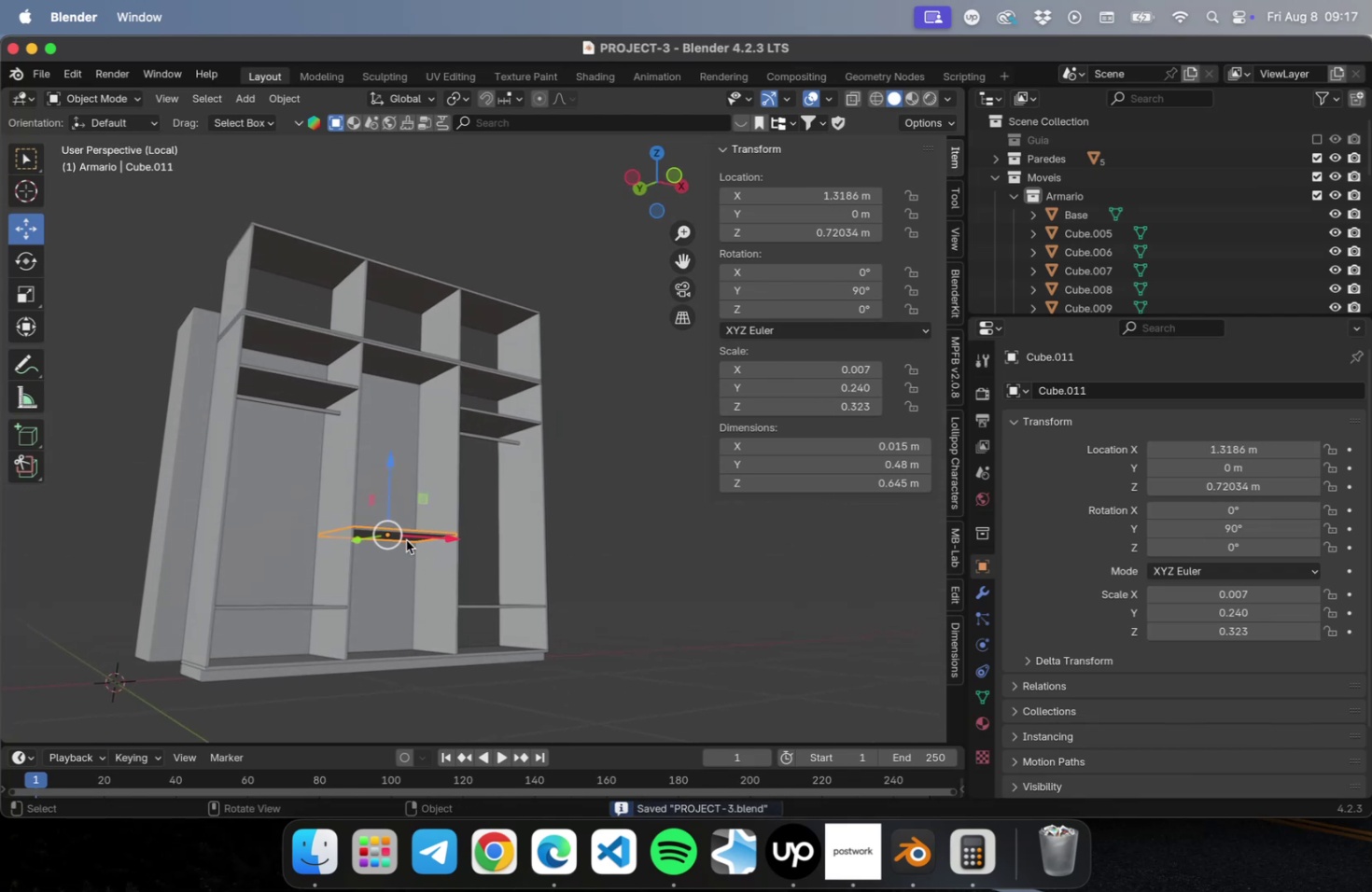 
key(NumpadDecimal)
 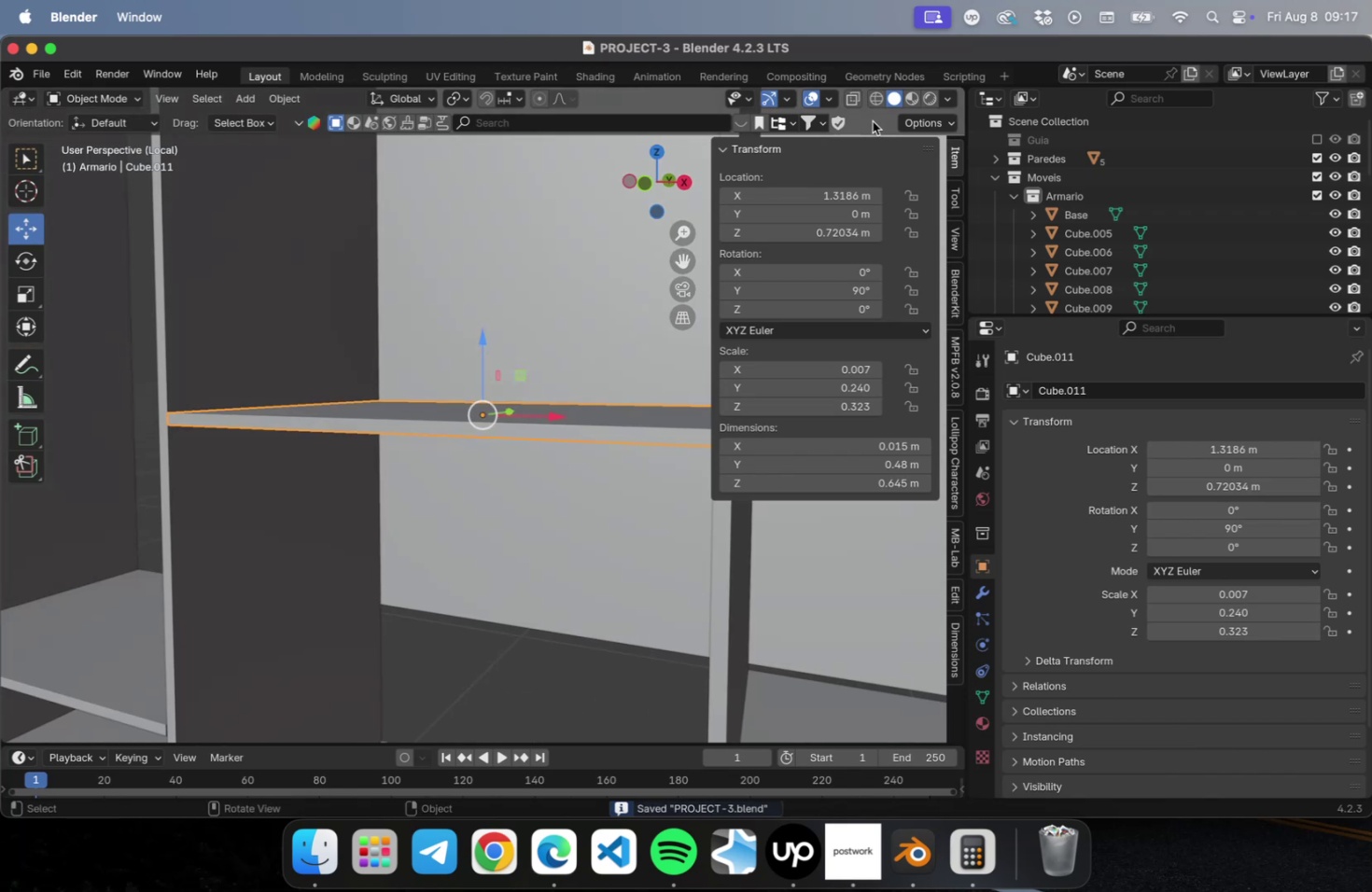 
left_click([848, 97])
 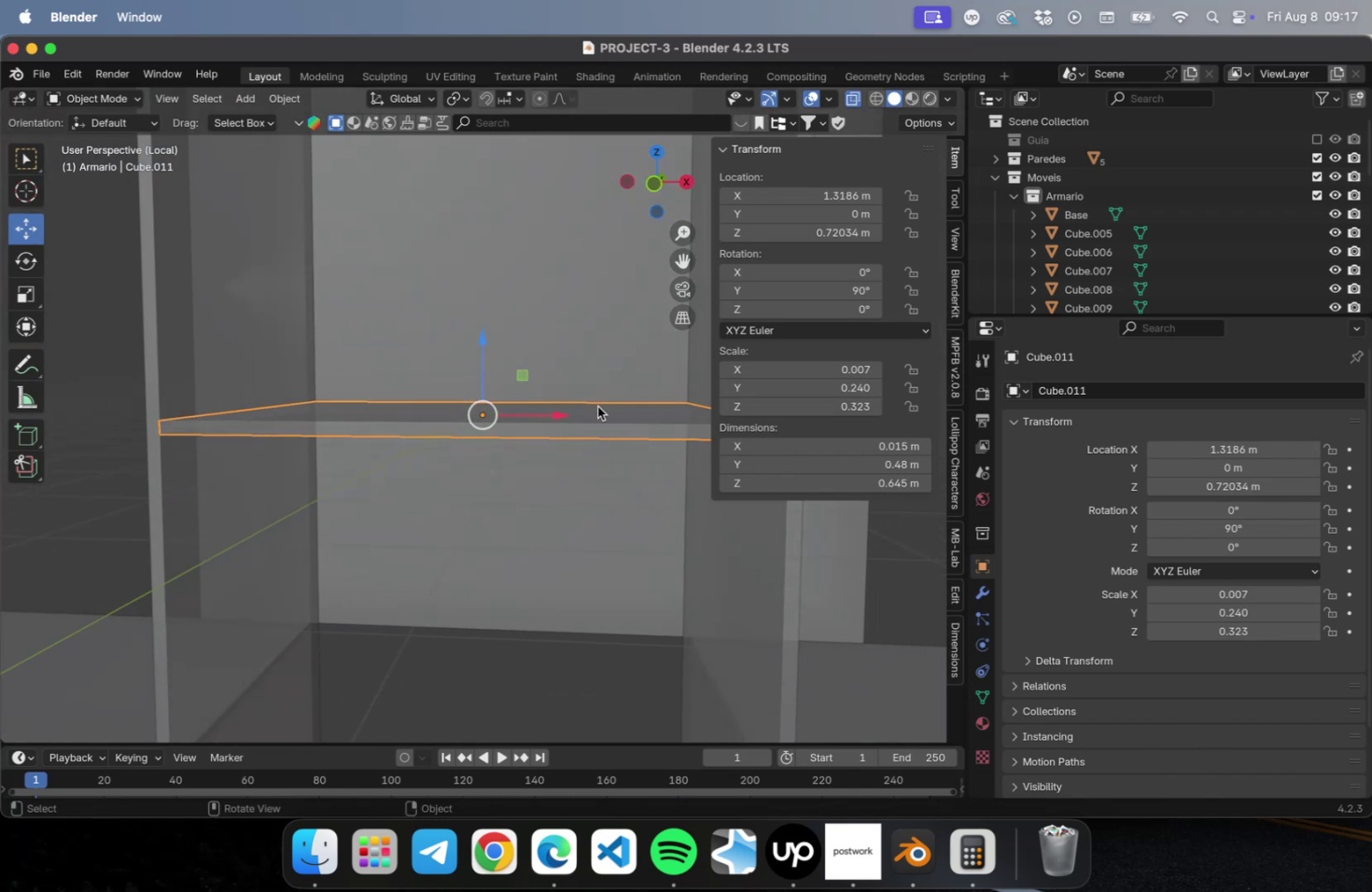 
key(NumLock)
 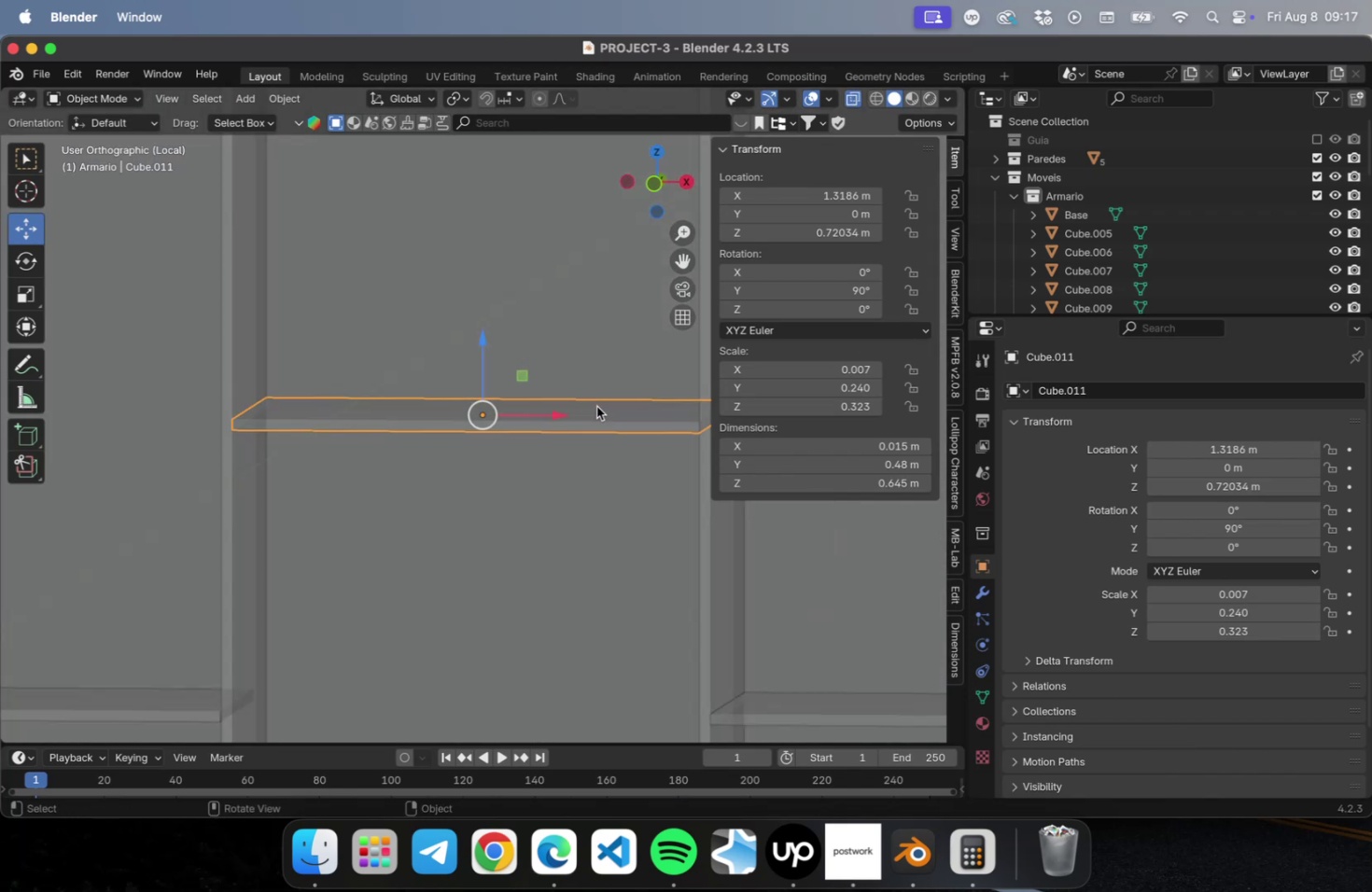 
key(Numpad1)
 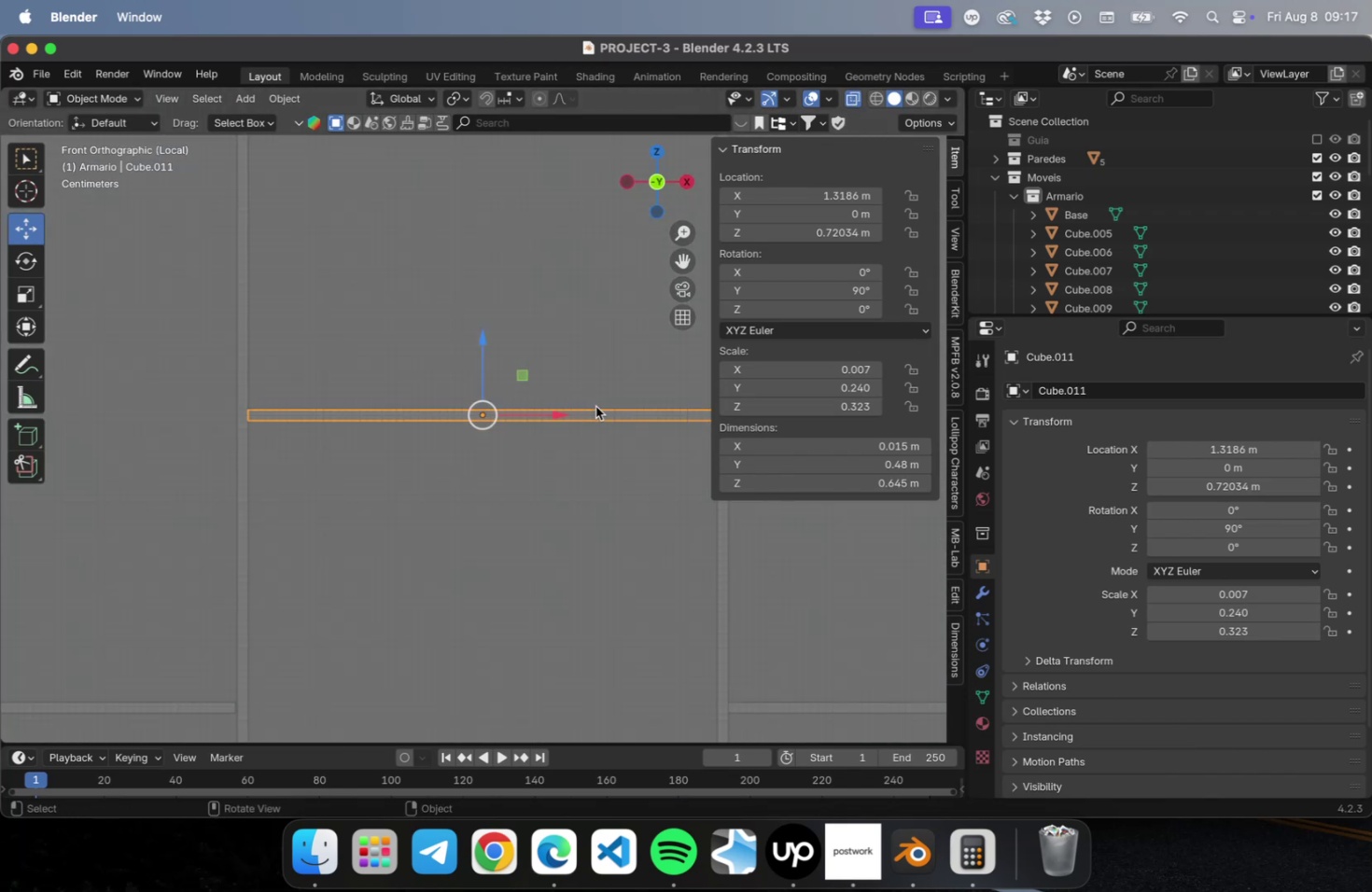 
key(N)
 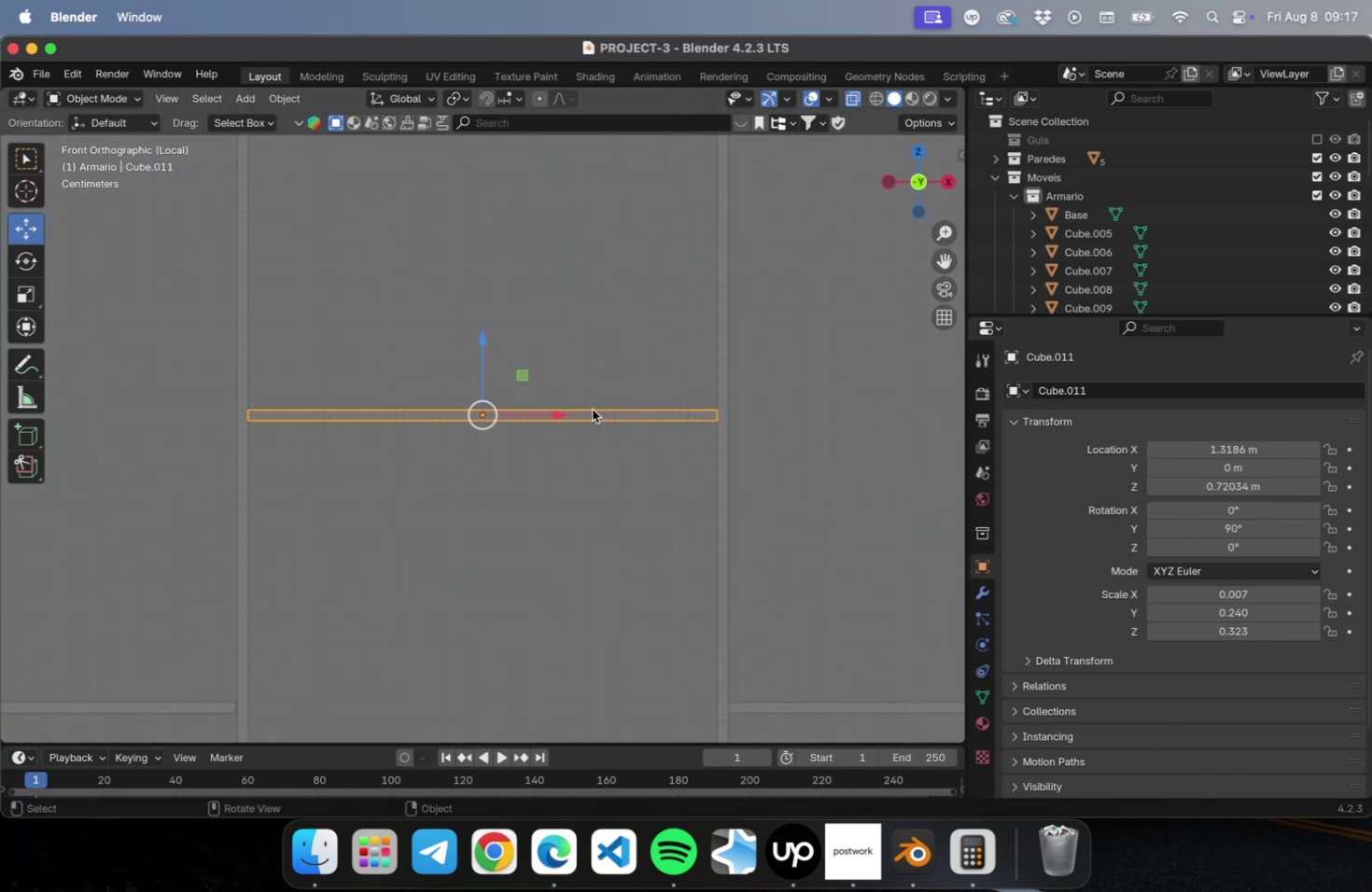 
scroll: coordinate [590, 409], scroll_direction: down, amount: 4.0
 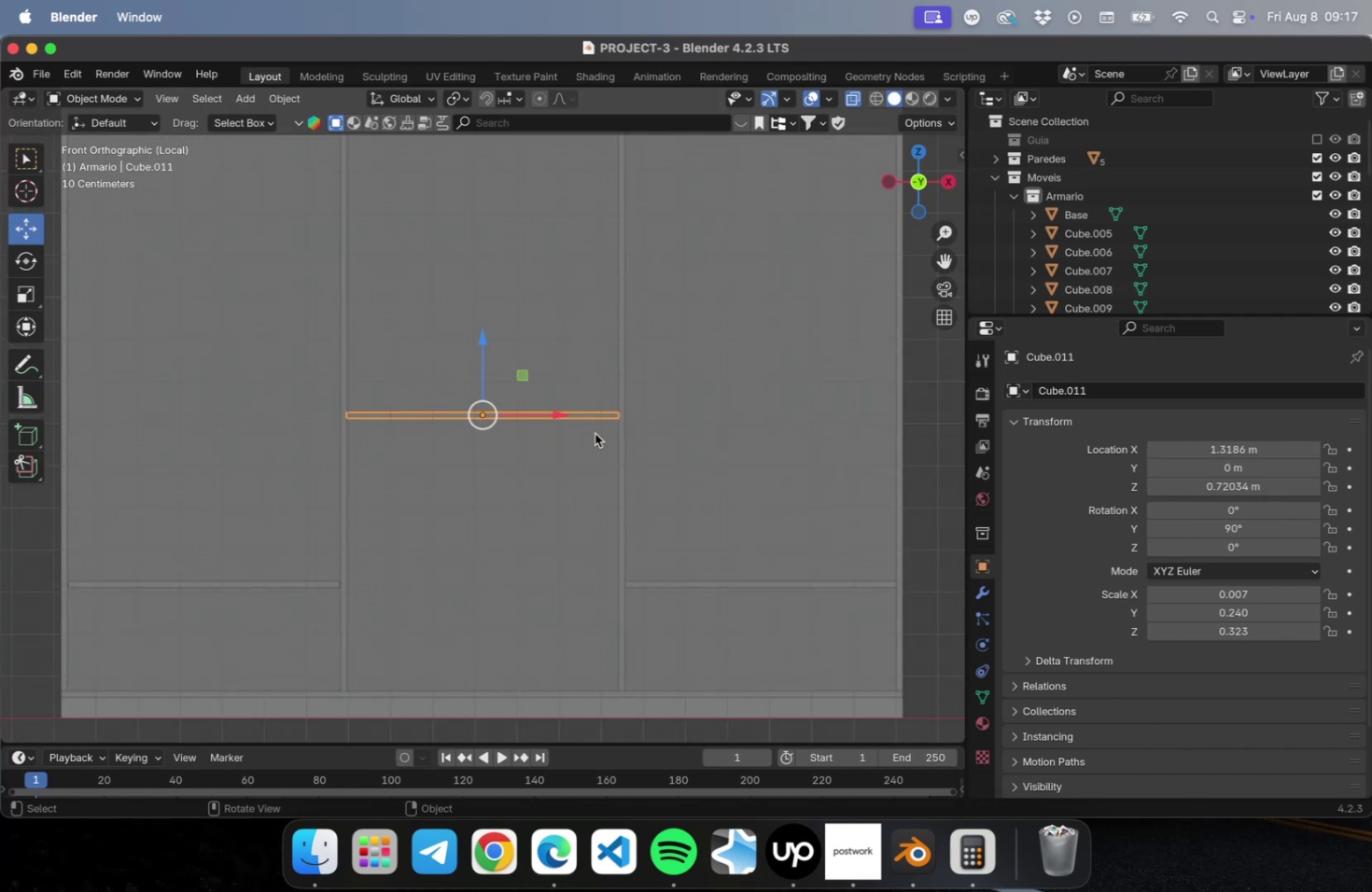 
hold_key(key=ShiftLeft, duration=0.66)
 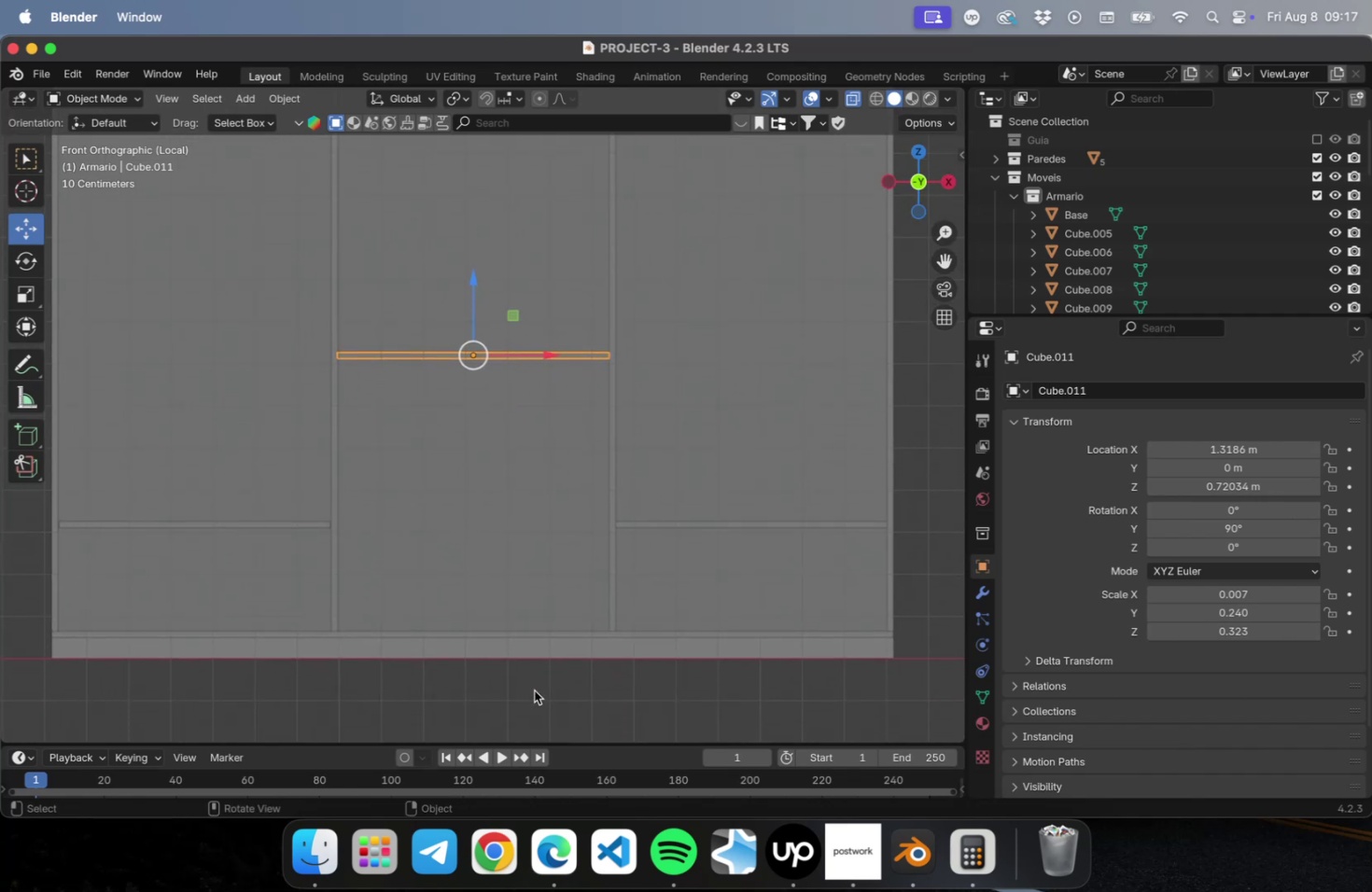 
left_click([532, 689])
 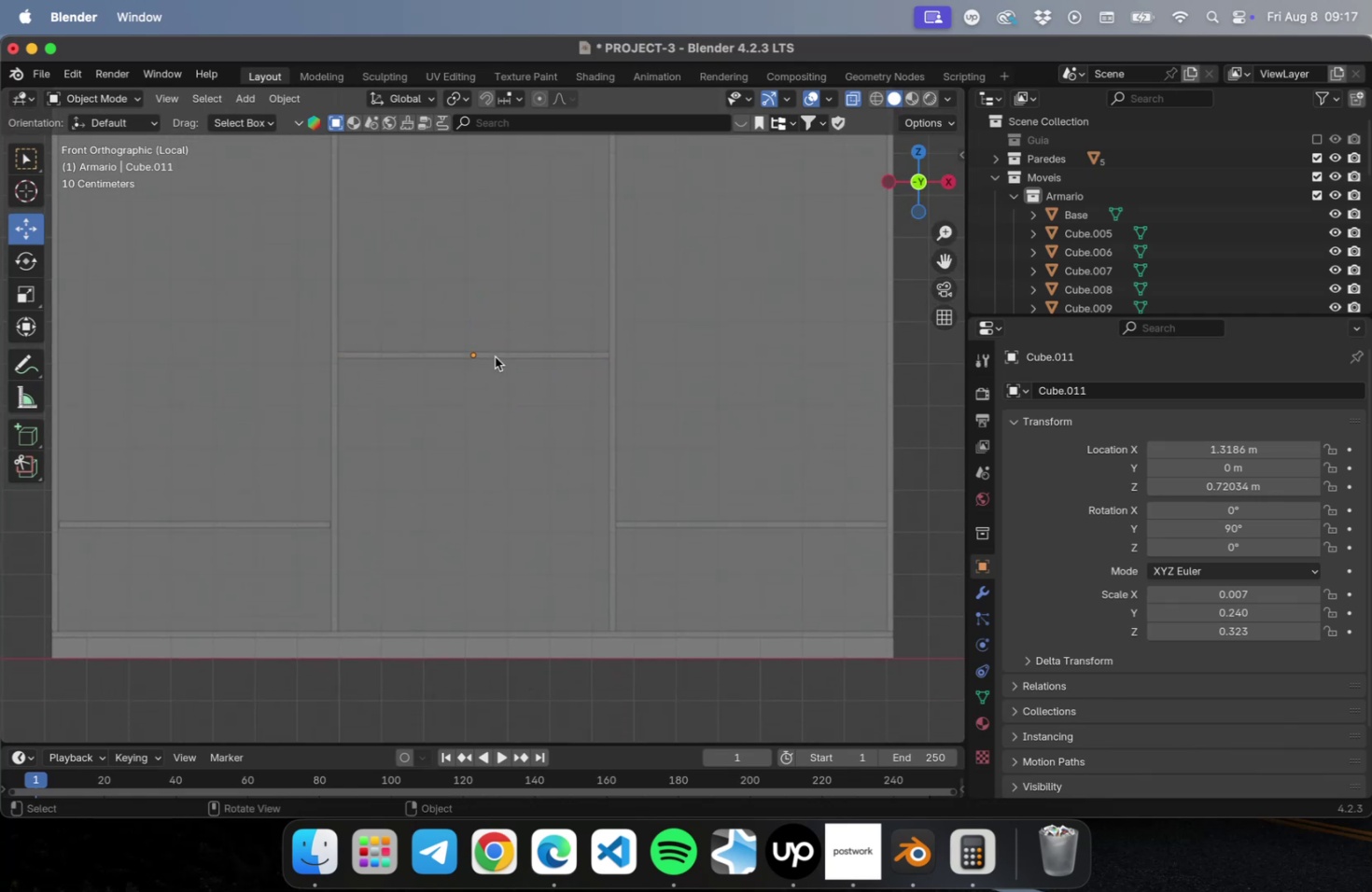 
left_click([495, 356])
 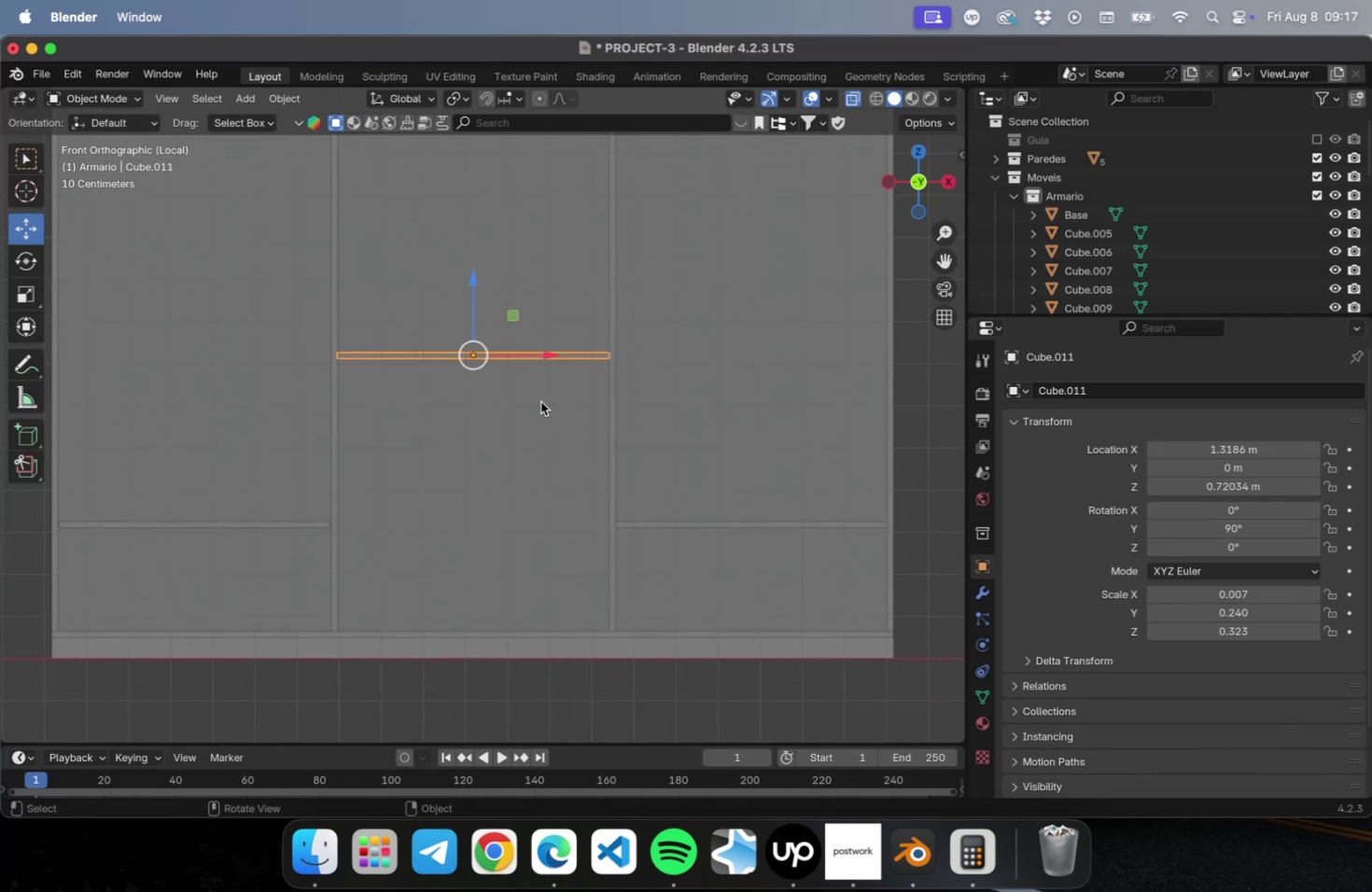 
hold_key(key=CommandLeft, duration=0.59)
 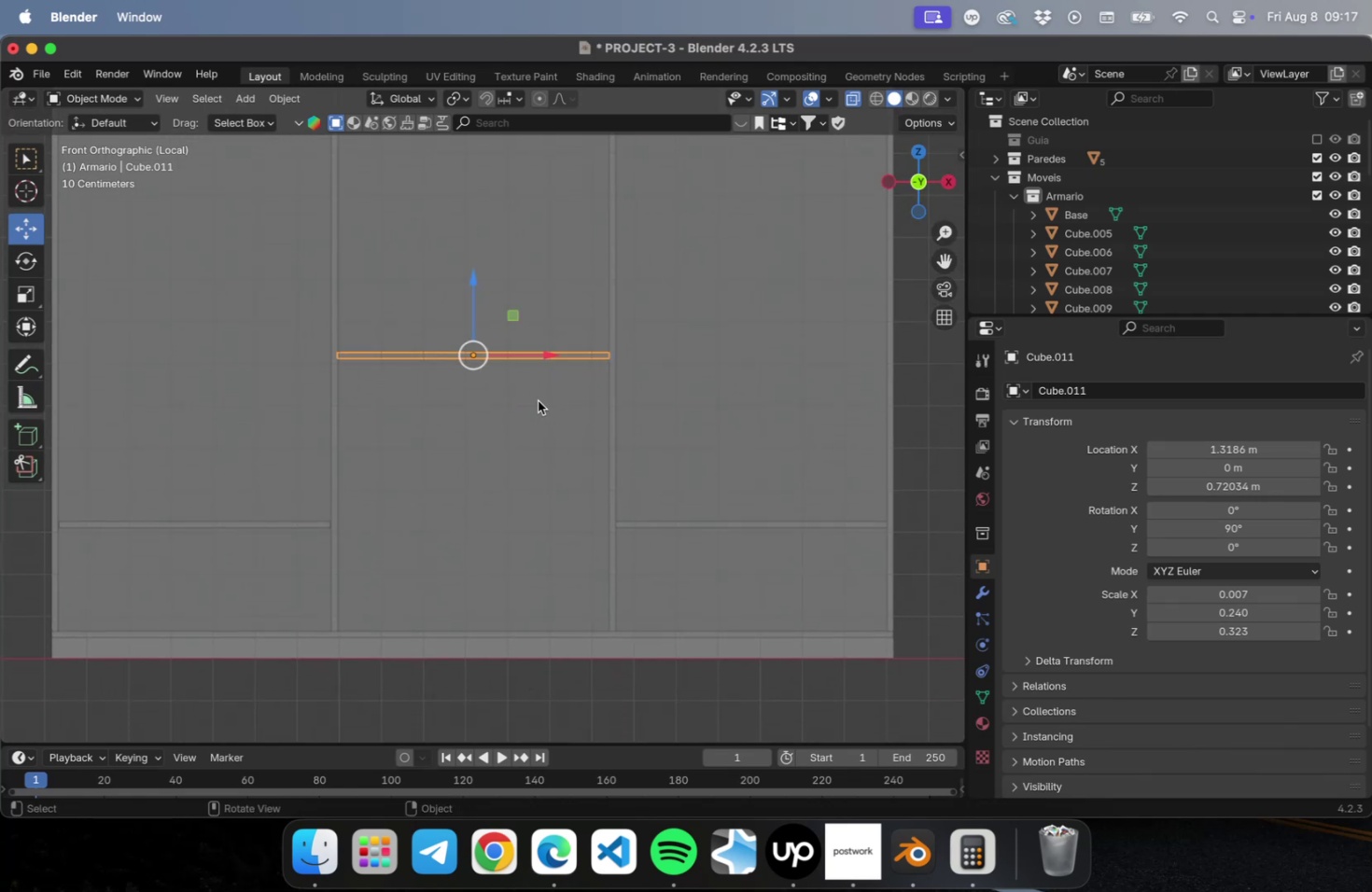 
type(Dz)
 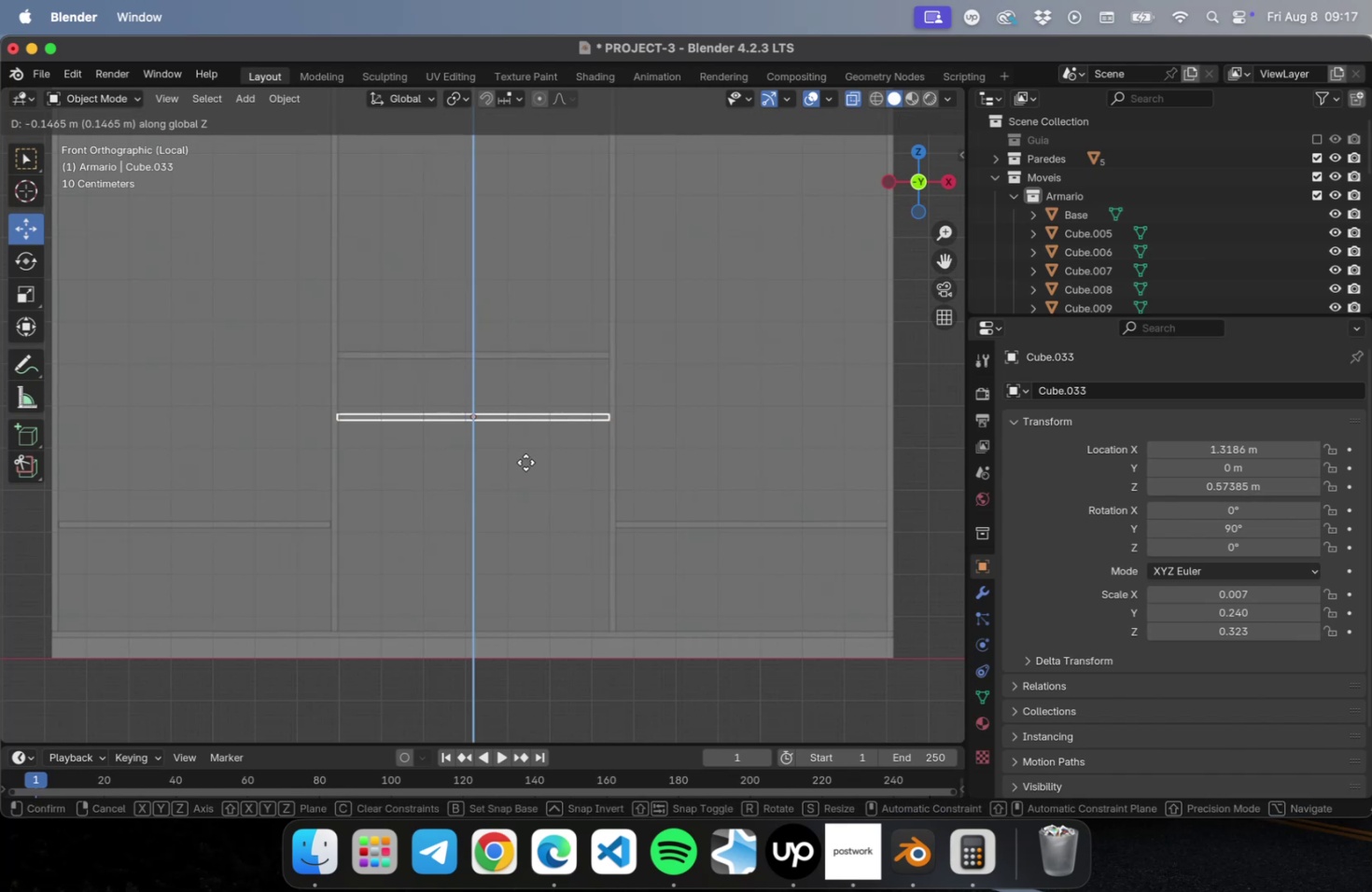 
left_click([525, 462])
 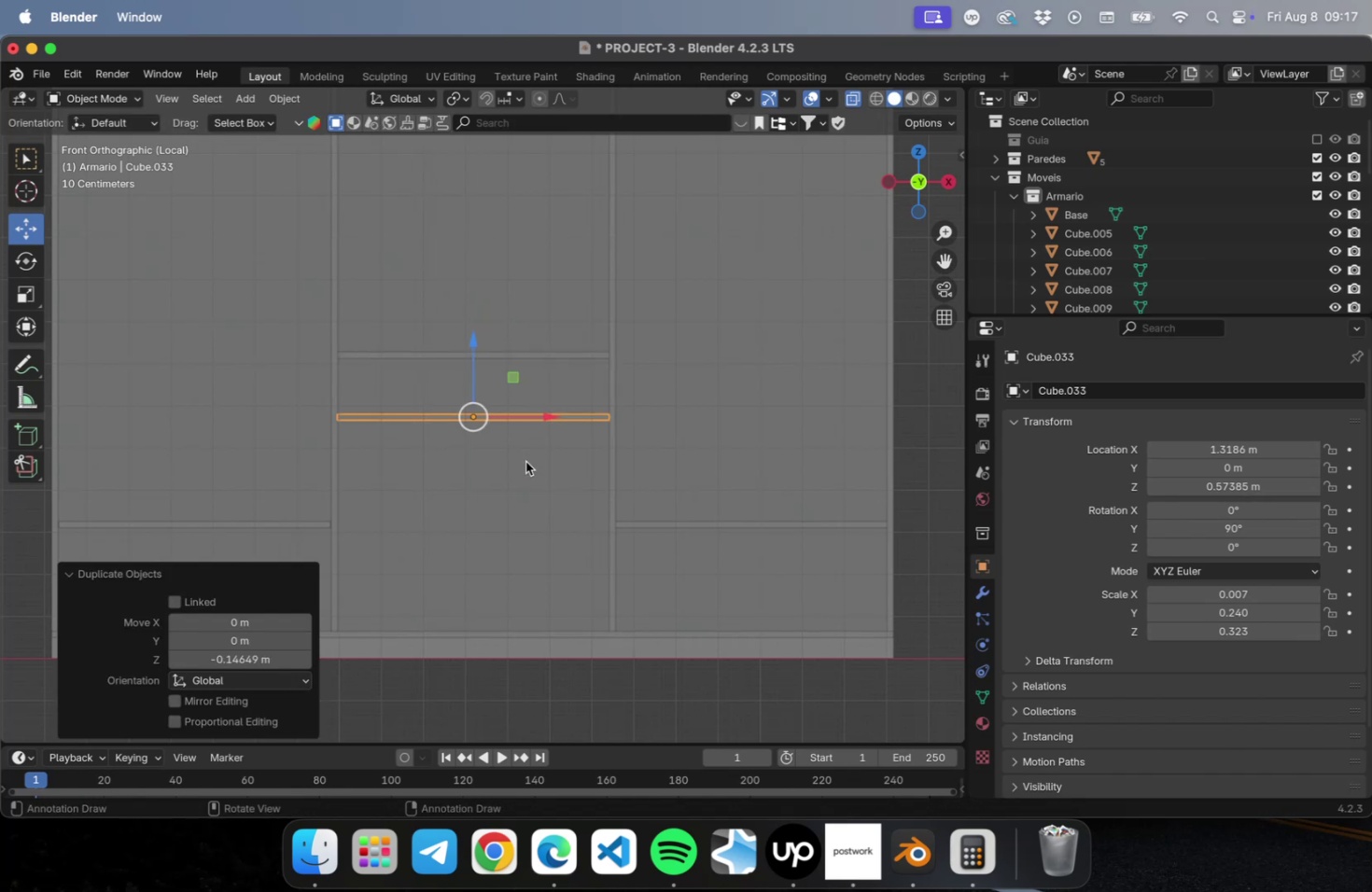 
key(N)
 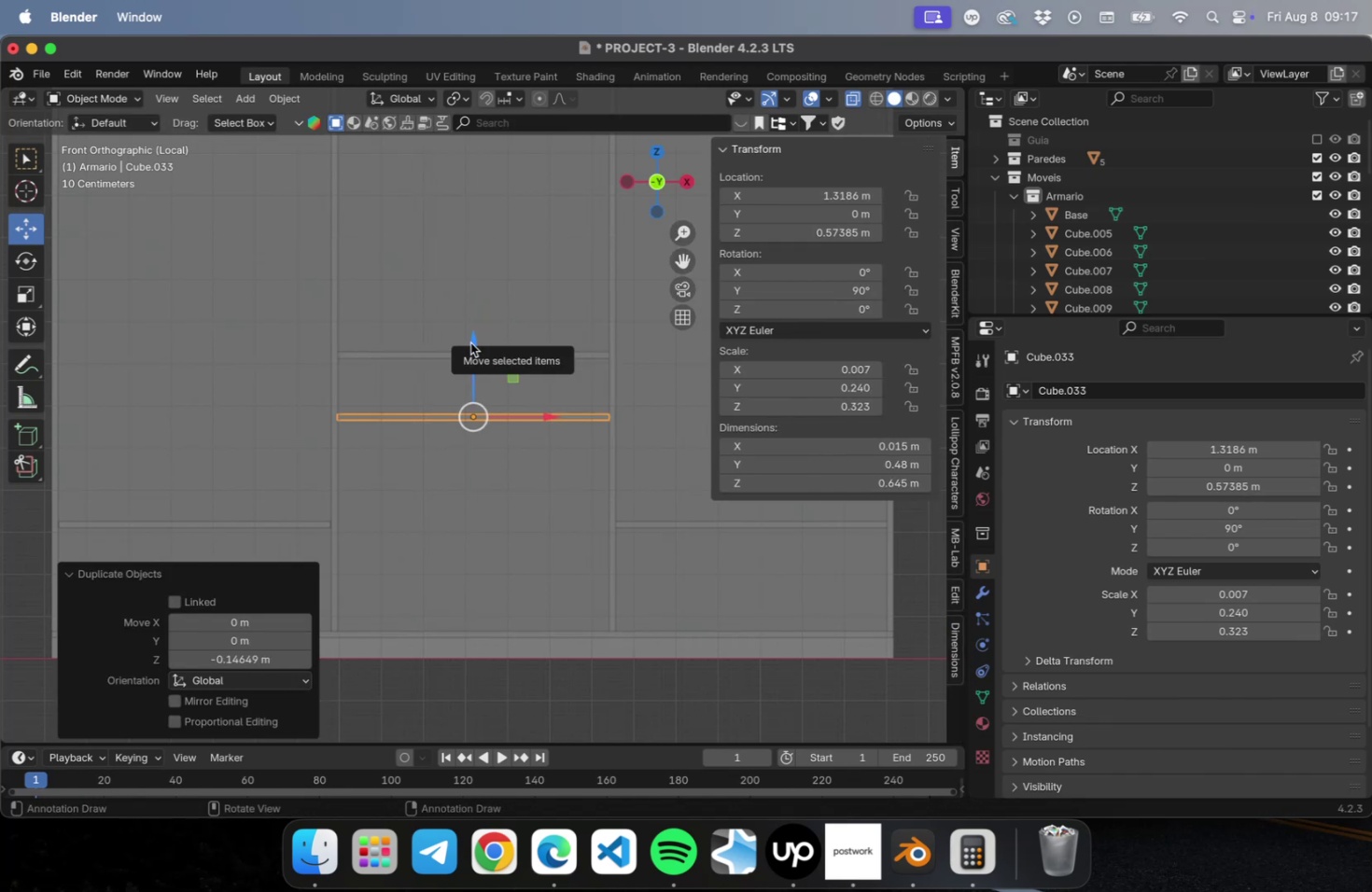 
wait(5.68)
 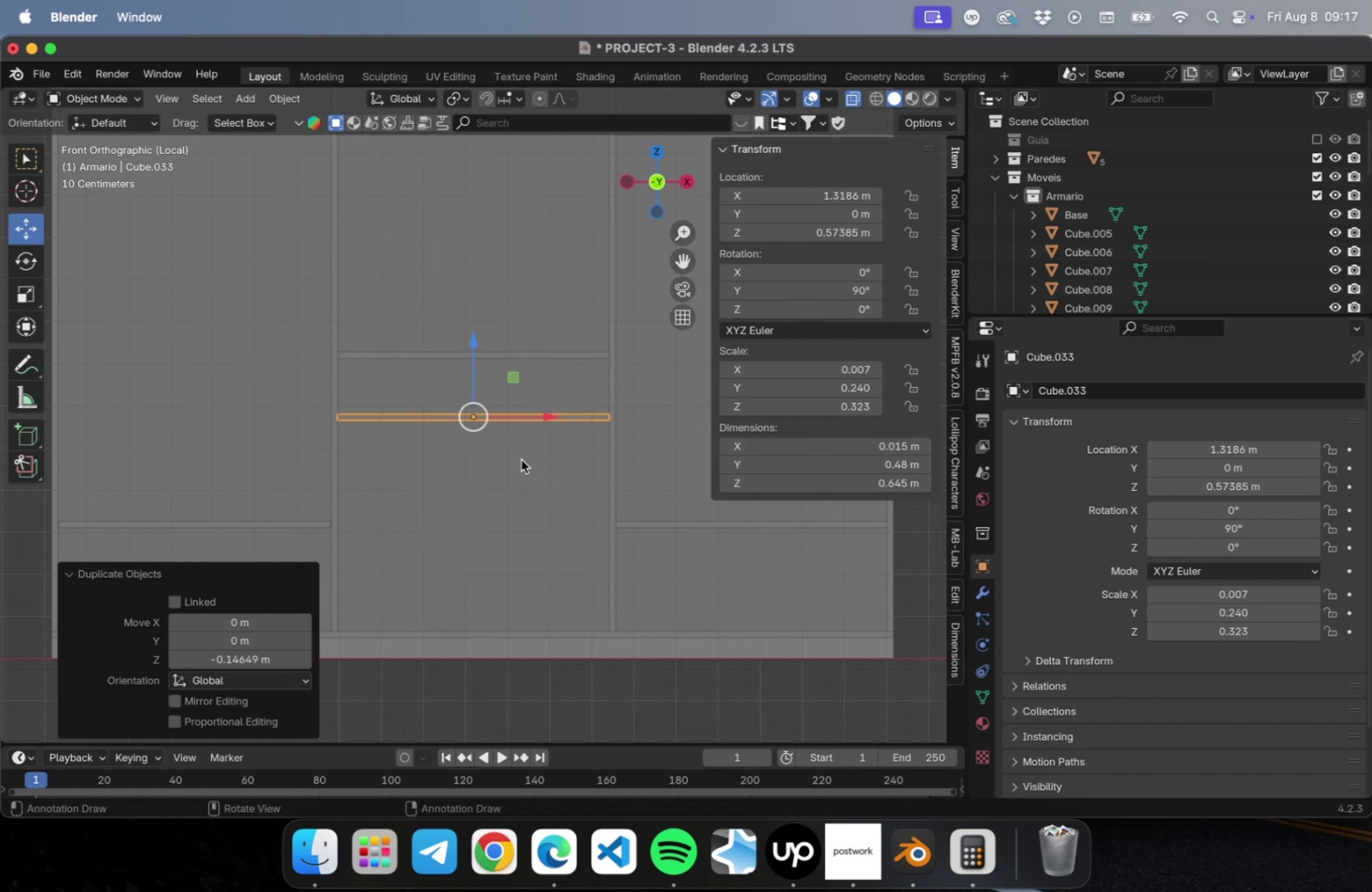 
left_click([584, 355])
 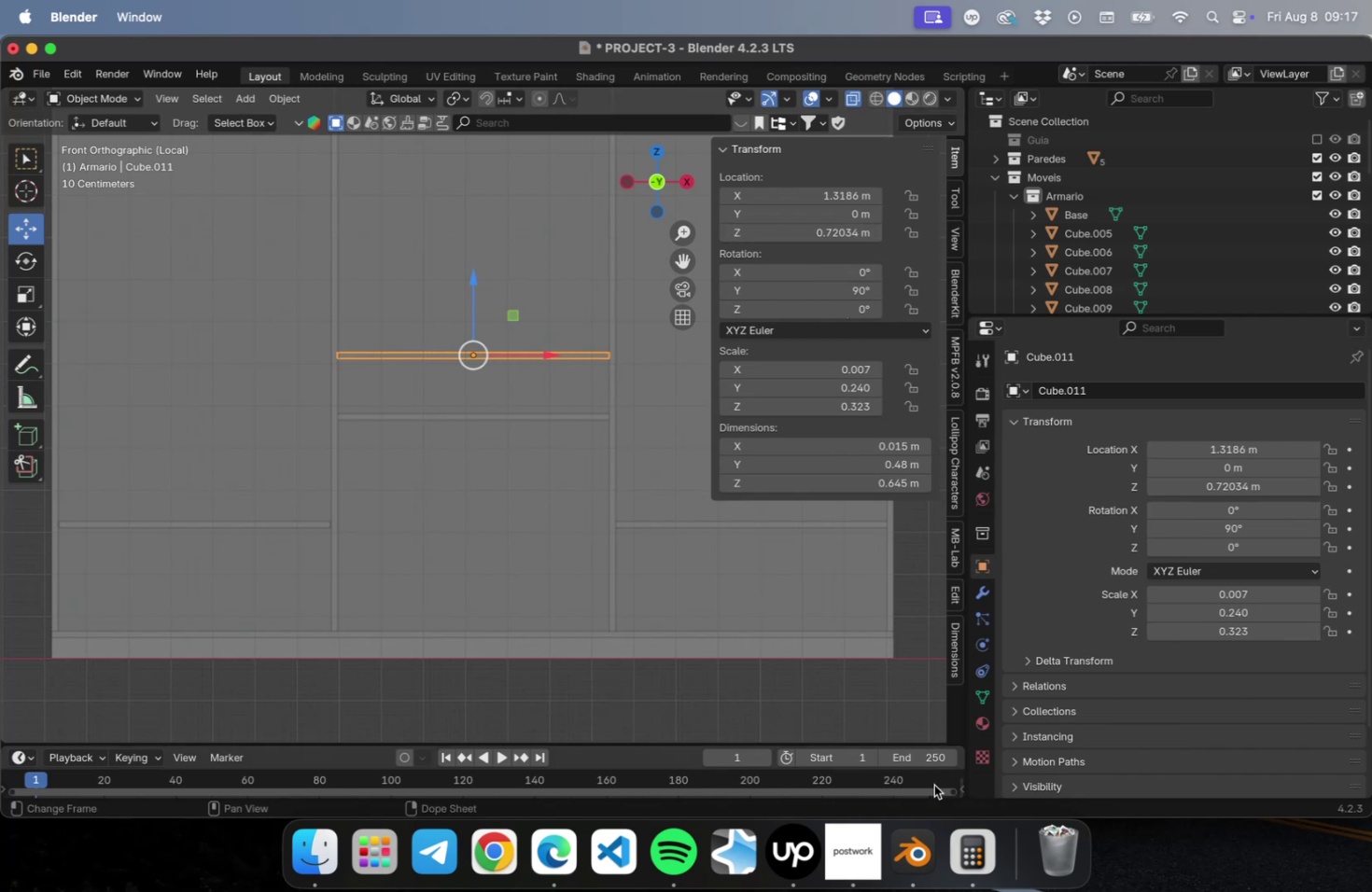 
left_click([971, 838])
 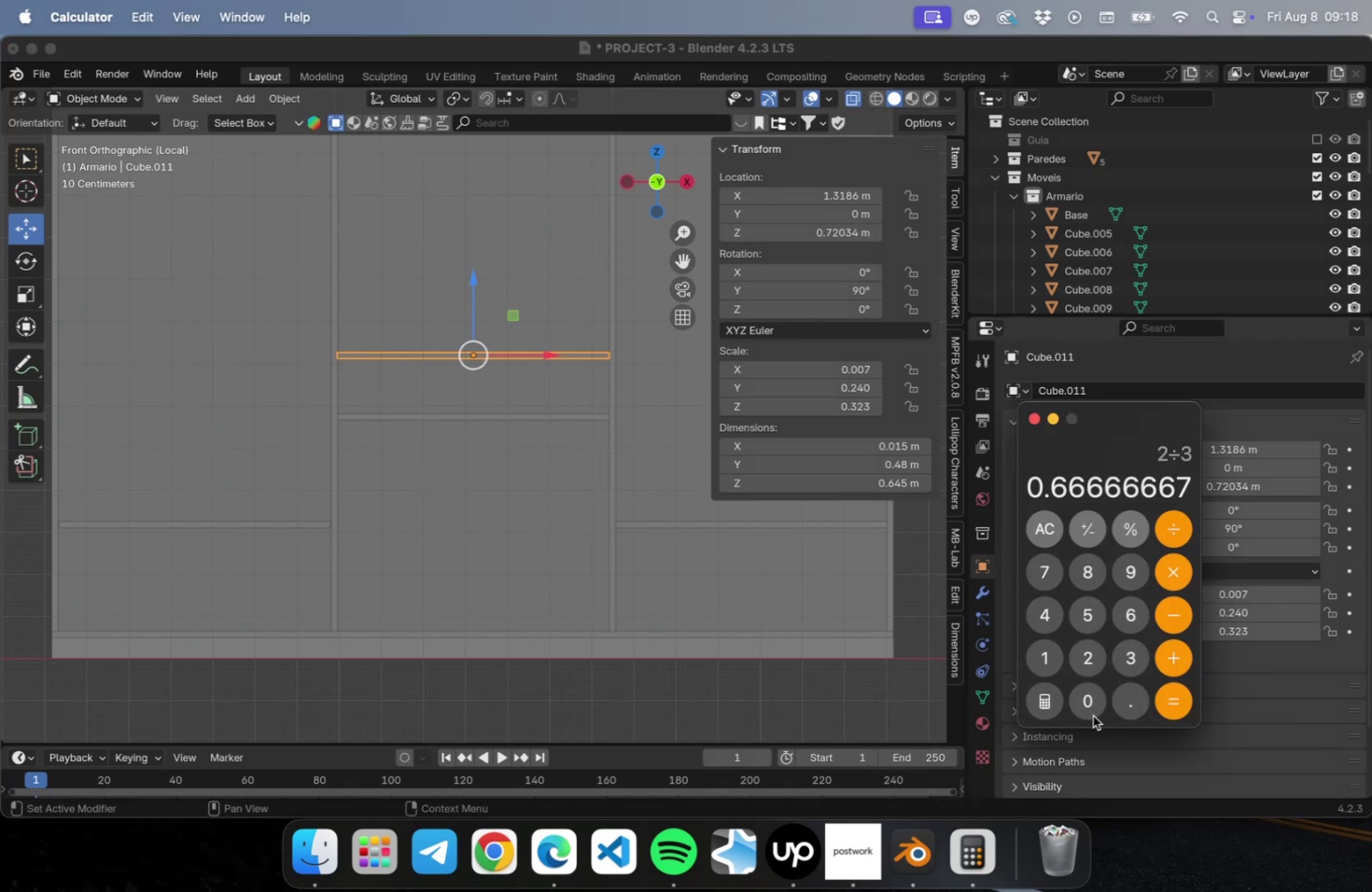 
wait(8.73)
 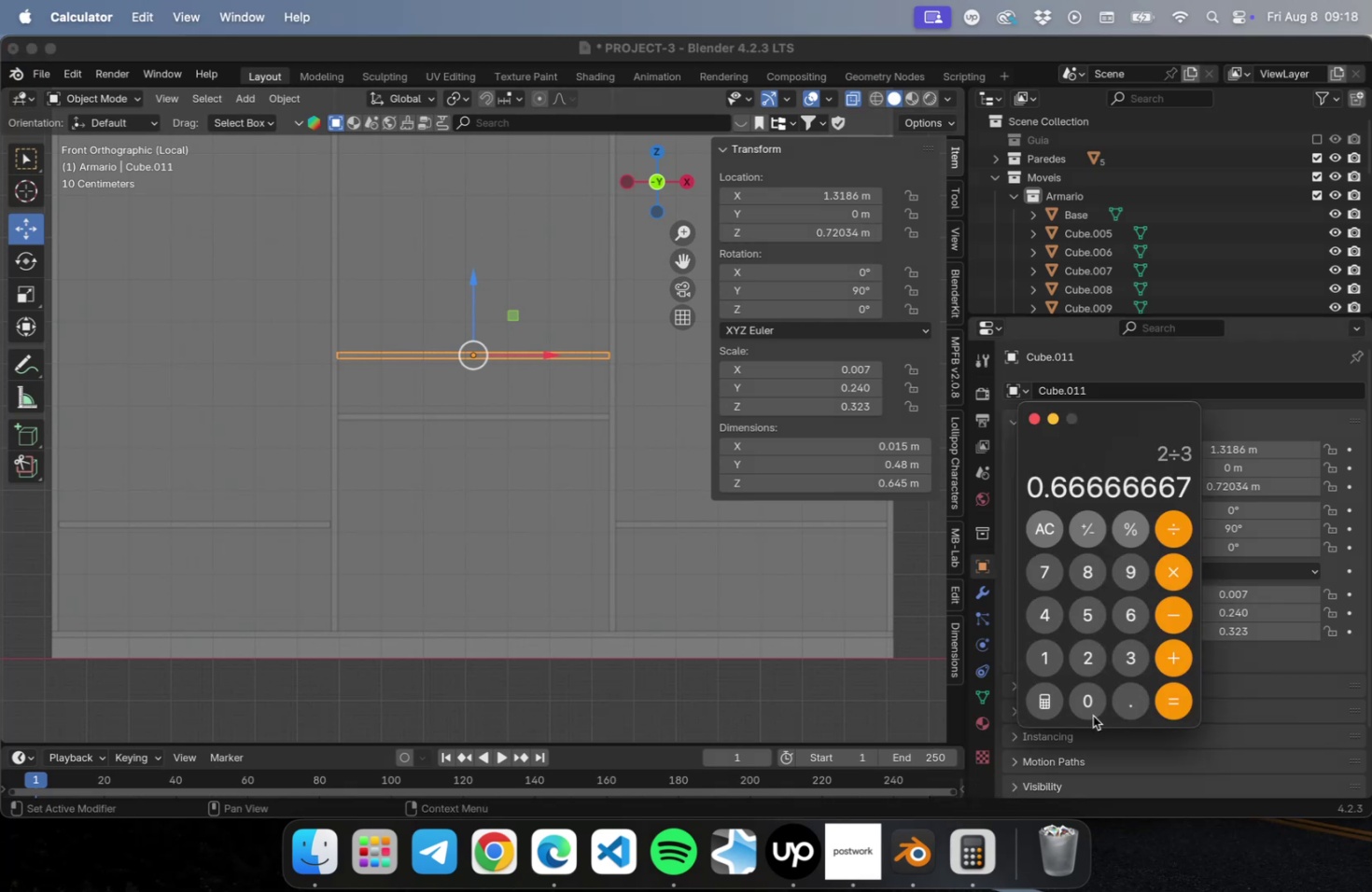 
left_click([1035, 566])
 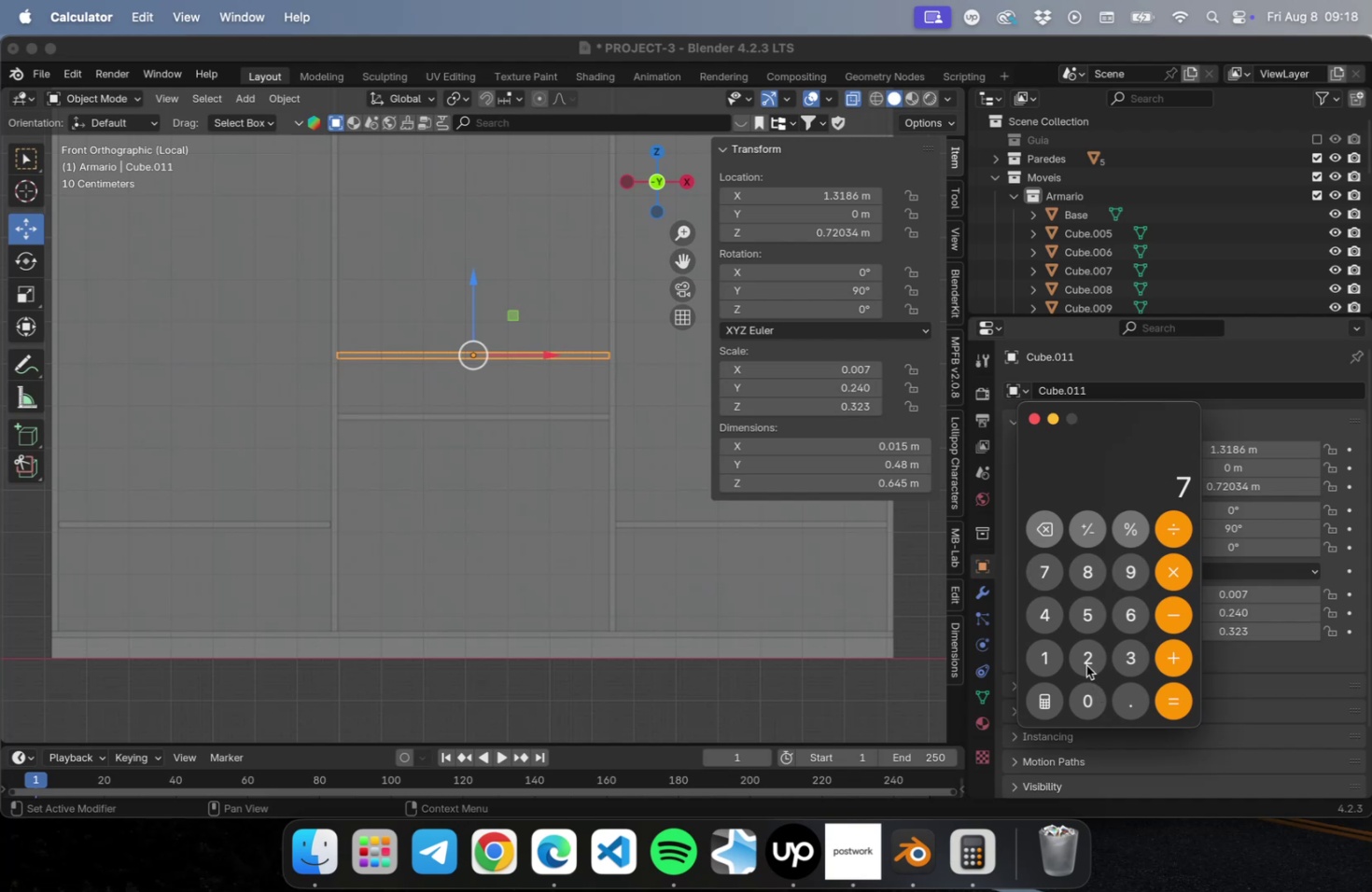 
left_click([1085, 660])
 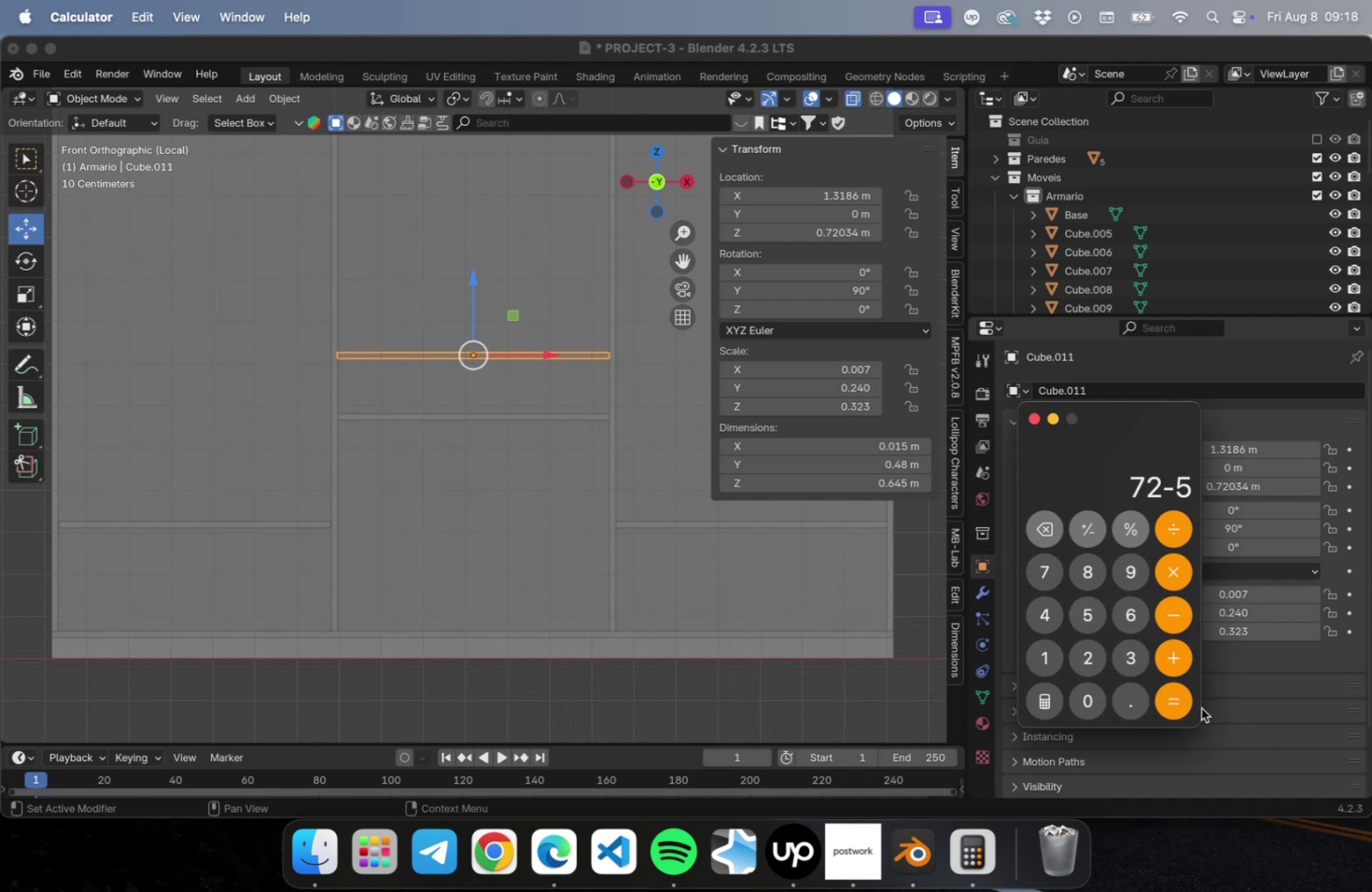 
wait(5.06)
 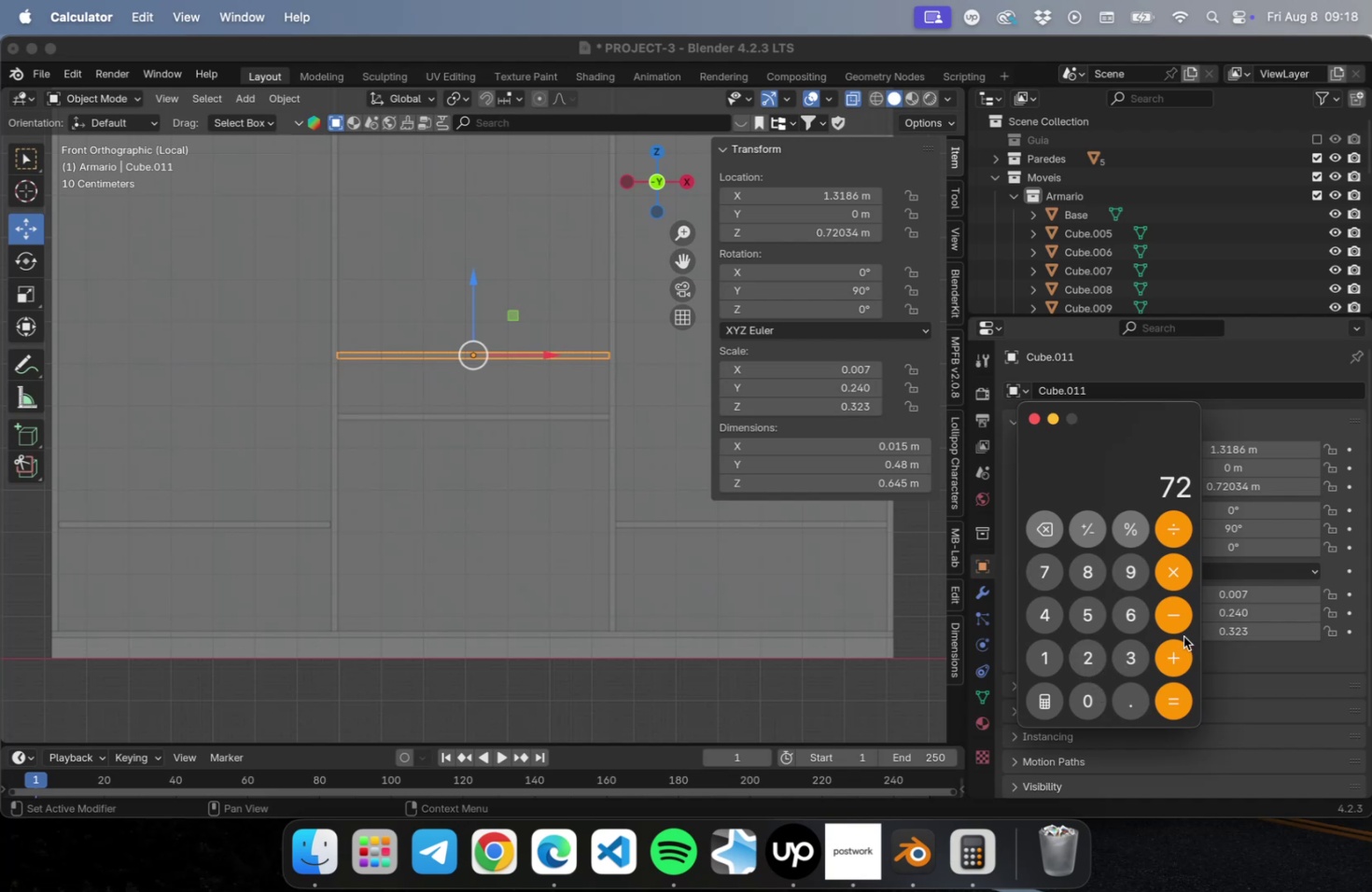 
left_click([1177, 619])
 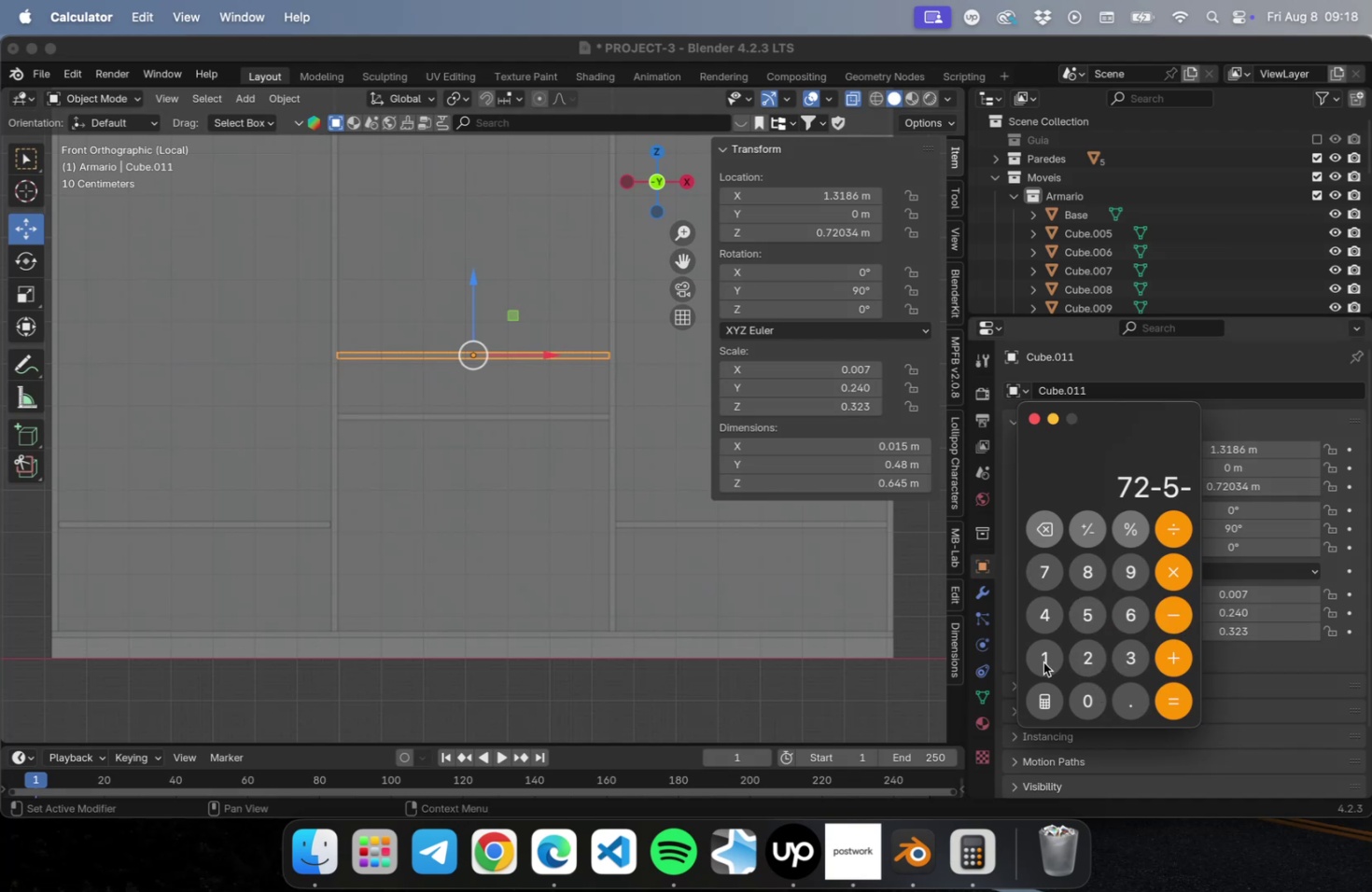 
left_click([1134, 663])
 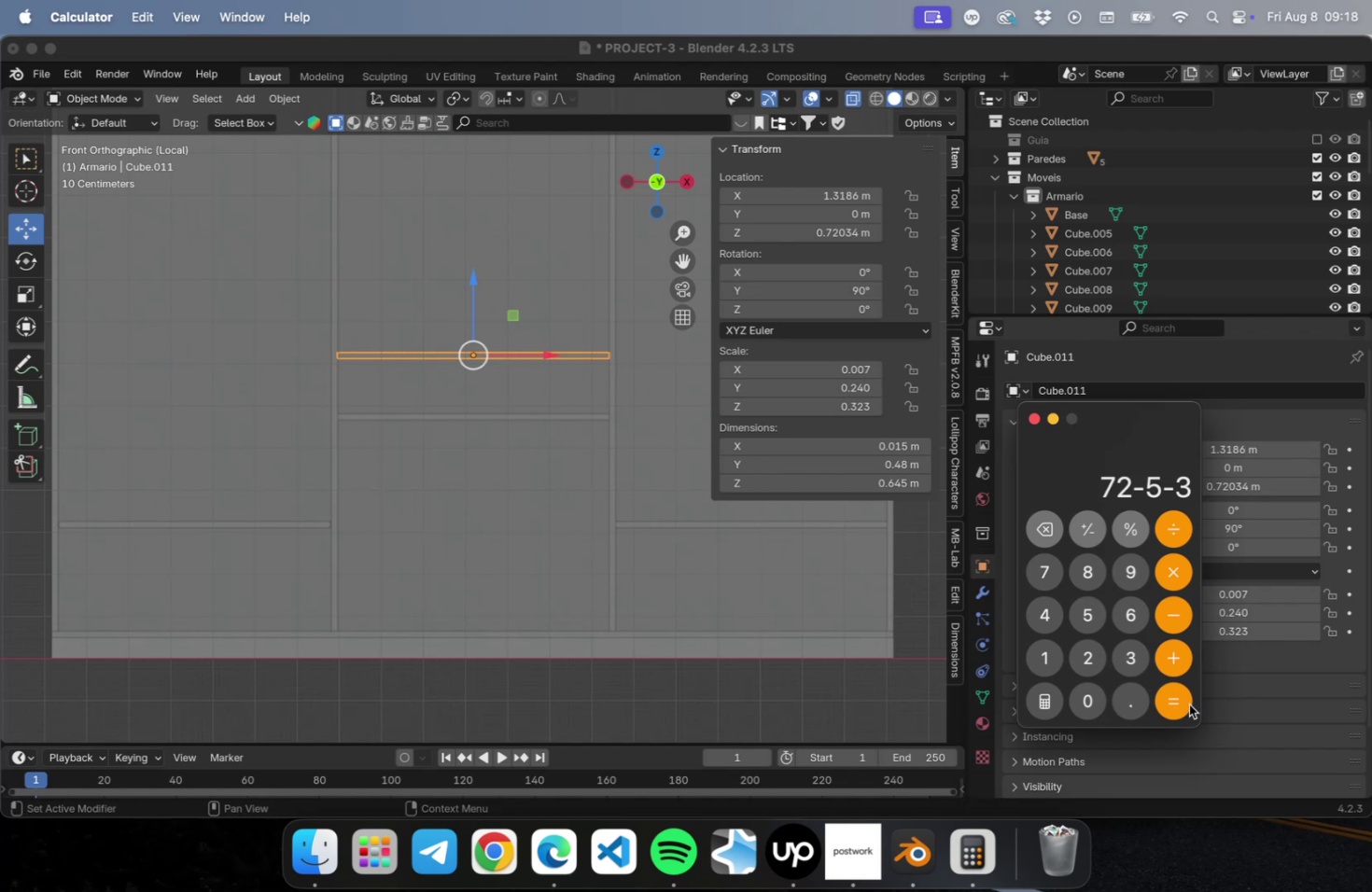 
left_click([1186, 703])
 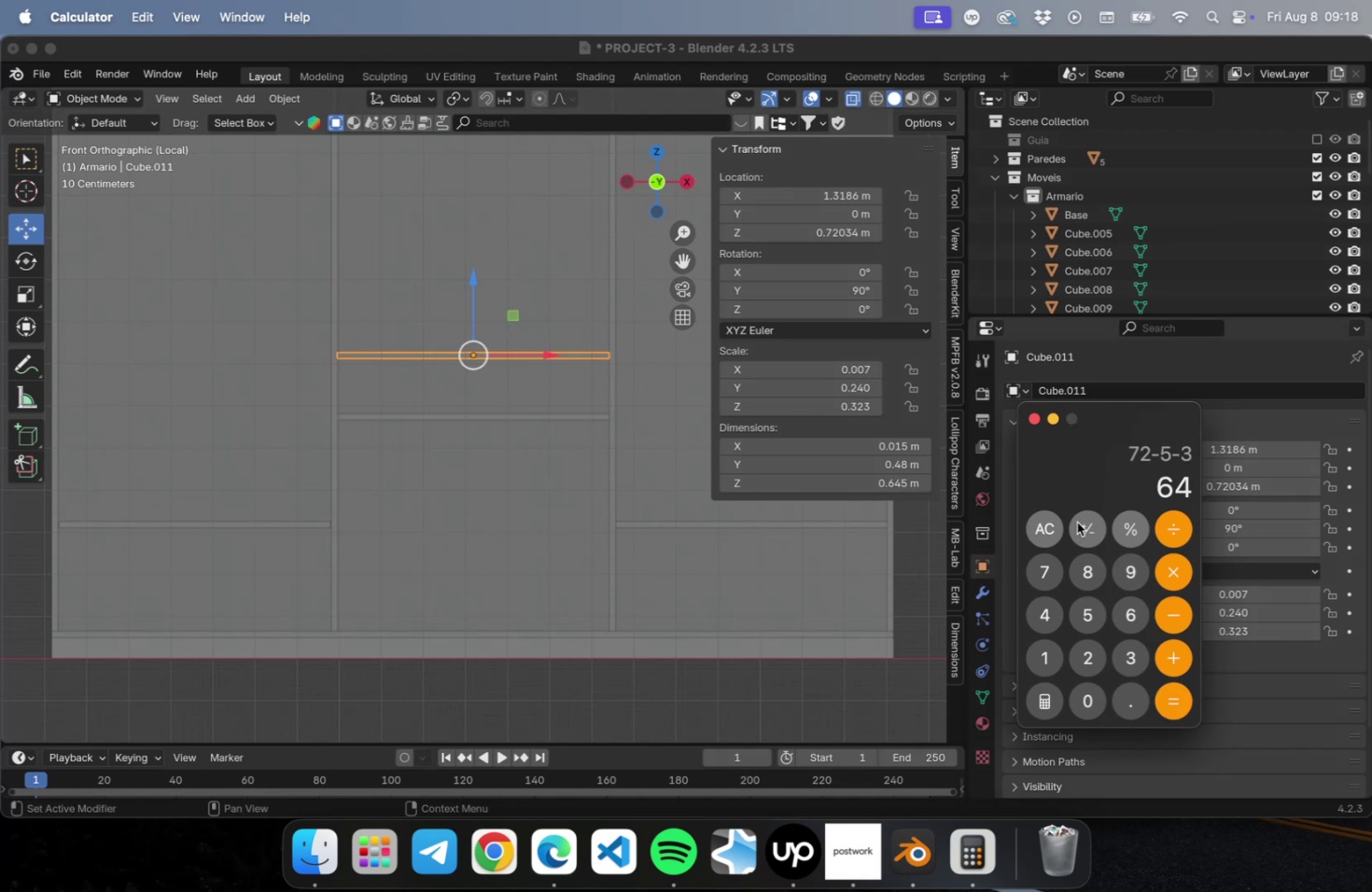 
left_click([1179, 533])
 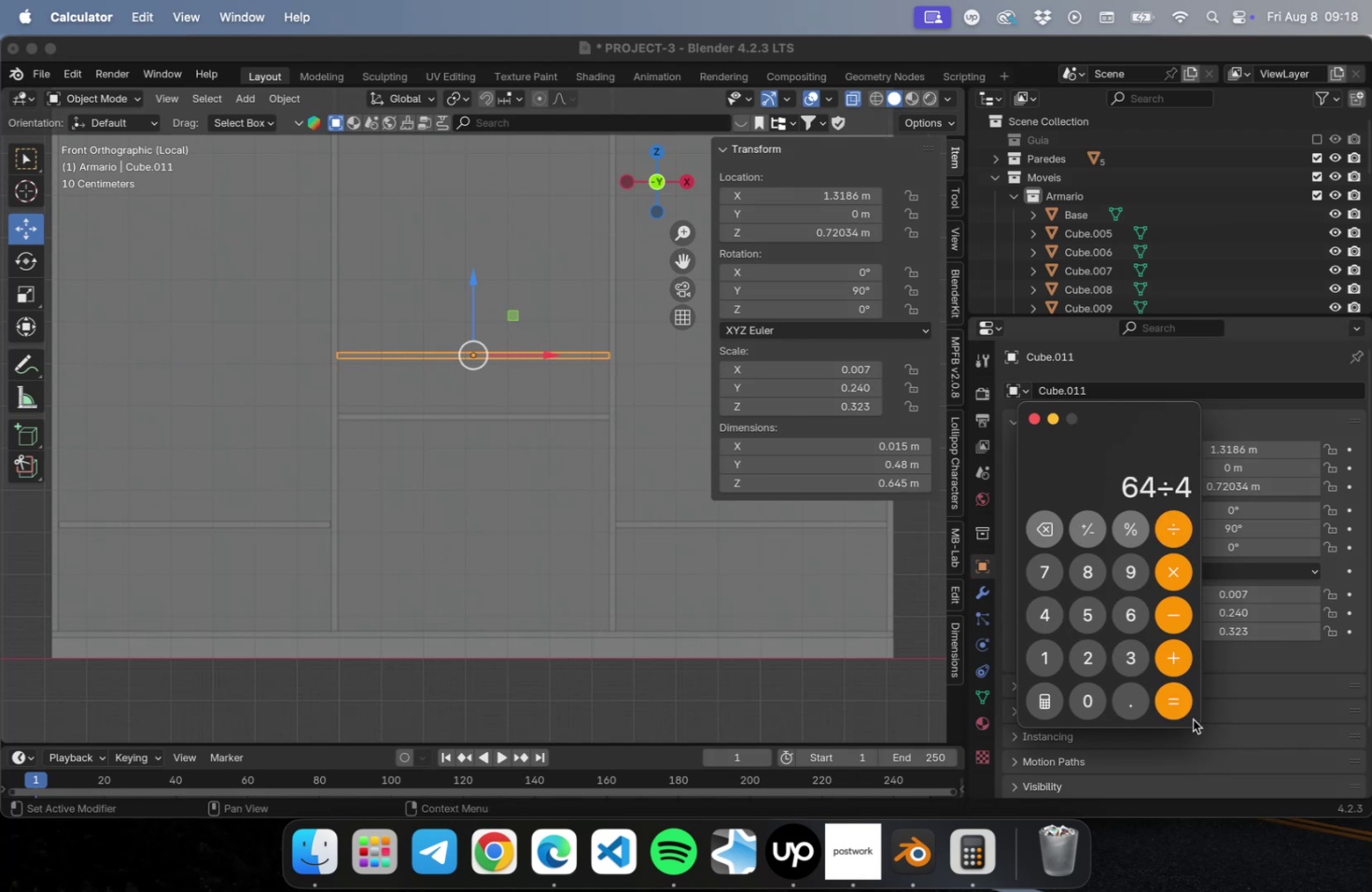 
left_click([1177, 704])
 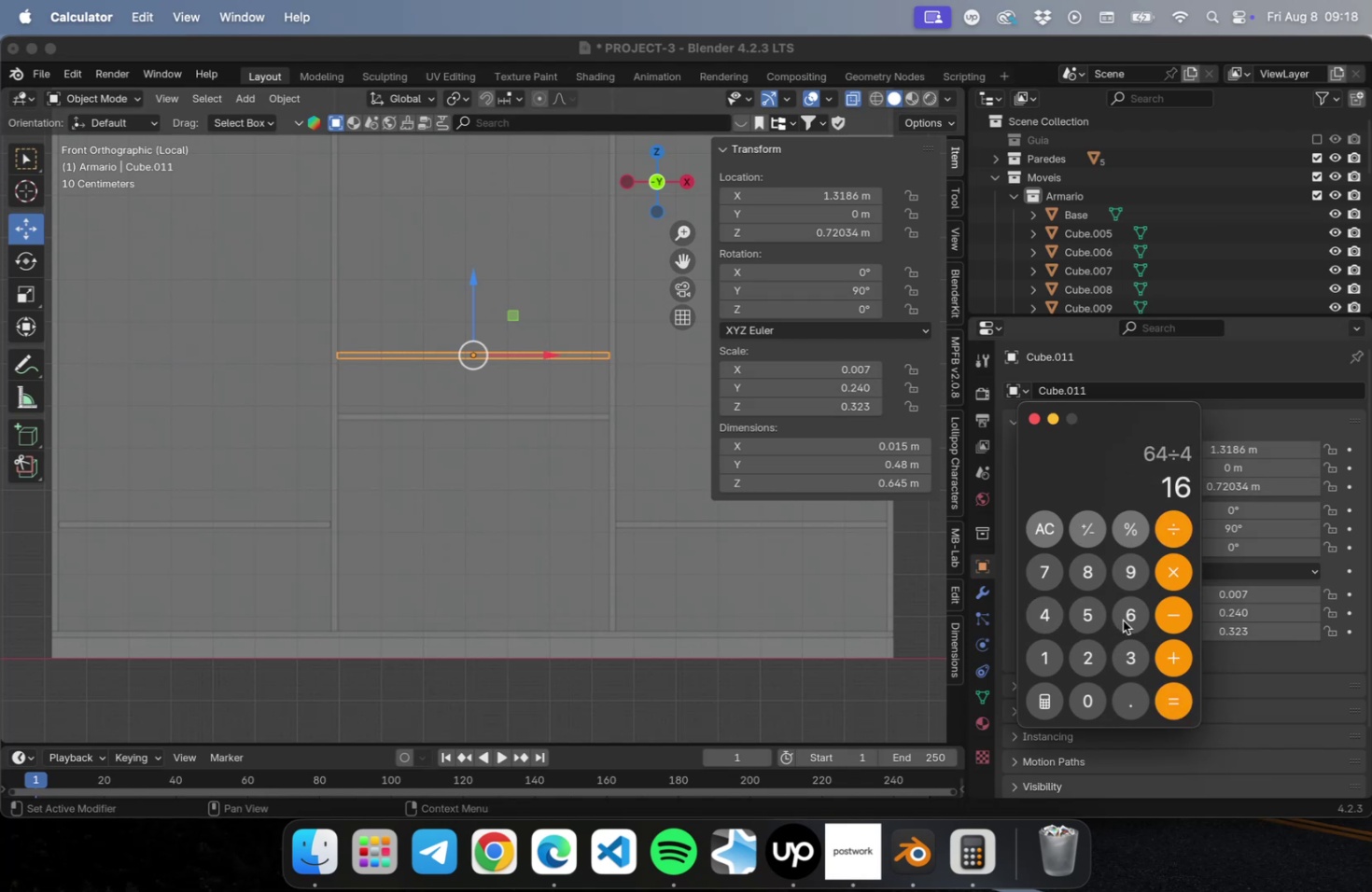 
double_click([1033, 619])
 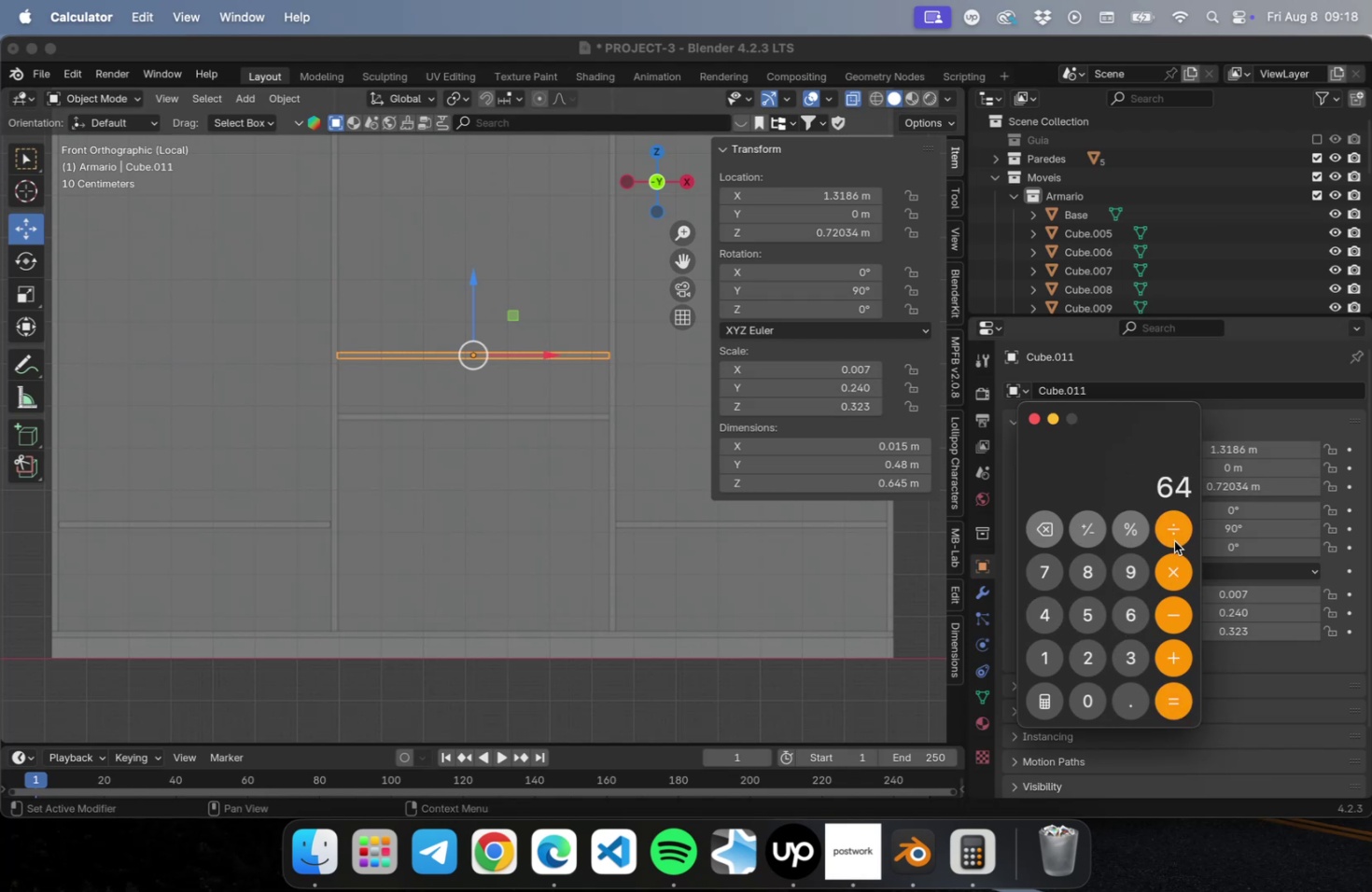 
left_click([1173, 540])
 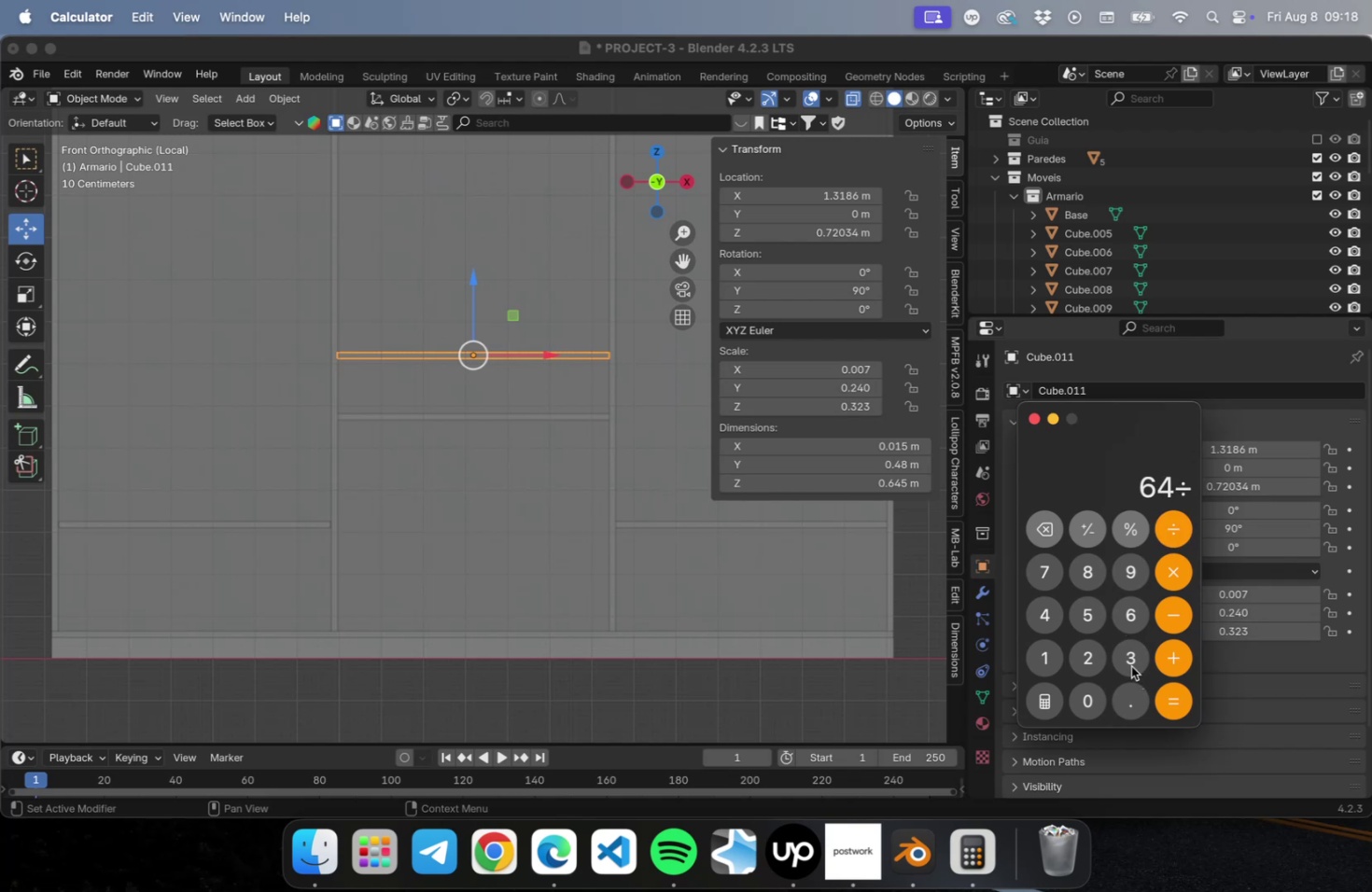 
left_click([1130, 664])
 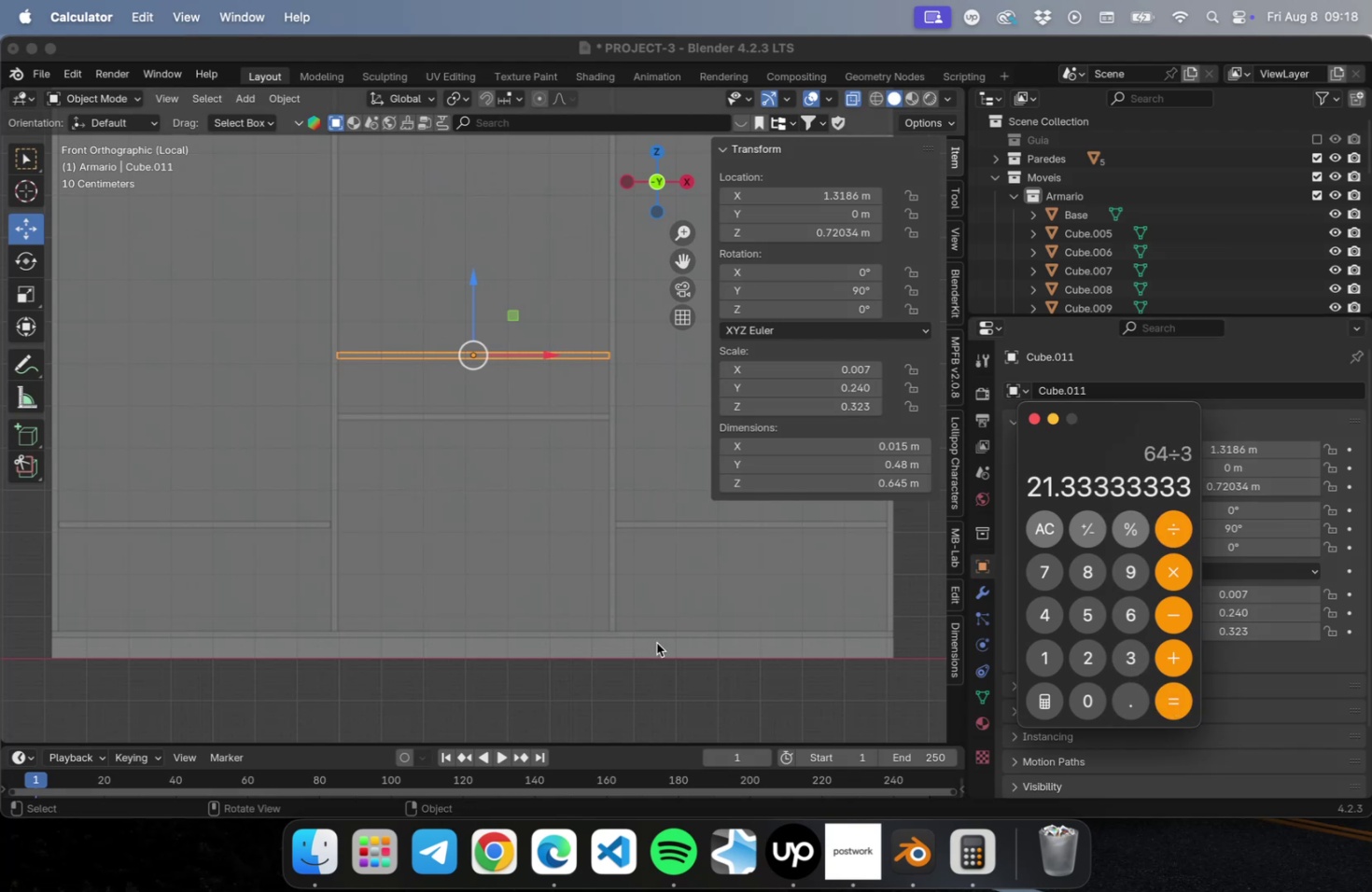 
left_click([810, 692])
 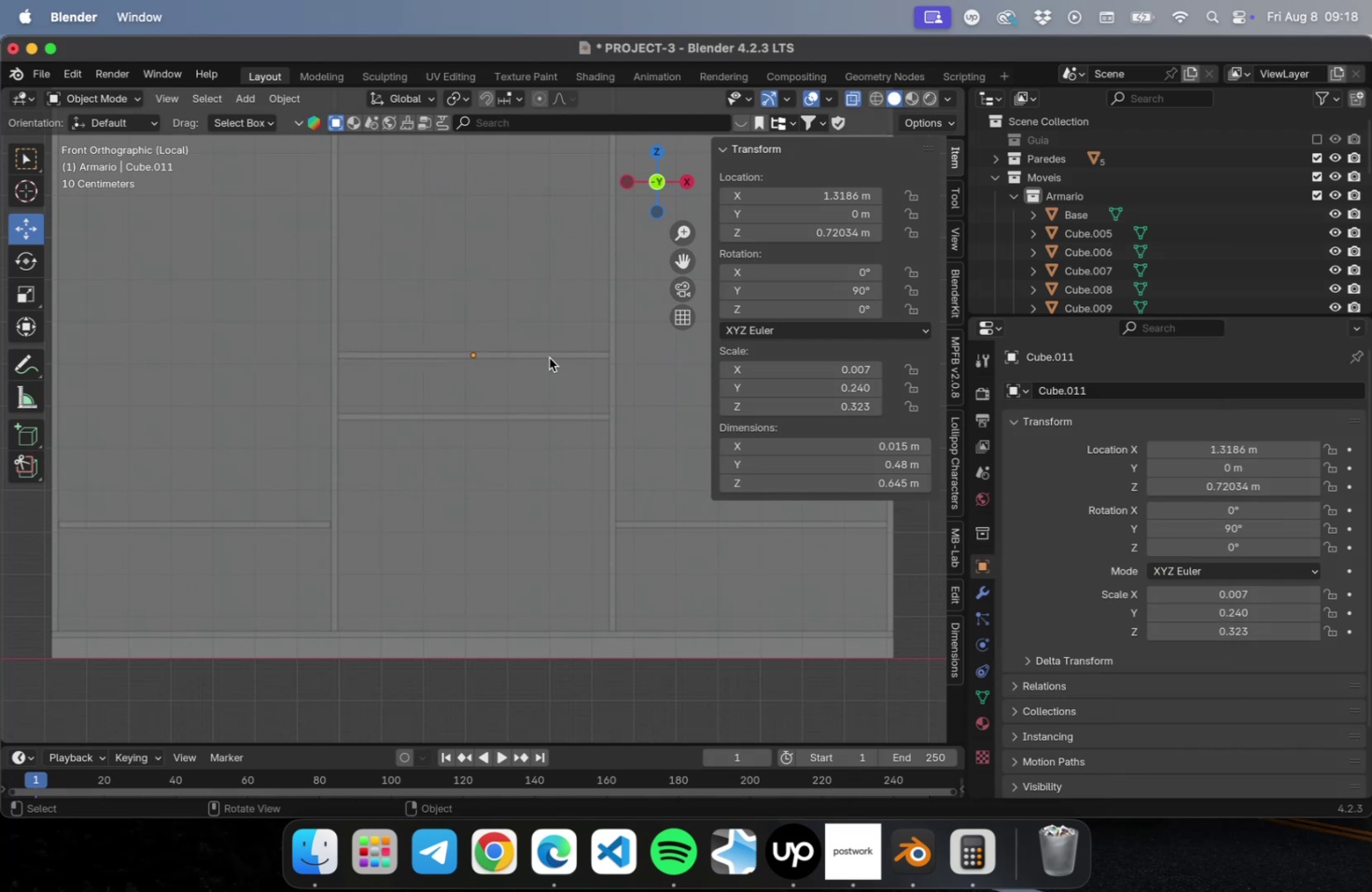 
left_click([547, 353])
 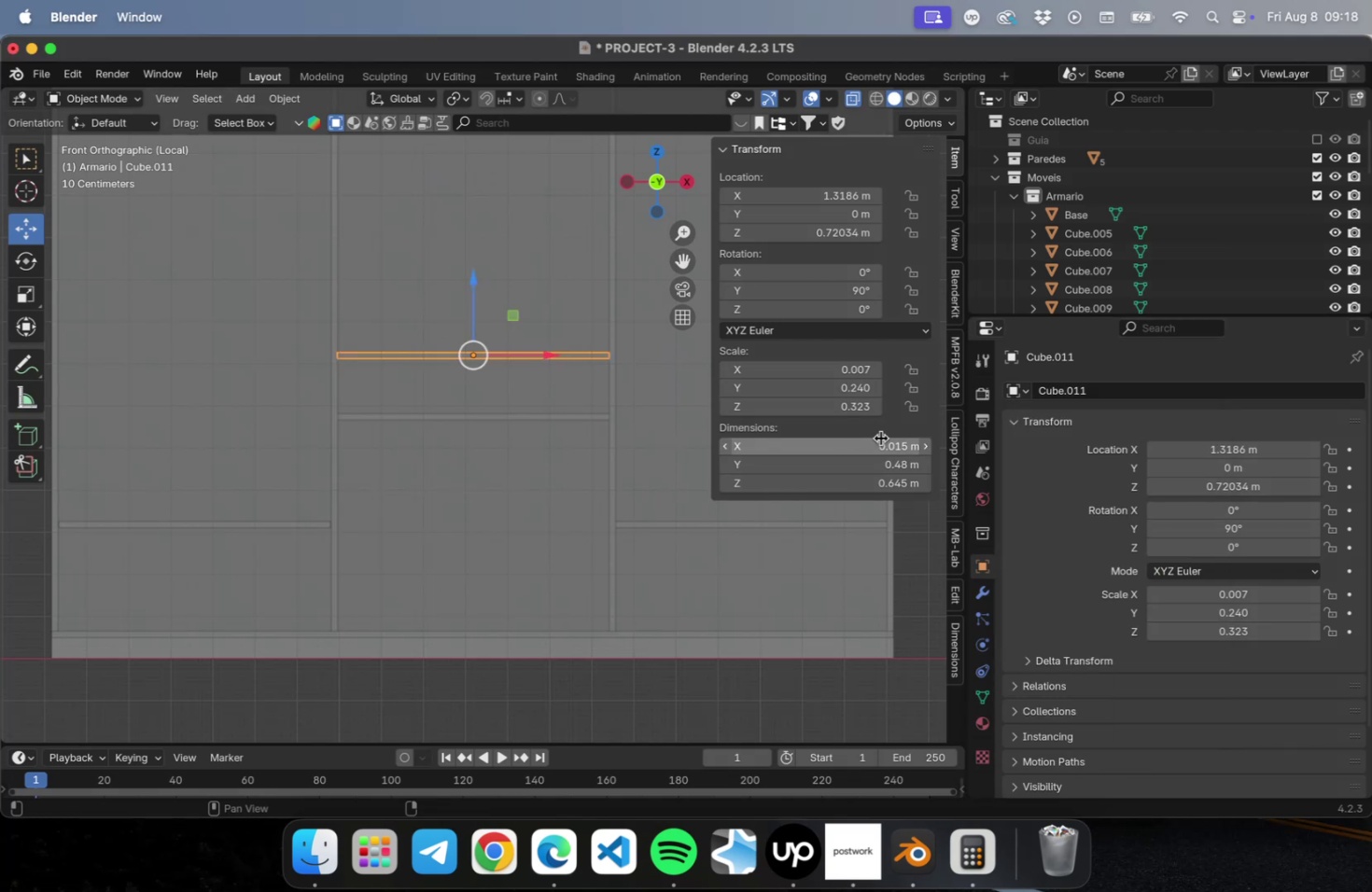 
left_click([880, 439])
 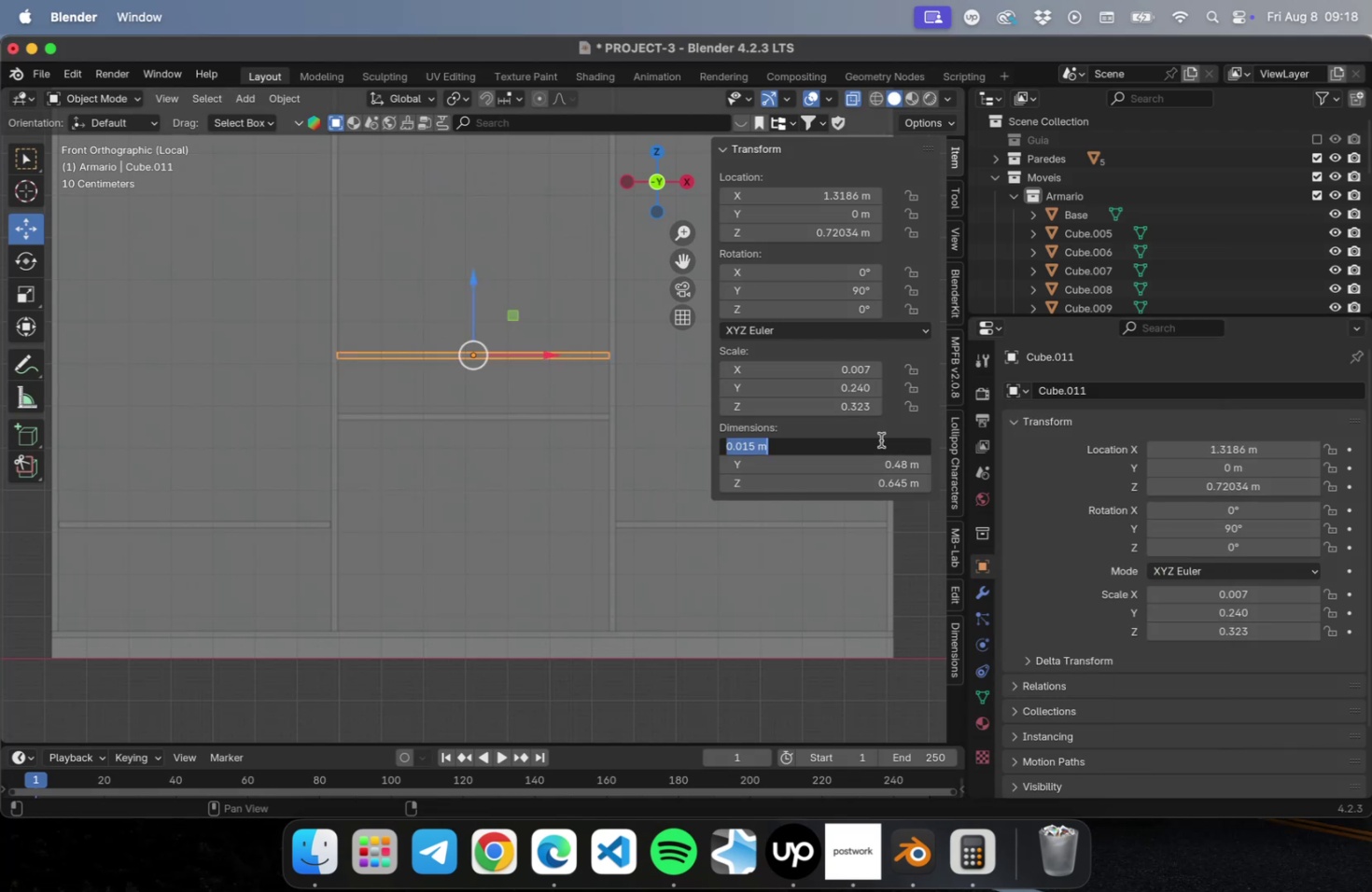 
type(.21)
 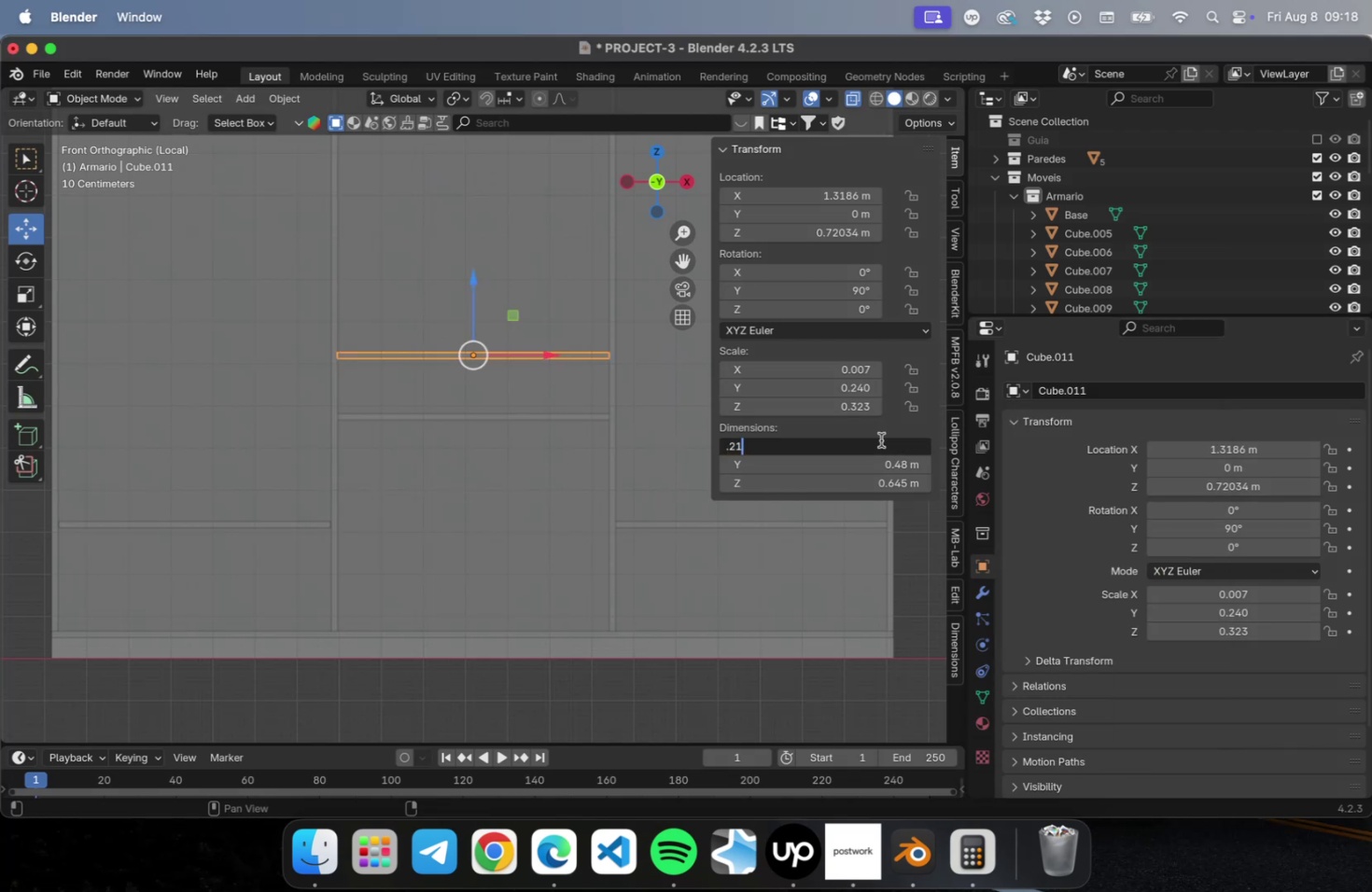 
key(Enter)
 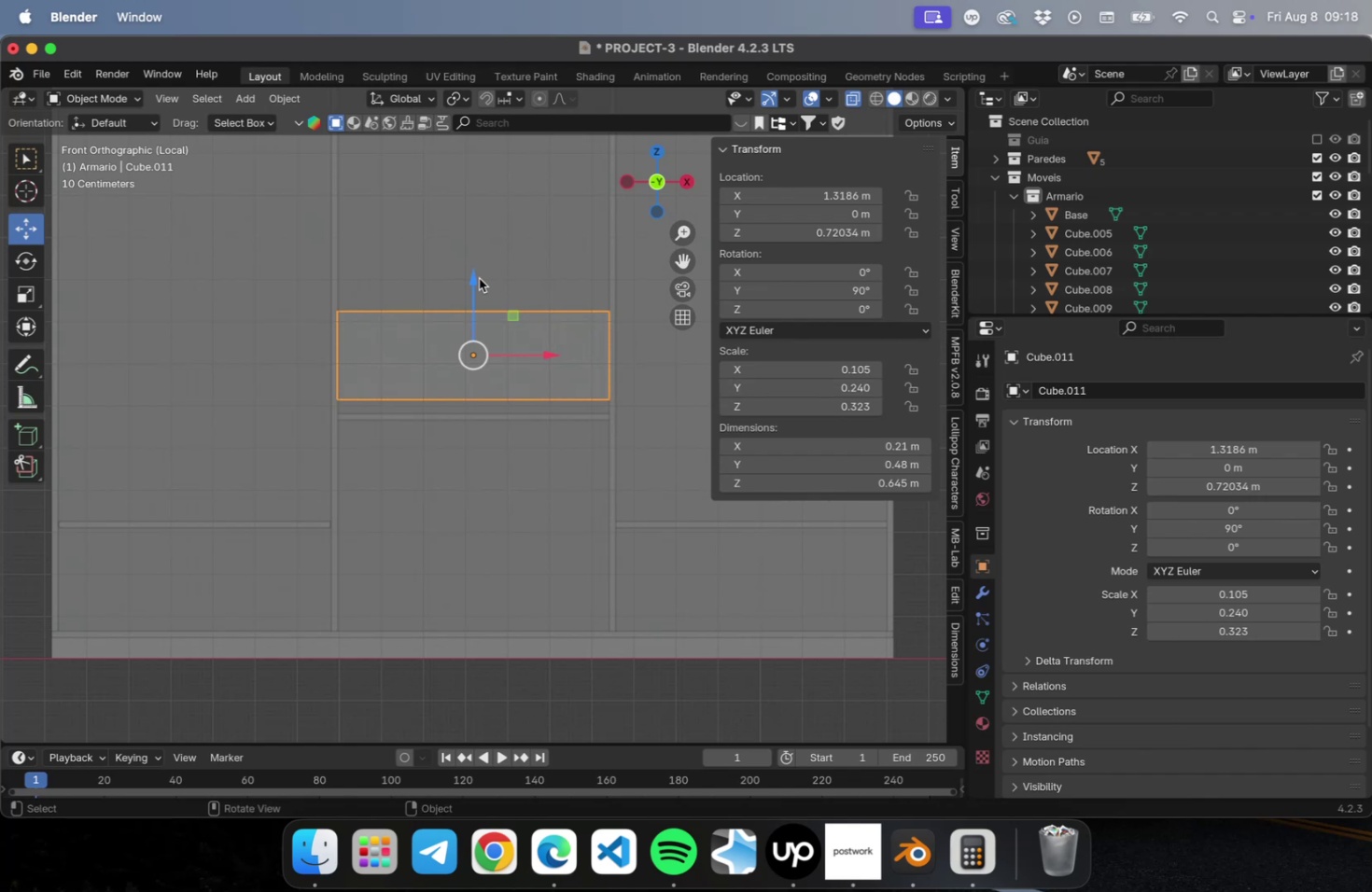 
left_click_drag(start_coordinate=[472, 280], to_coordinate=[470, 397])
 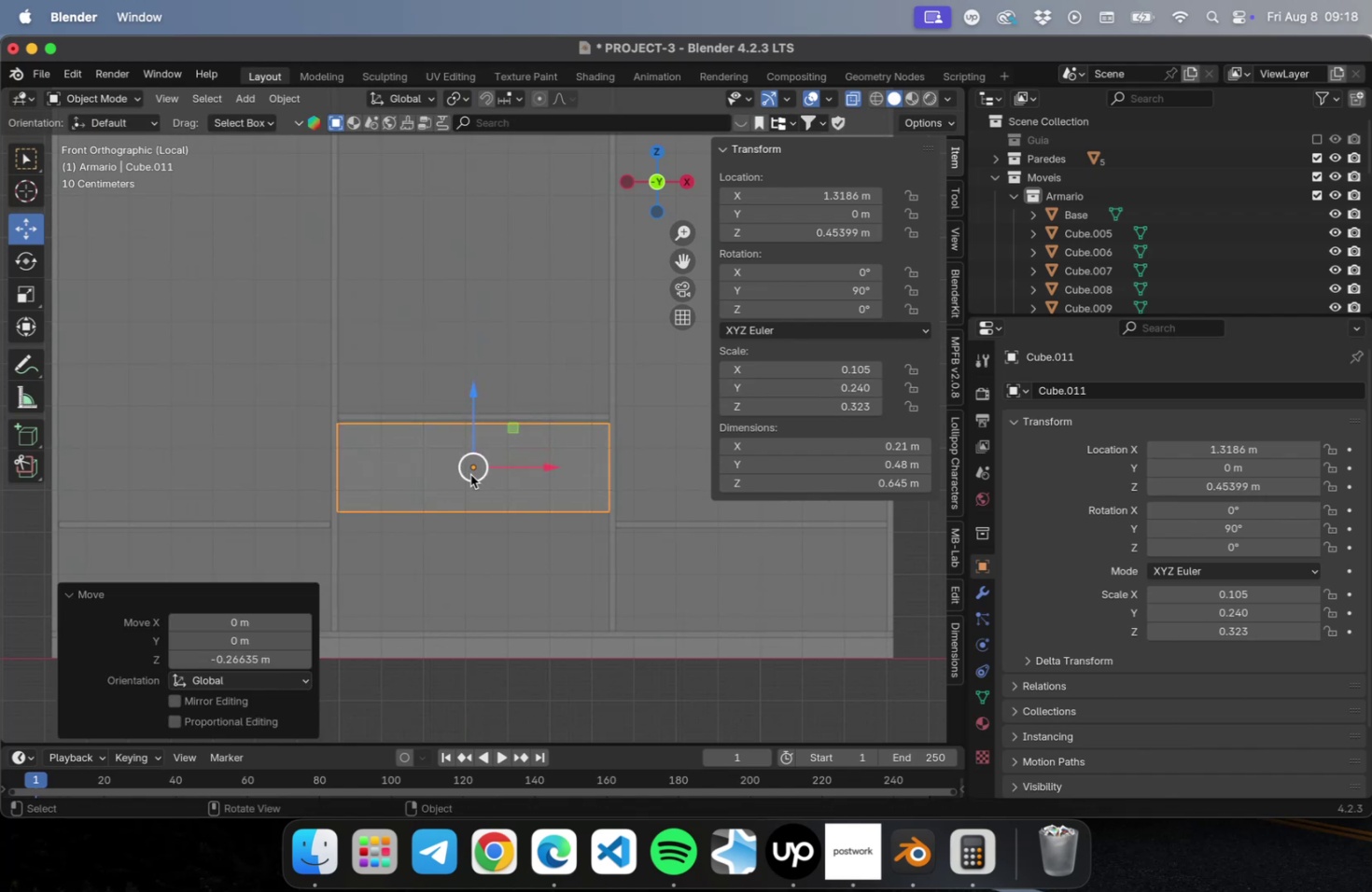 
scroll: coordinate [479, 503], scroll_direction: up, amount: 4.0
 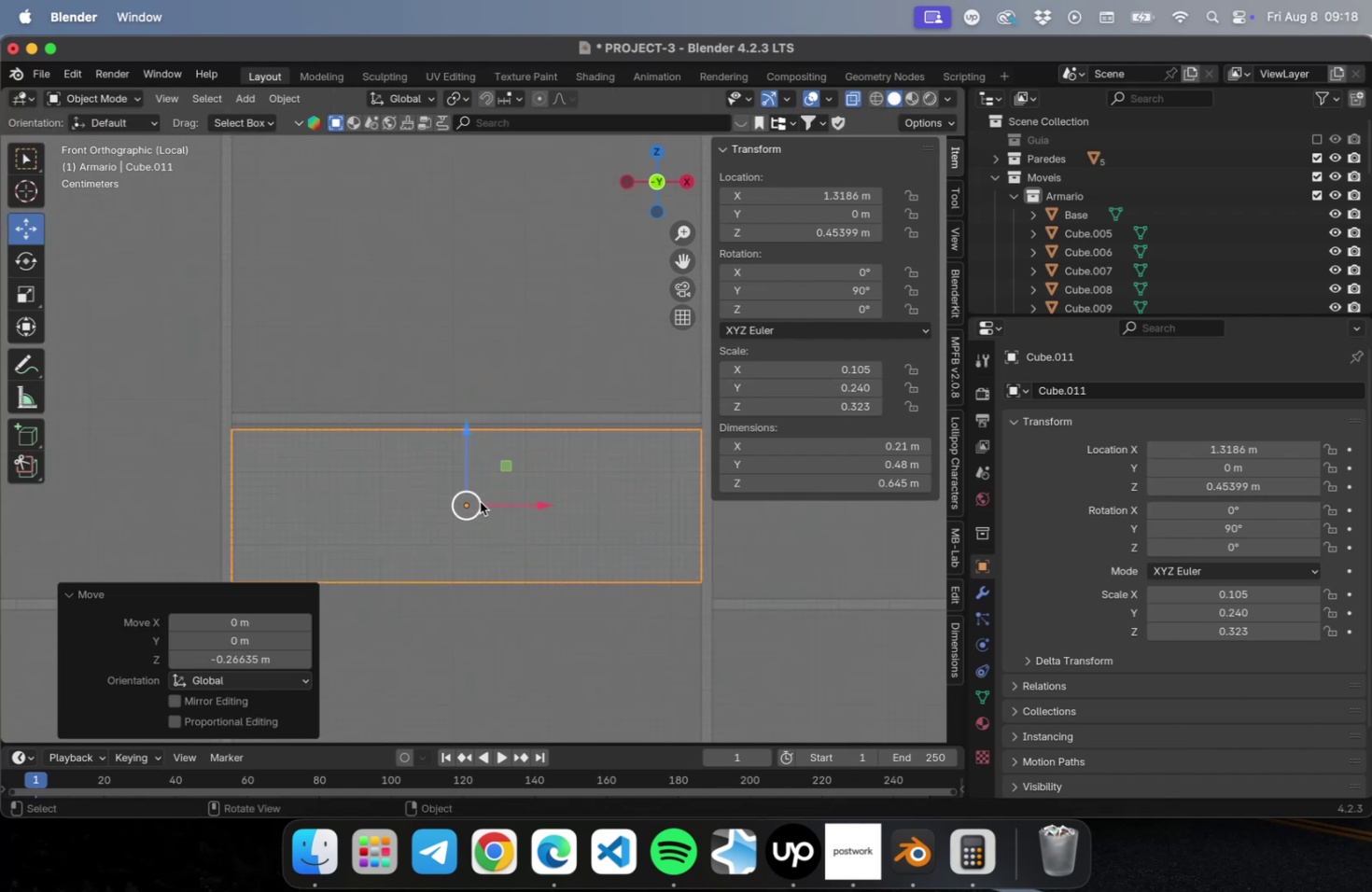 
key(Shift+ShiftLeft)
 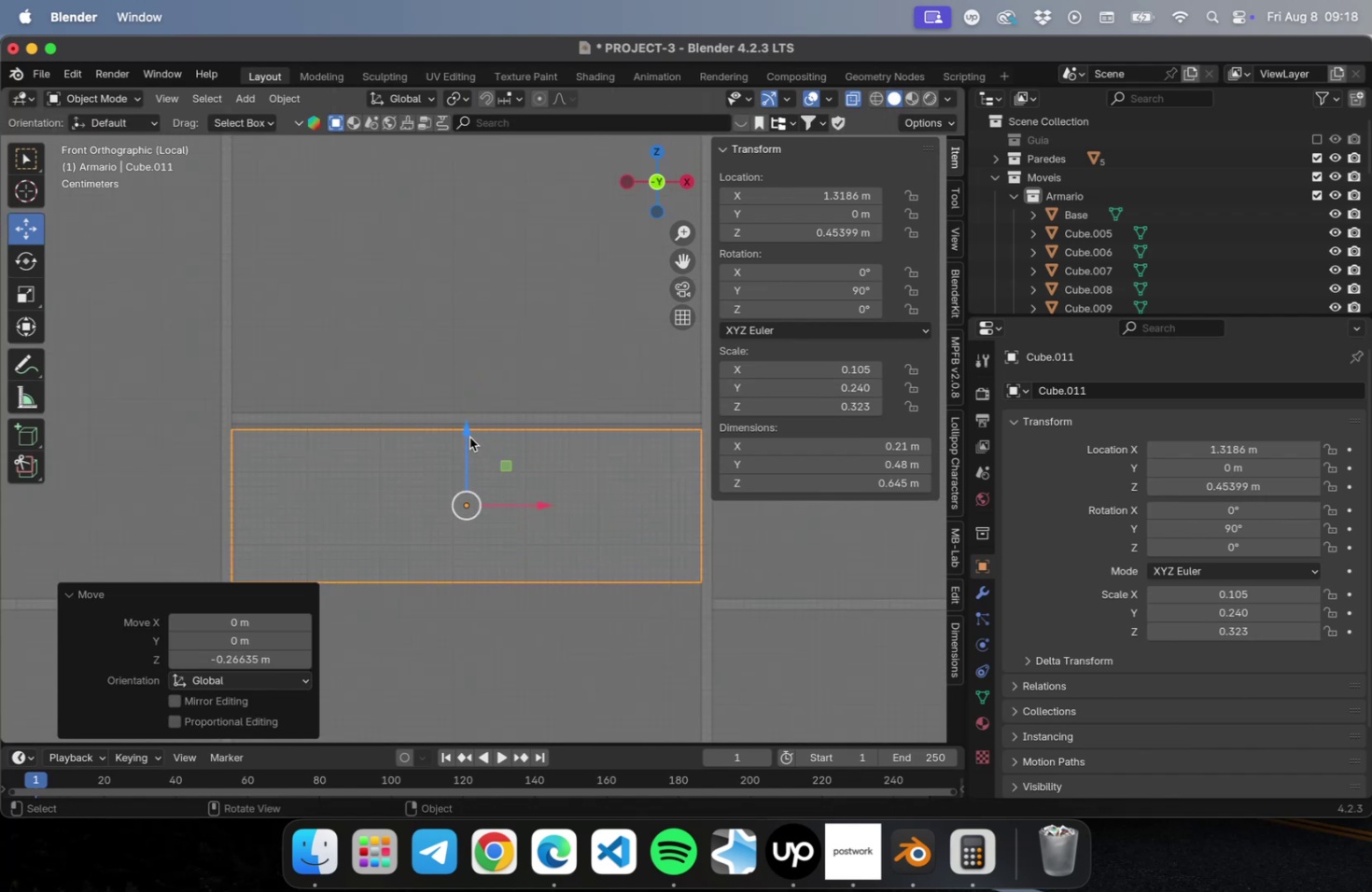 
left_click_drag(start_coordinate=[466, 434], to_coordinate=[465, 426])
 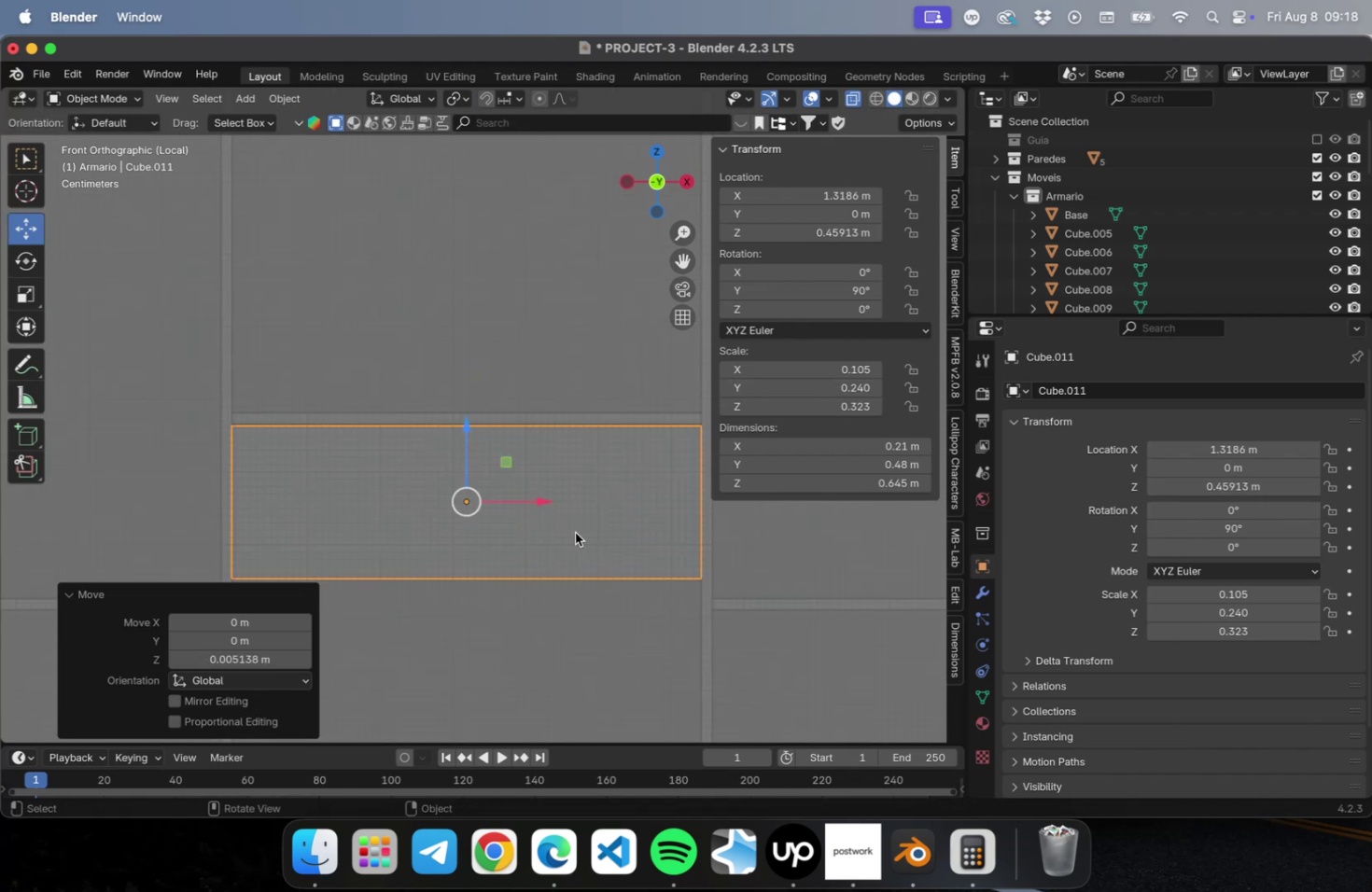 
hold_key(key=ShiftLeft, duration=0.33)
 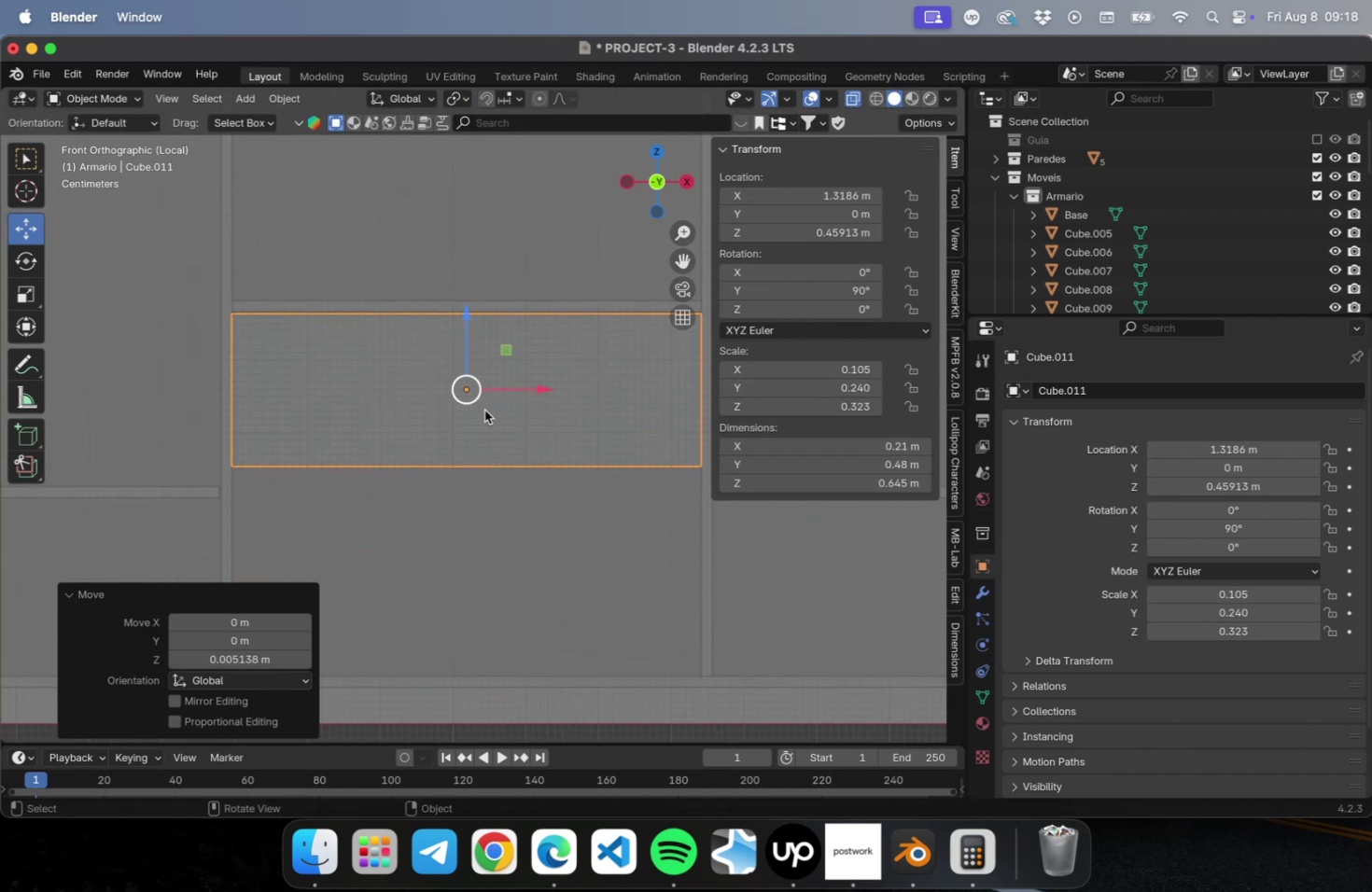 
type(Dz)
 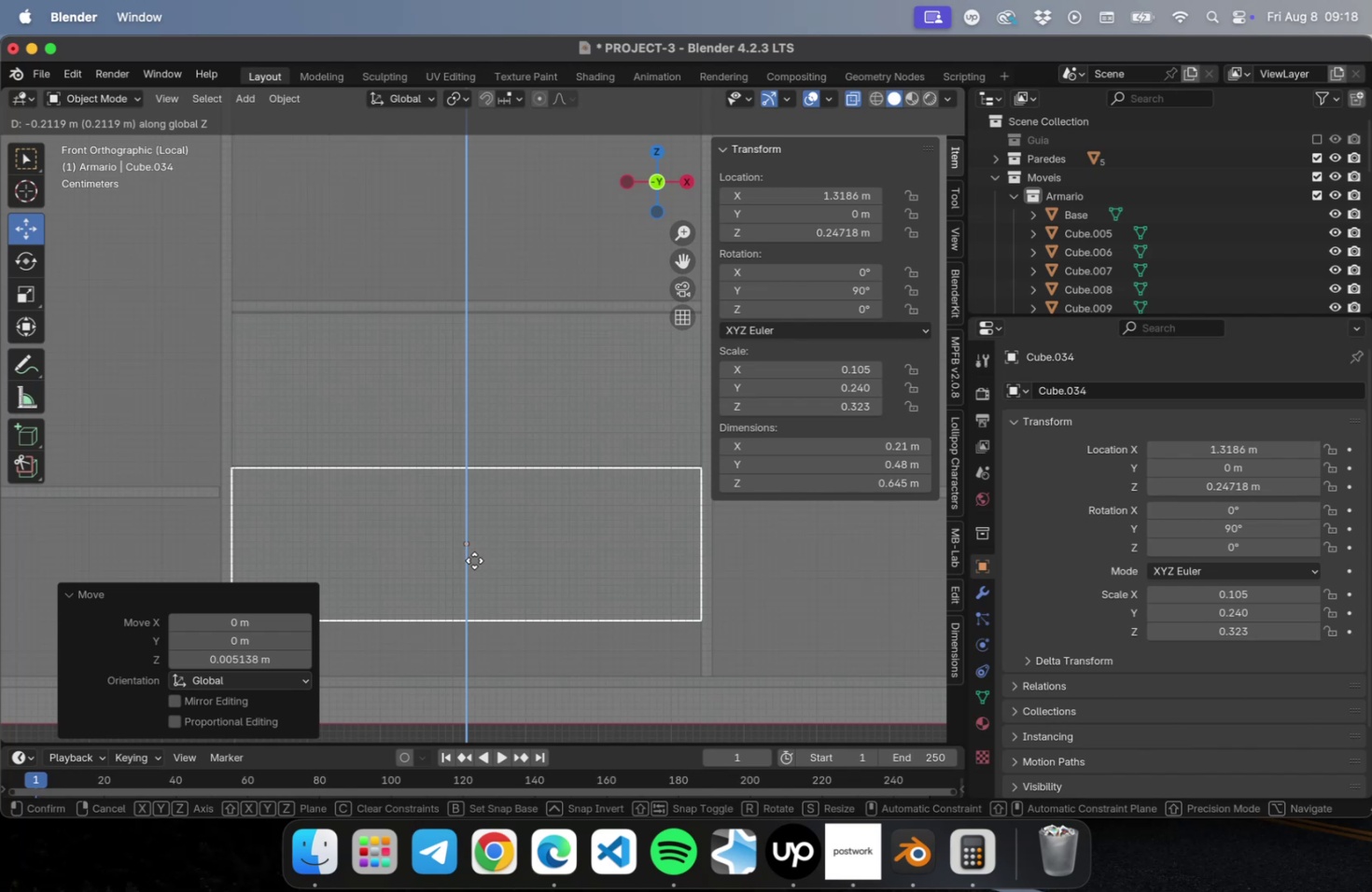 
left_click([474, 560])
 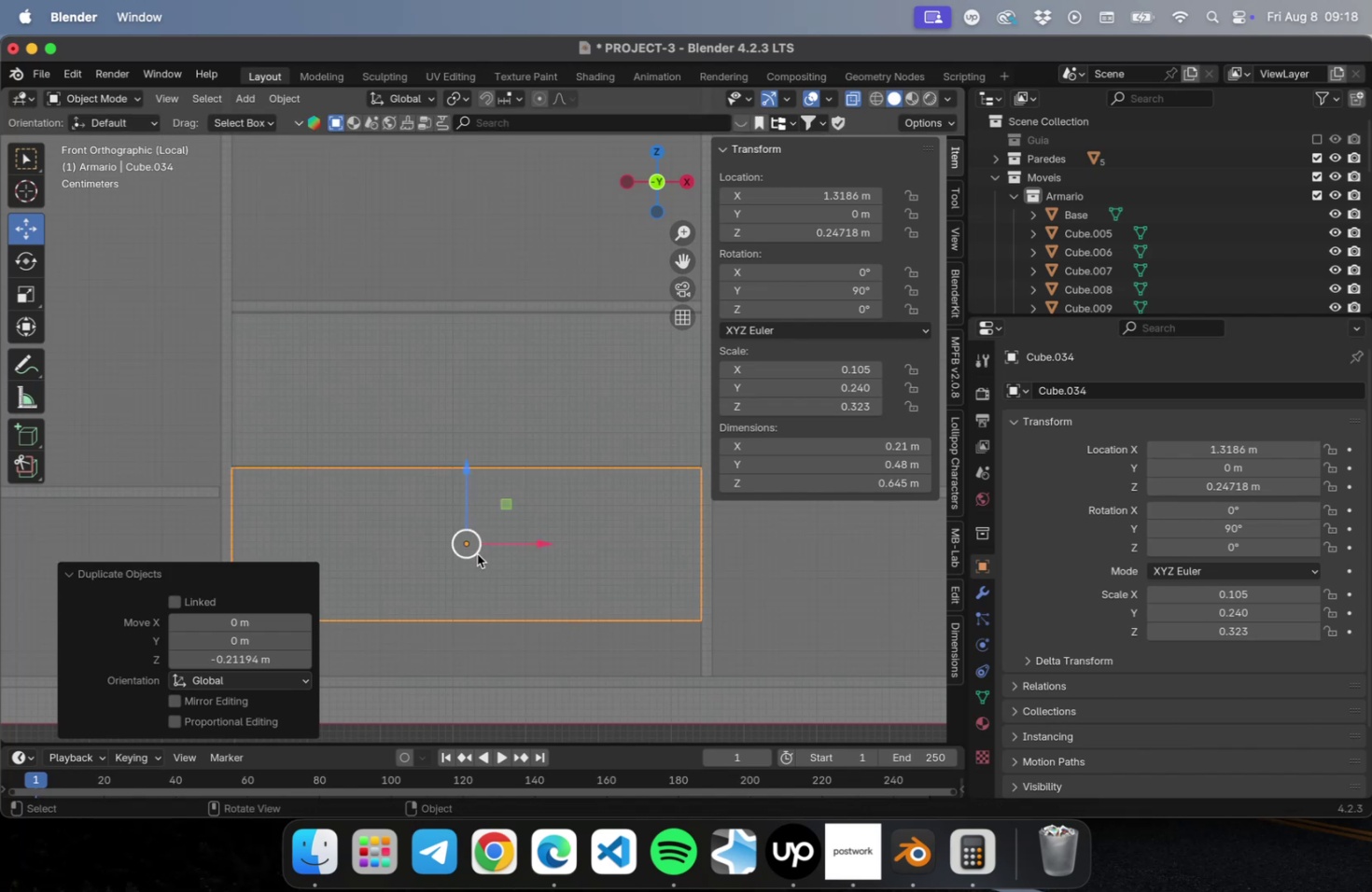 
scroll: coordinate [477, 553], scroll_direction: down, amount: 2.0
 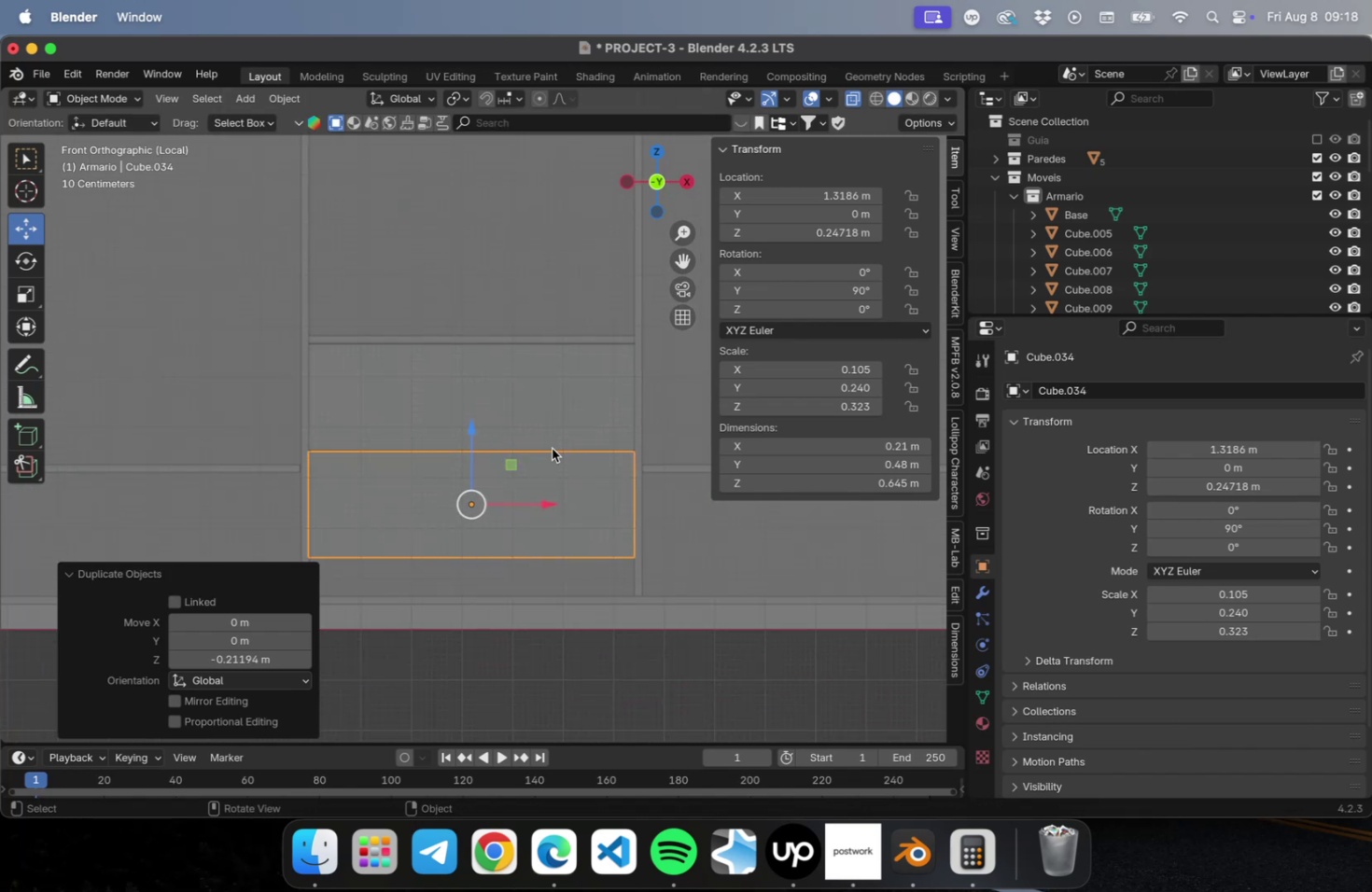 
left_click([555, 427])
 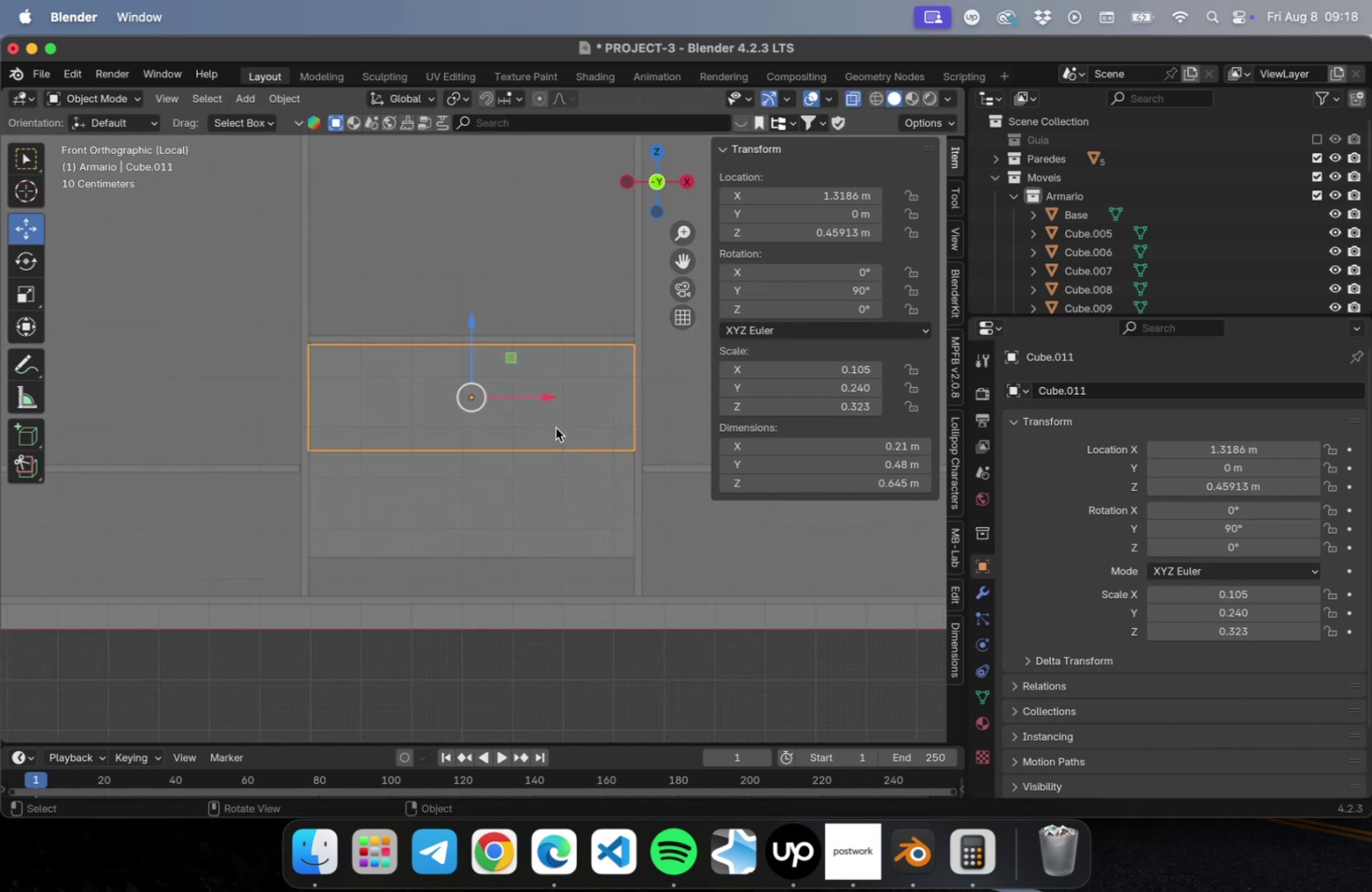 
key(Delete)
 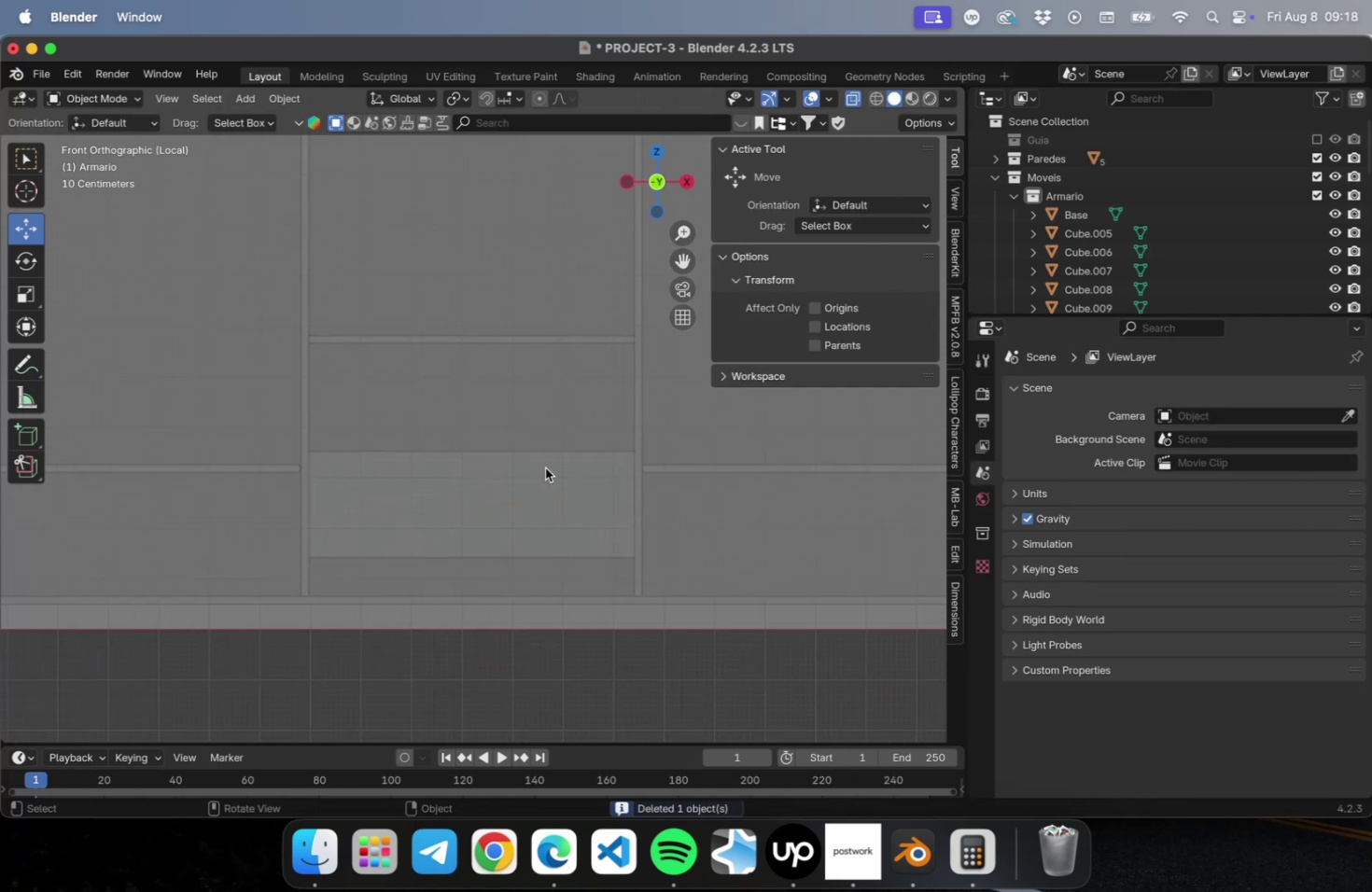 
left_click([543, 488])
 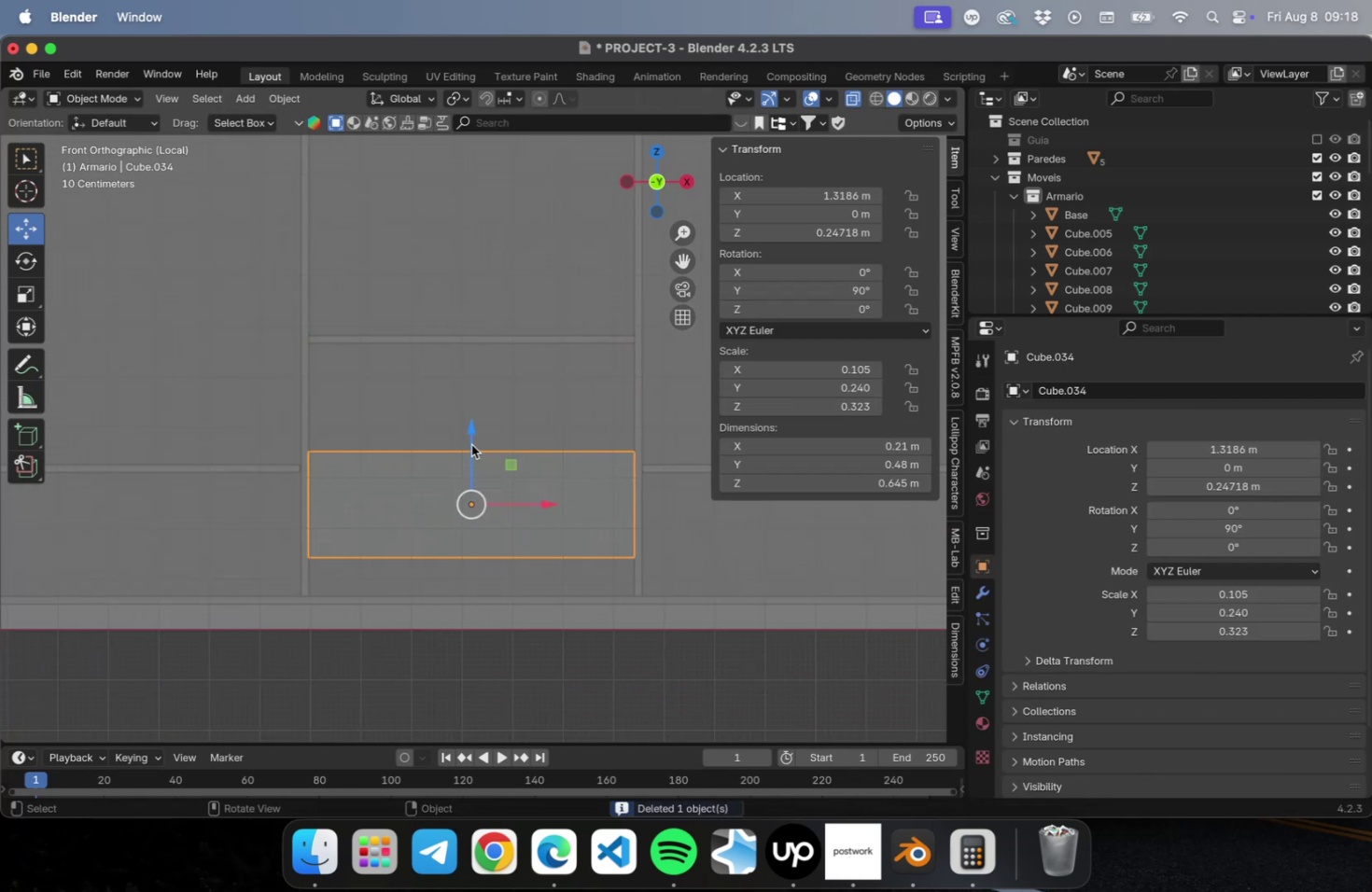 
left_click_drag(start_coordinate=[465, 438], to_coordinate=[456, 398])
 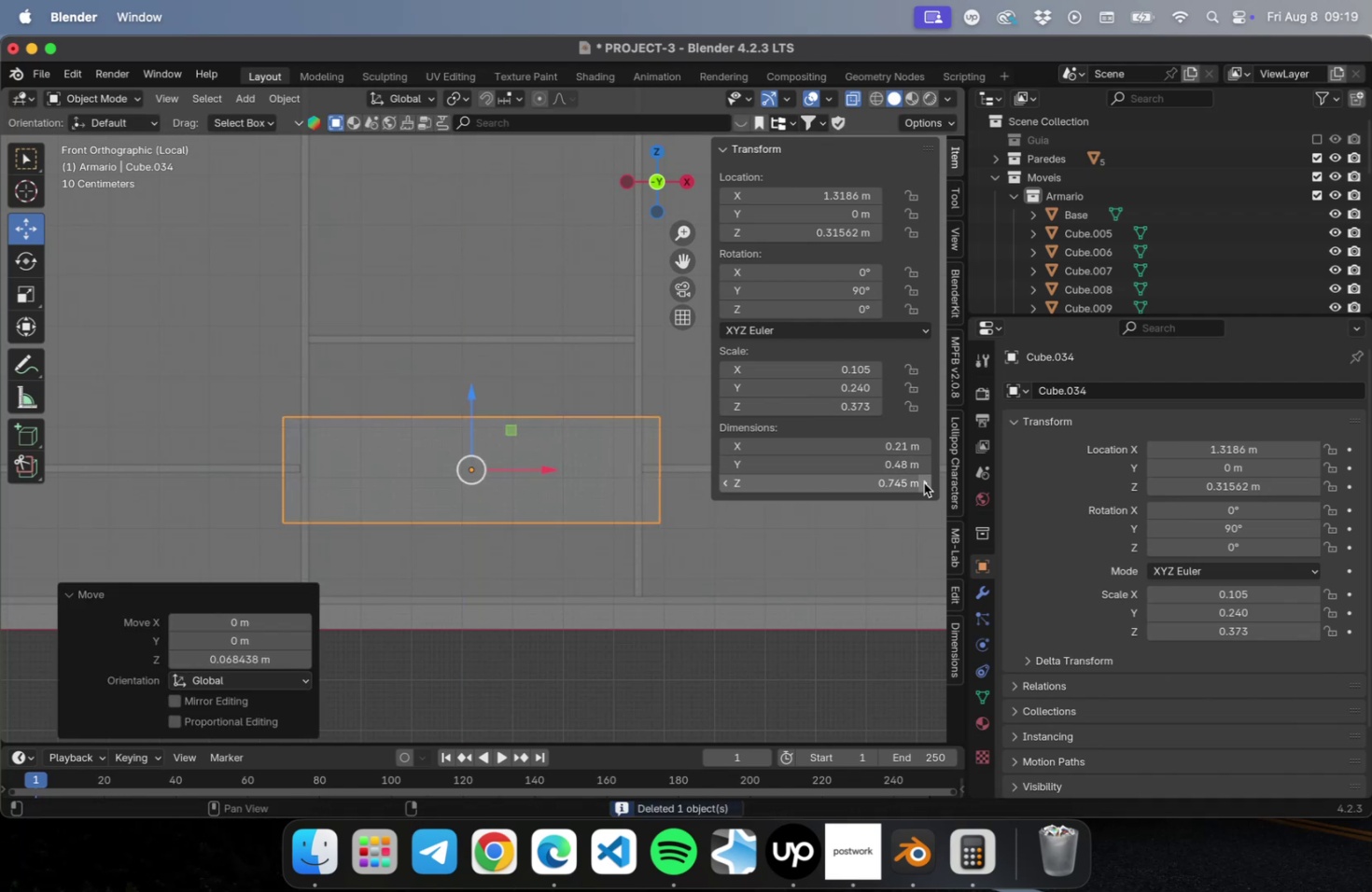 
double_click([923, 482])
 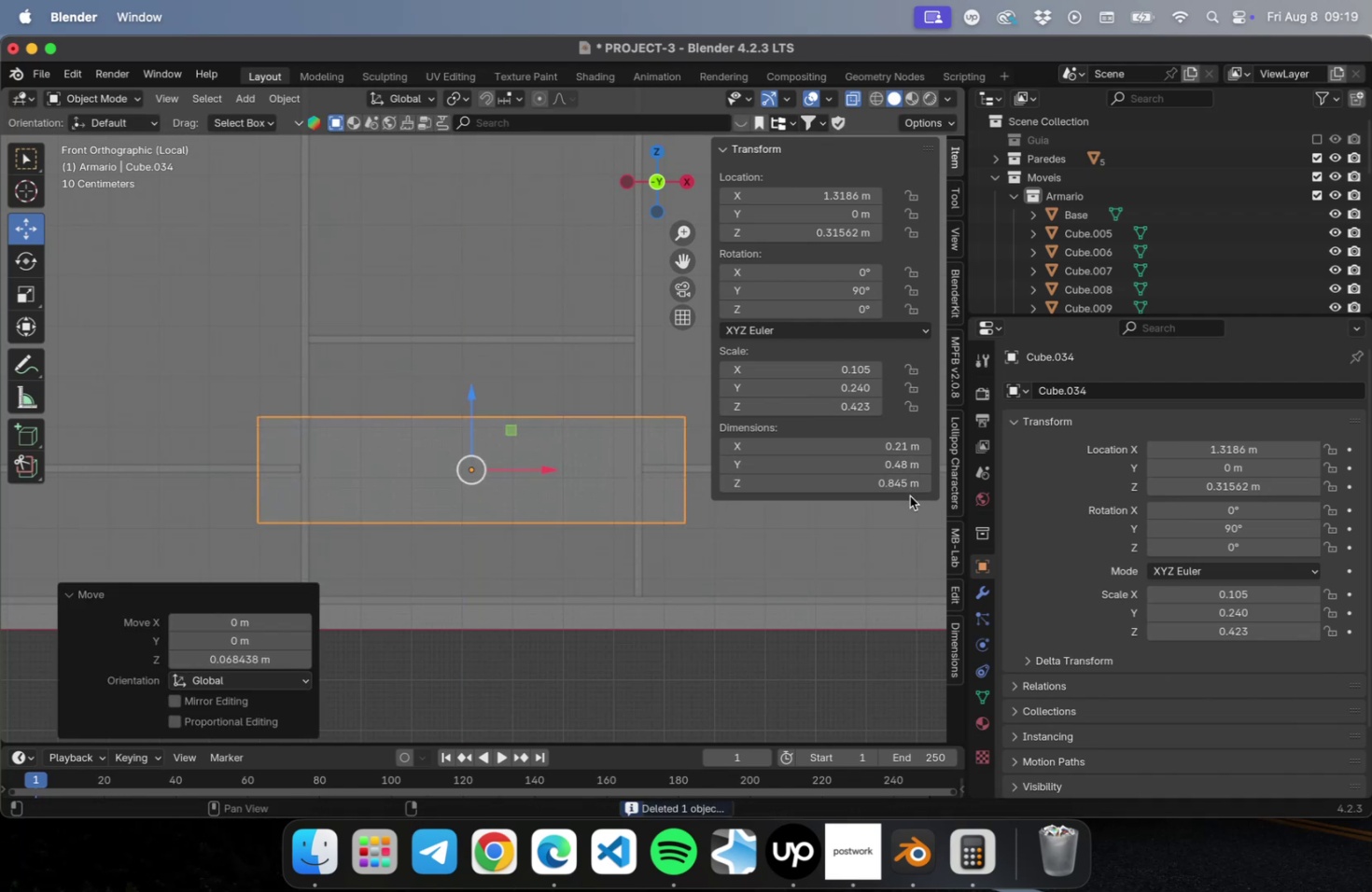 
key(Meta+Z)
 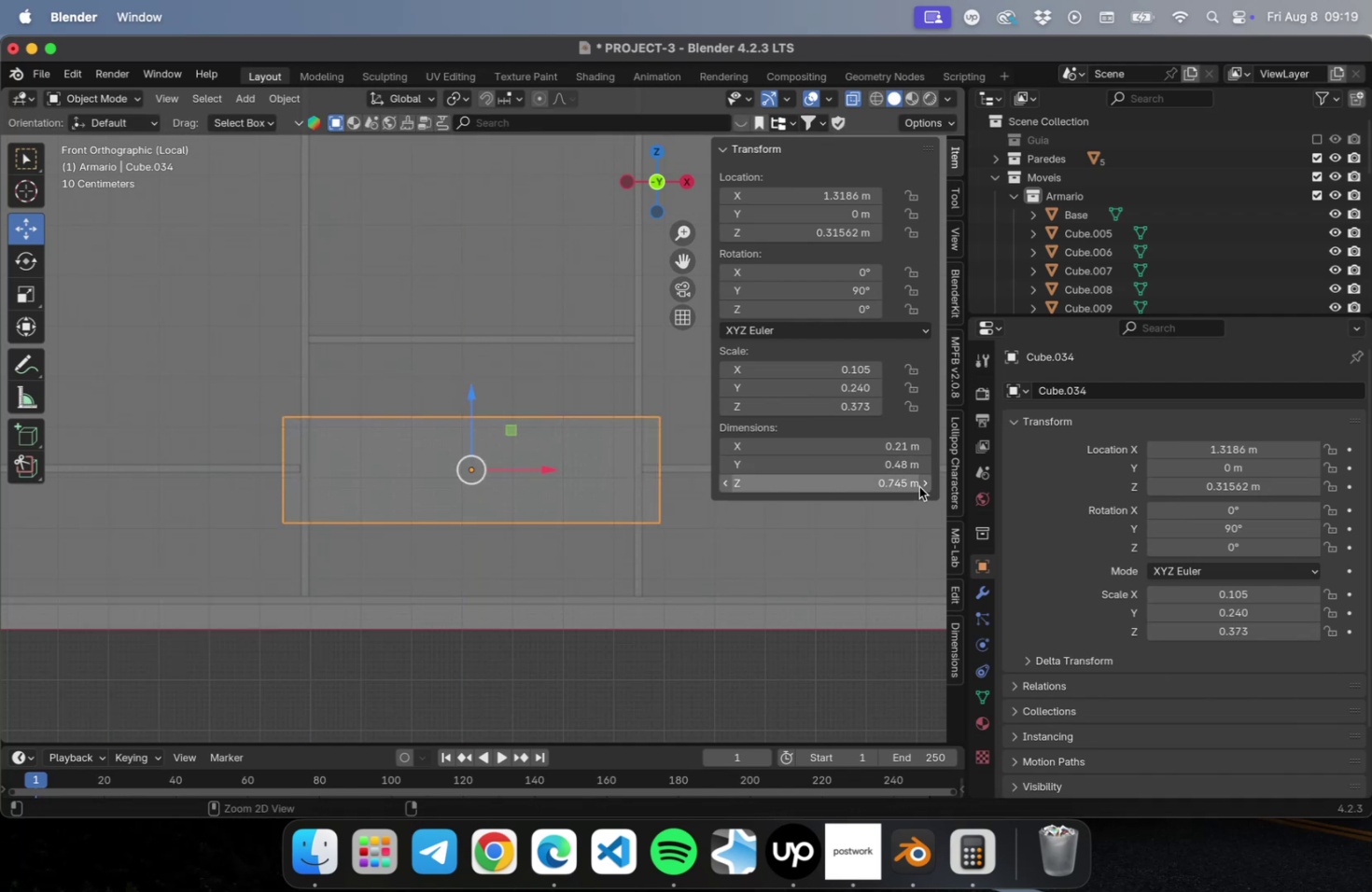 
key(Meta+Z)
 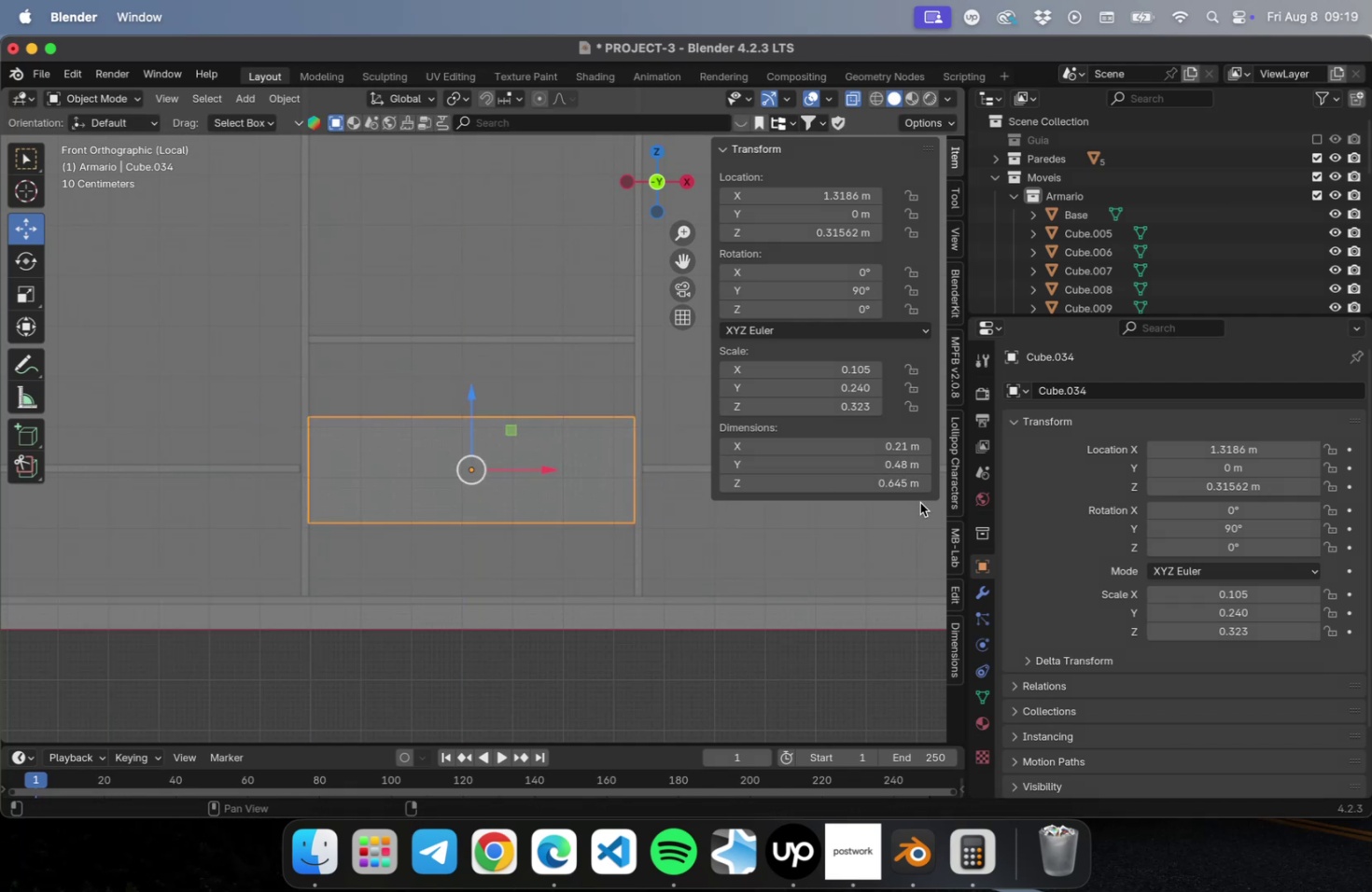 
left_click([930, 467])
 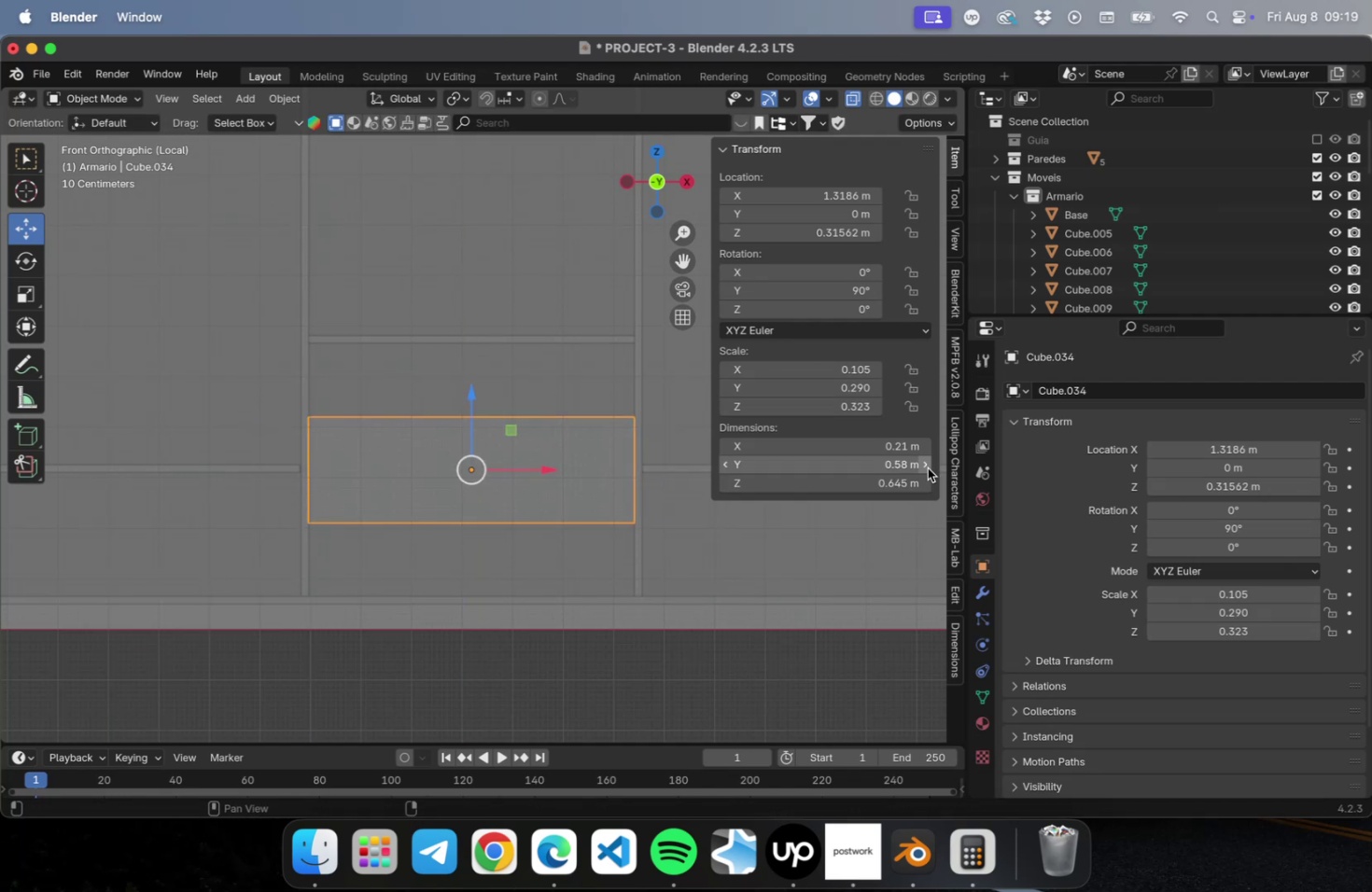 
key(Meta+CommandLeft)
 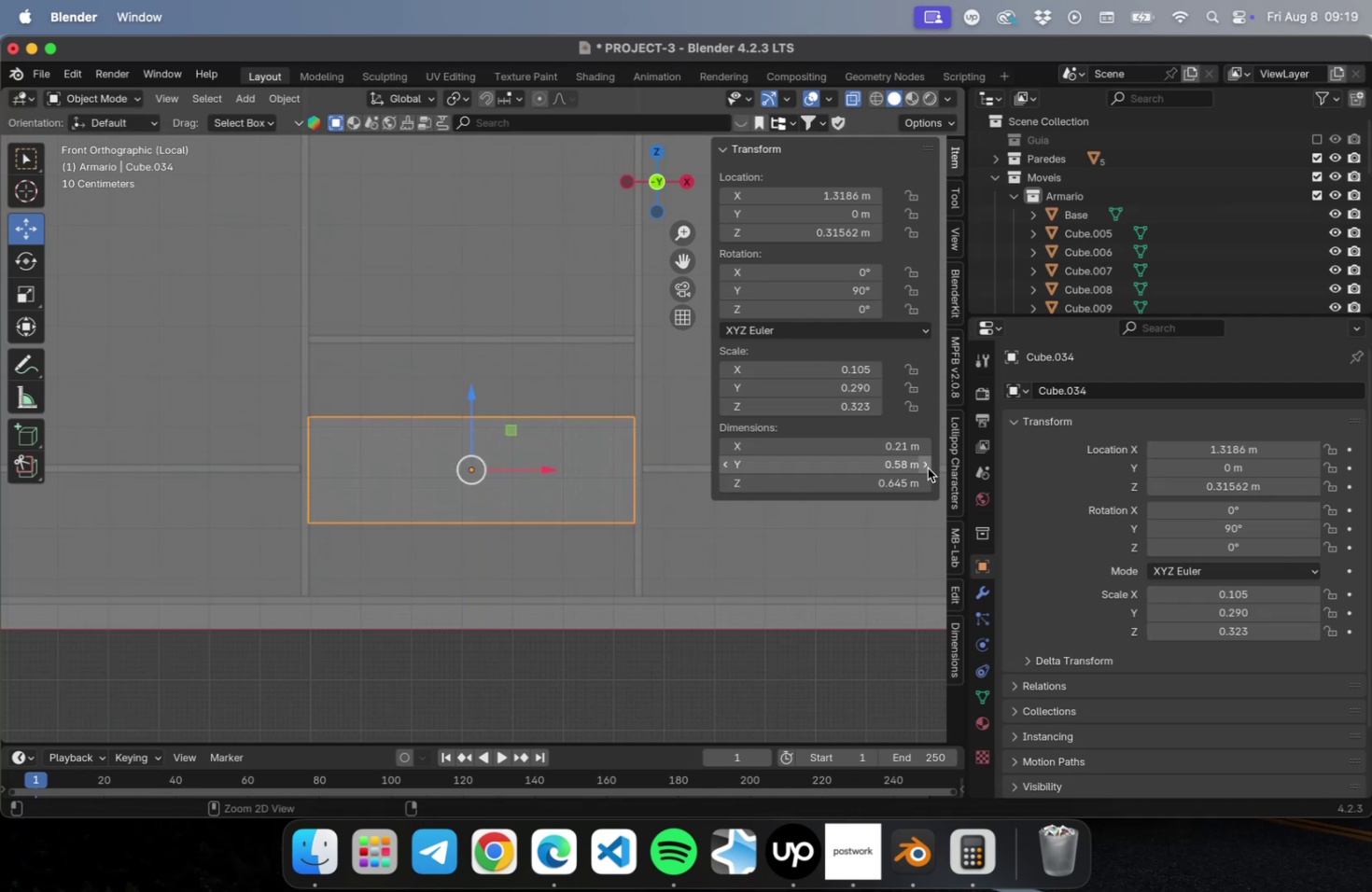 
key(Meta+Z)
 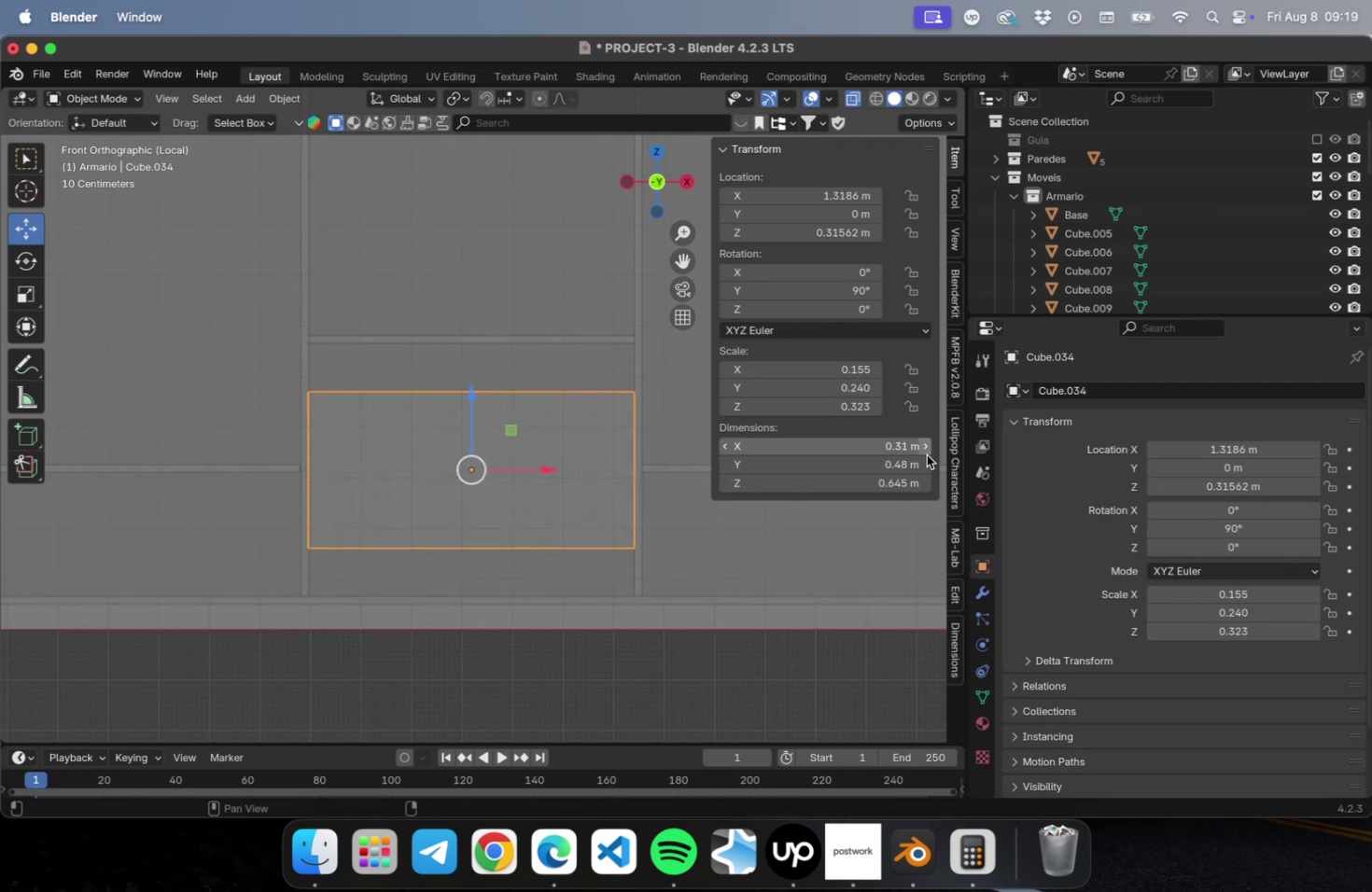 
double_click([926, 454])
 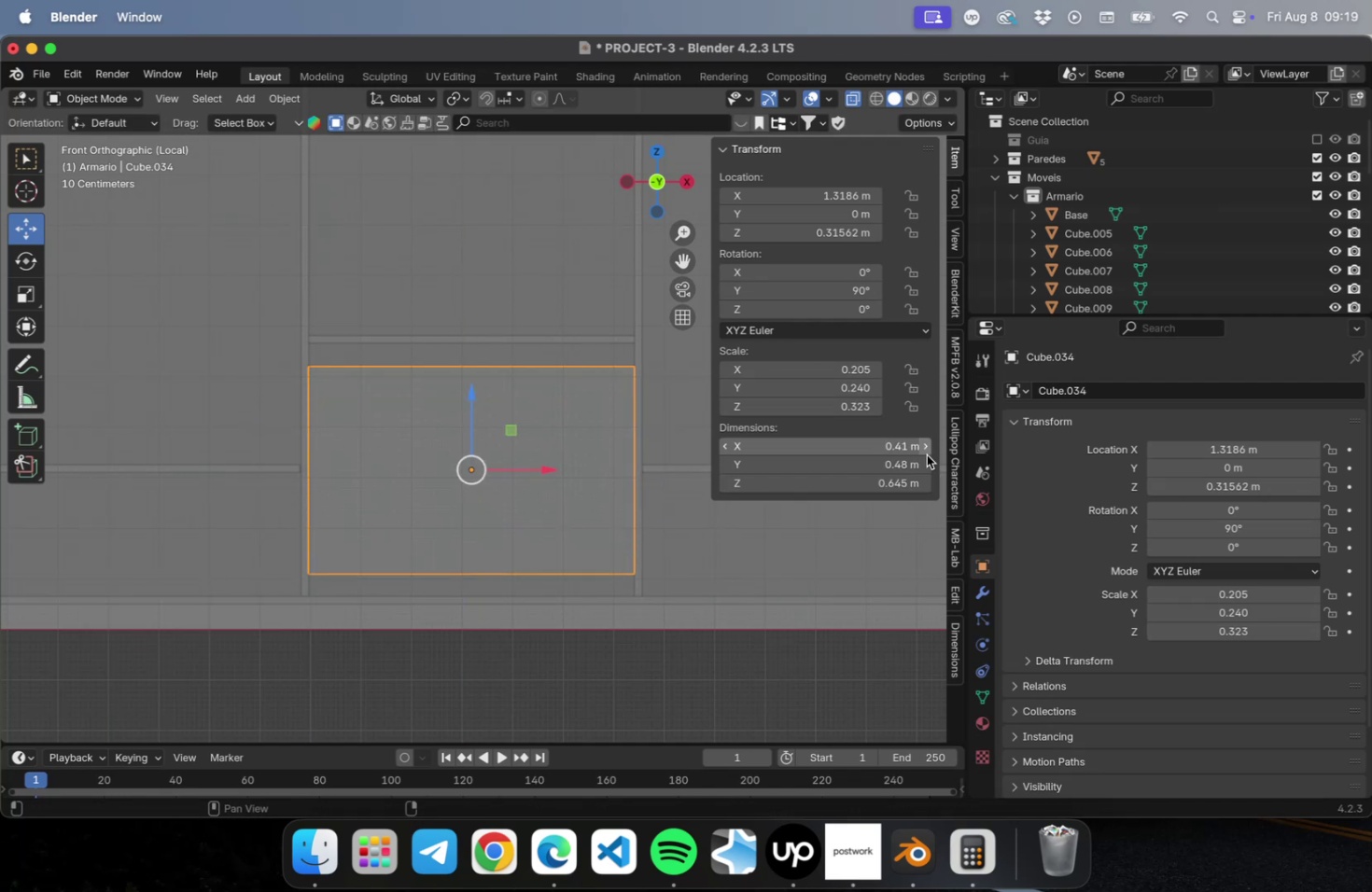 
left_click([926, 454])
 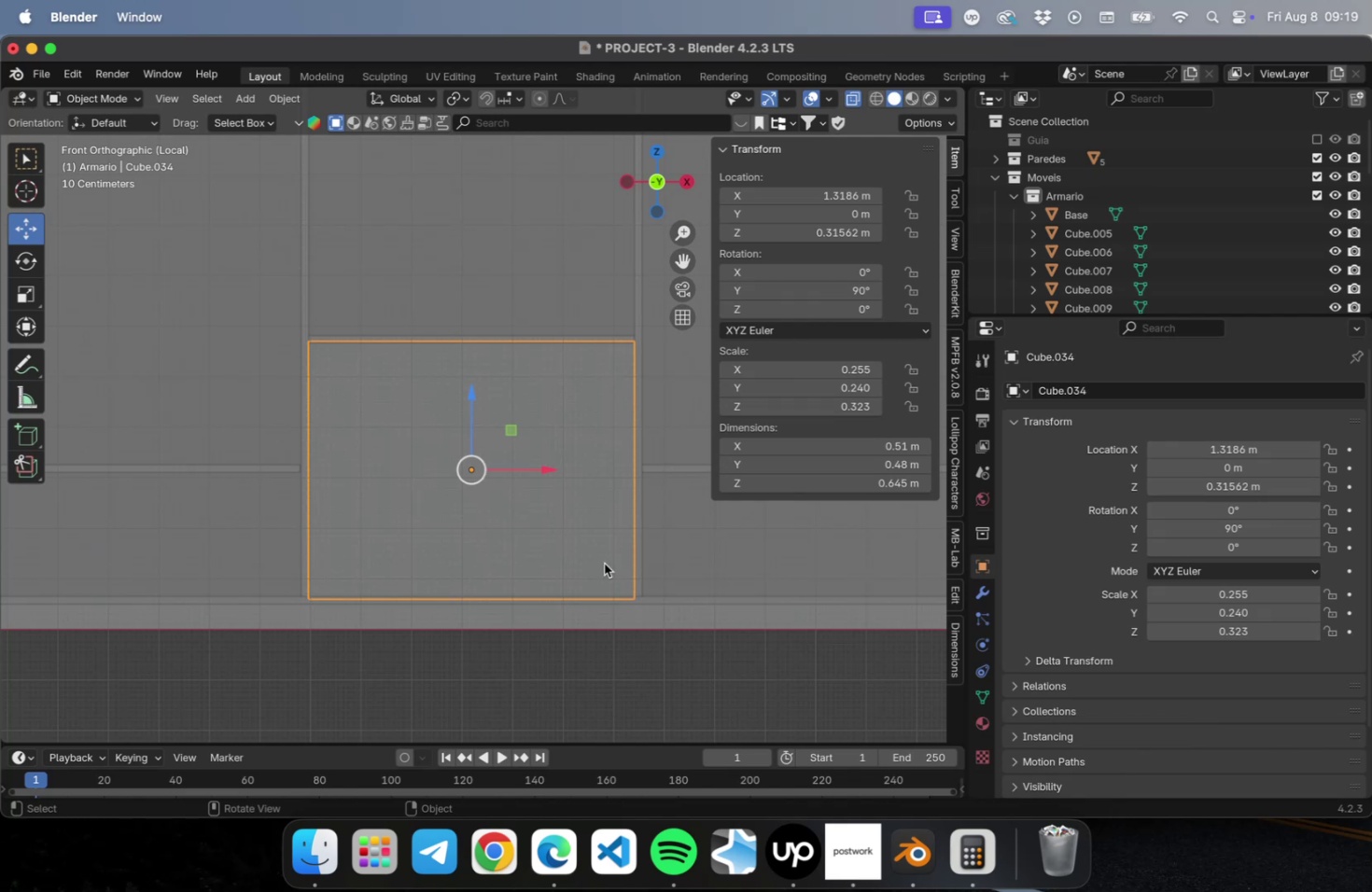 
wait(7.34)
 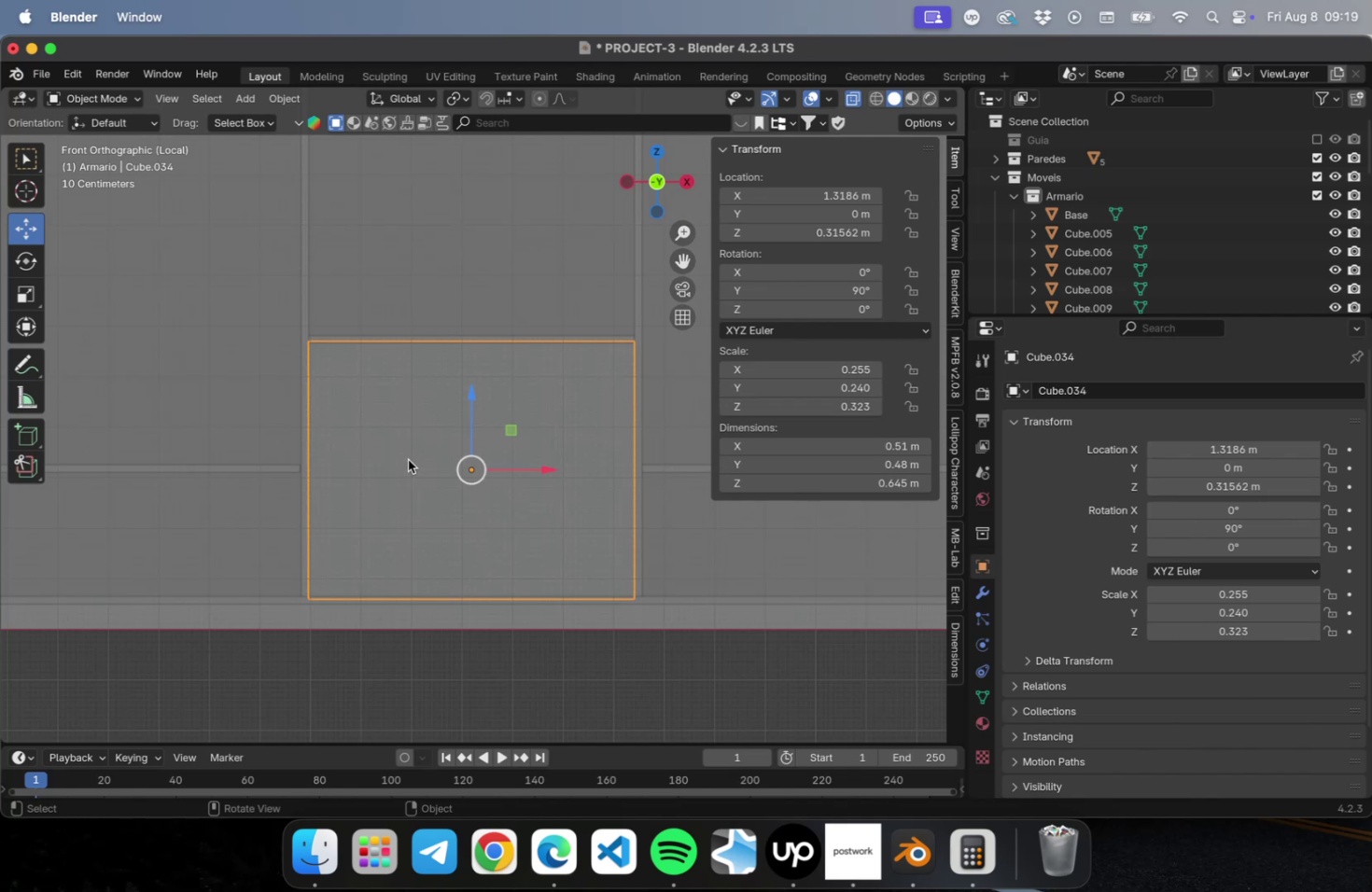 
left_click([595, 339])
 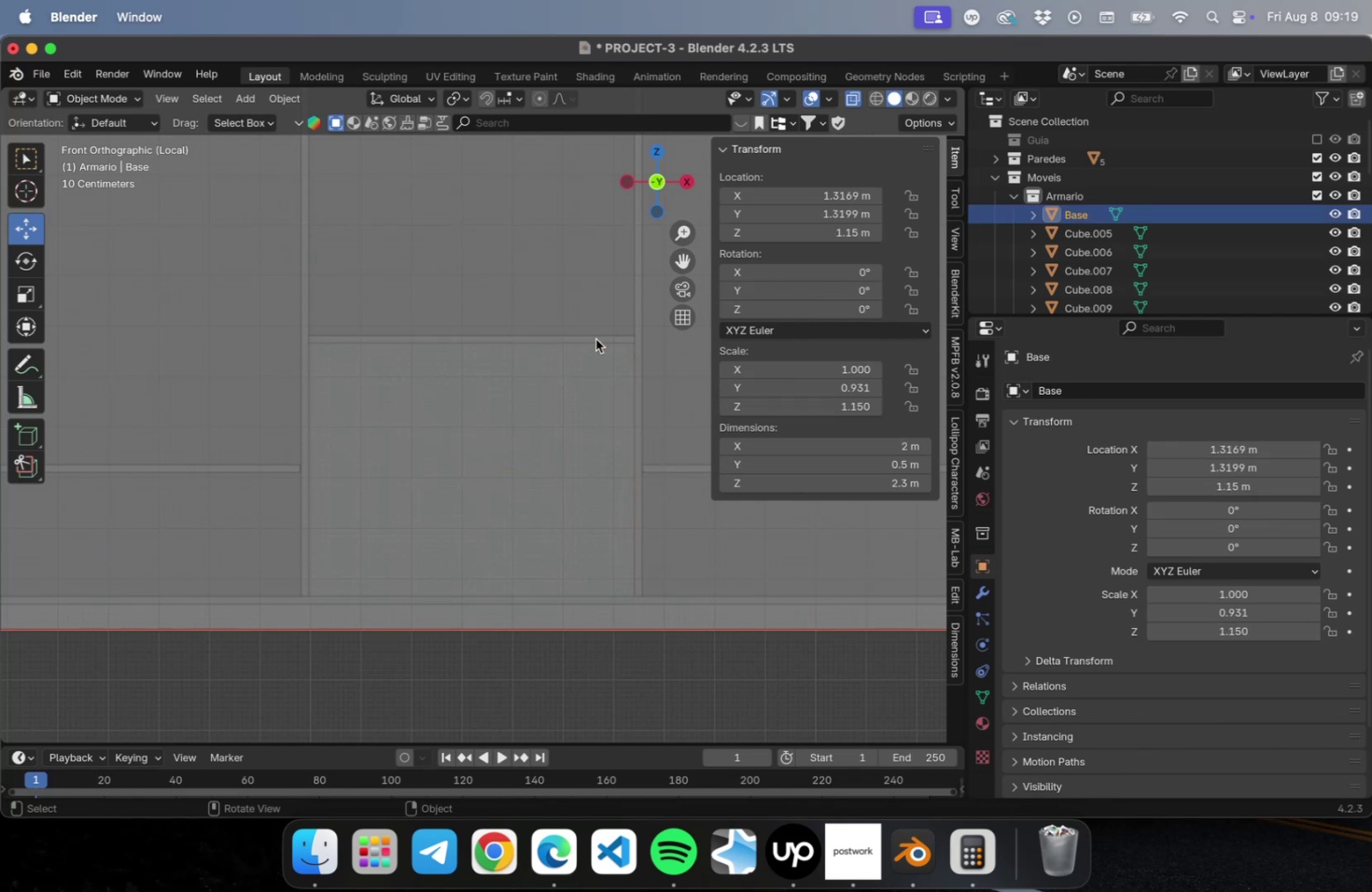 
left_click([595, 339])
 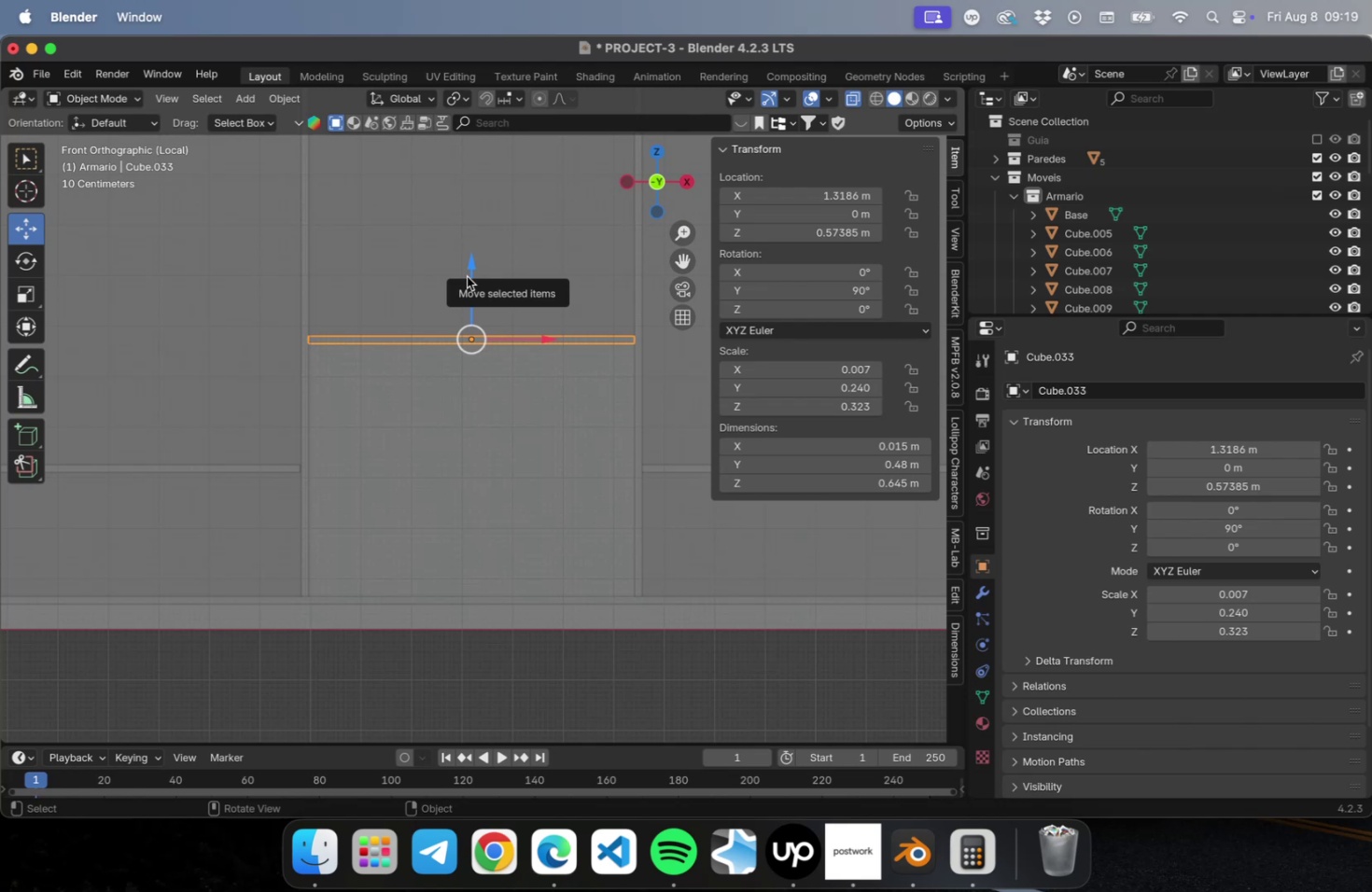 
left_click_drag(start_coordinate=[470, 271], to_coordinate=[469, 258])
 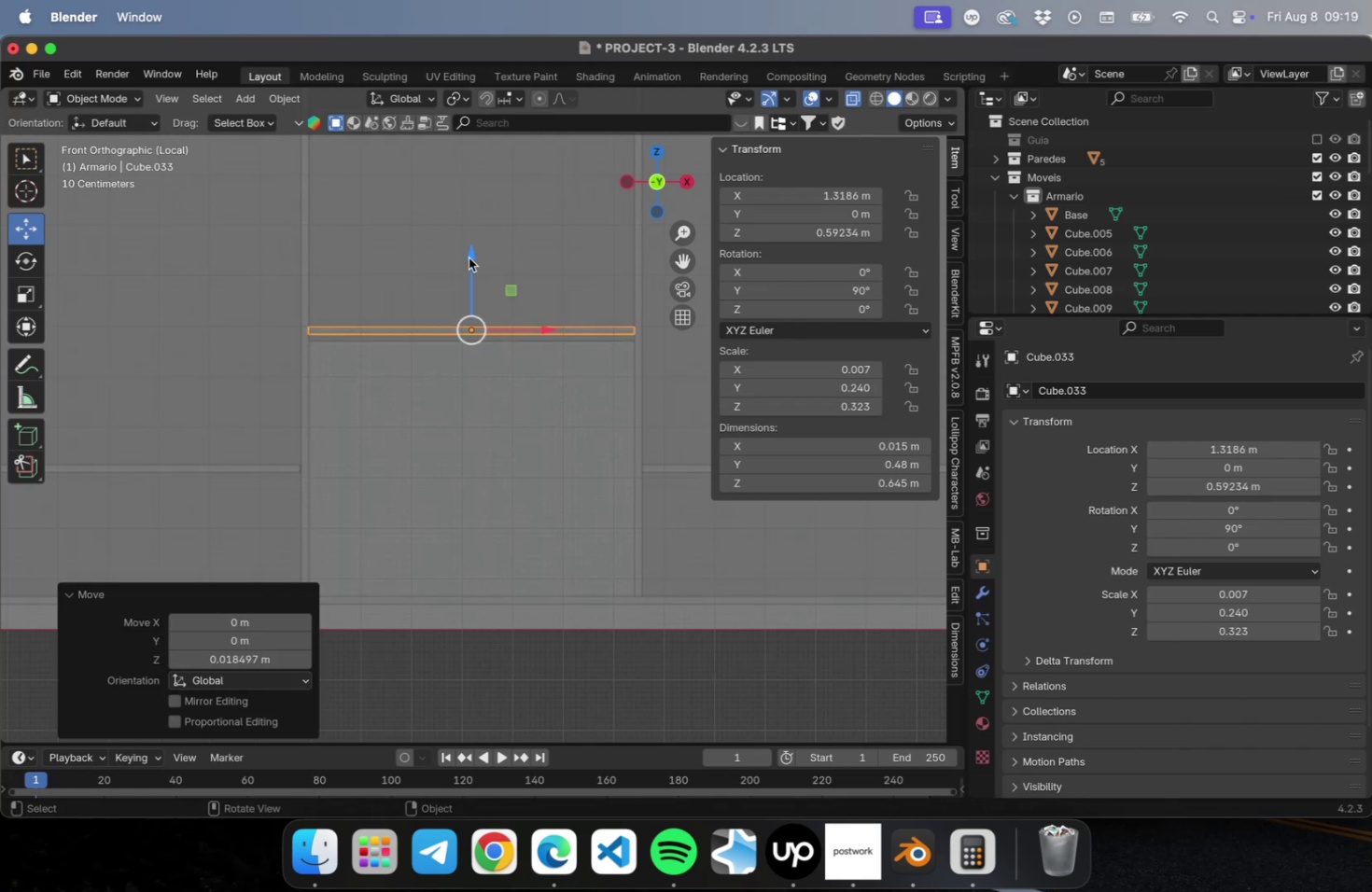 
key(Meta+Z)
 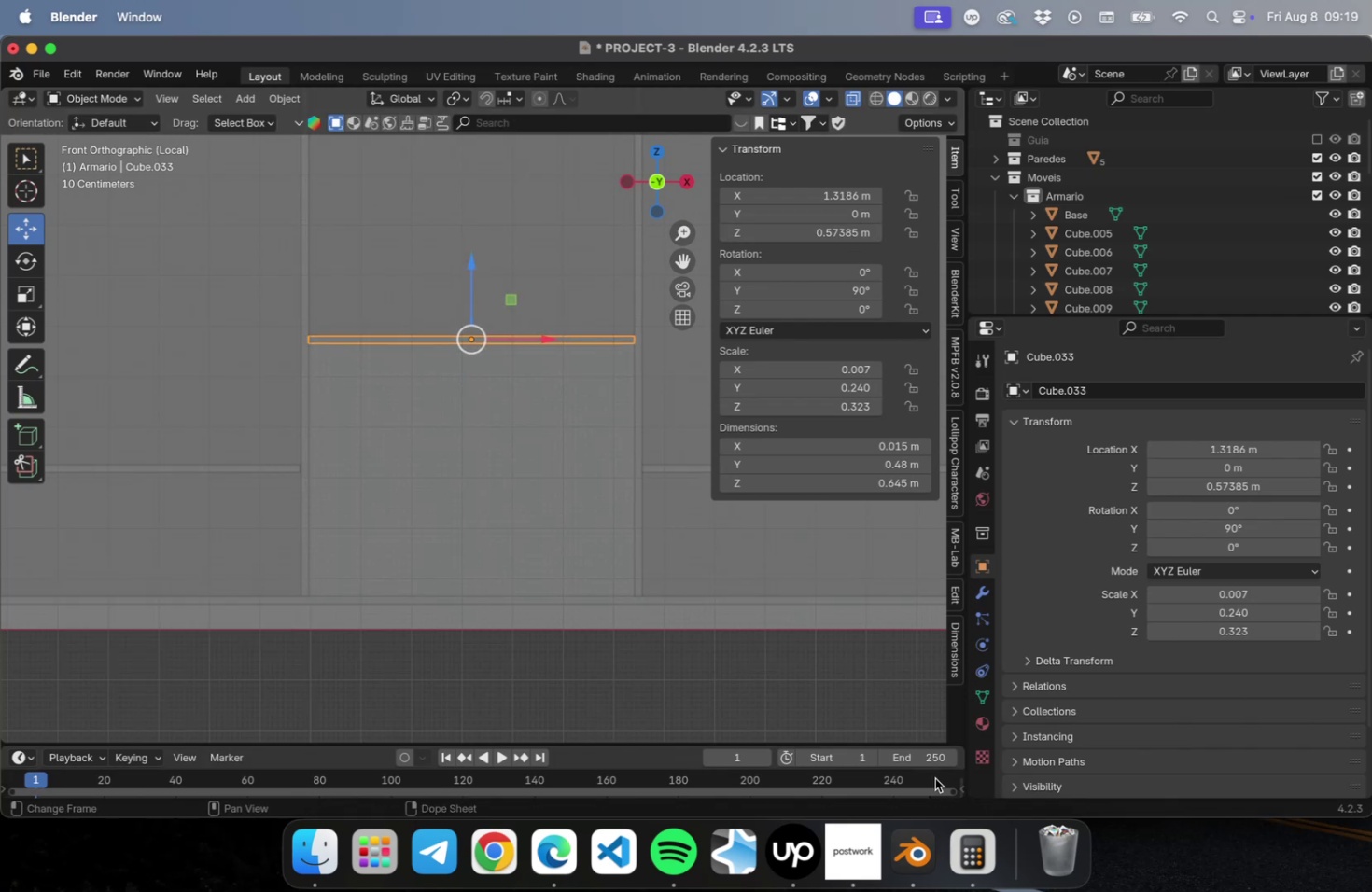 
left_click([976, 847])
 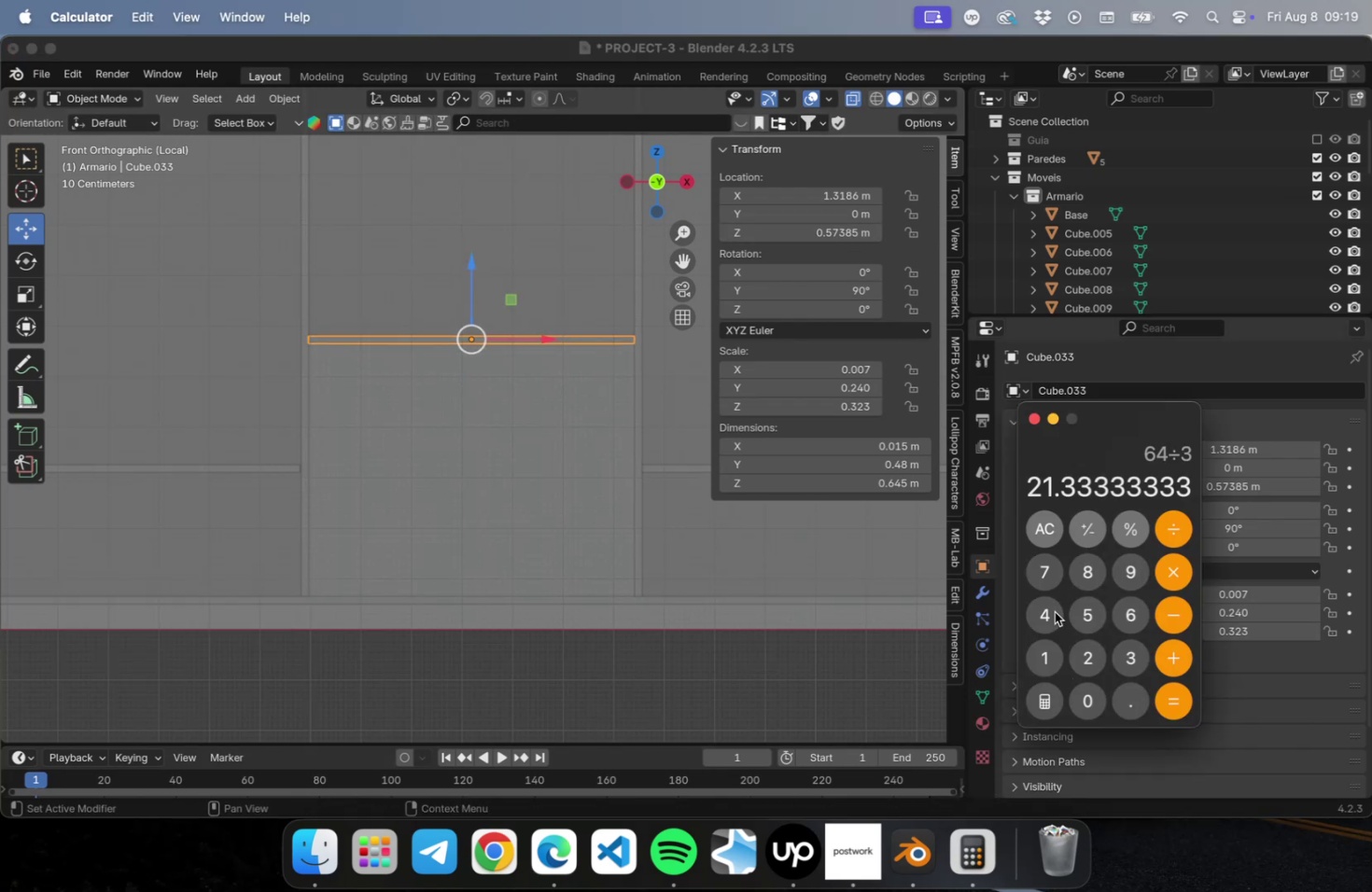 
left_click([1084, 611])
 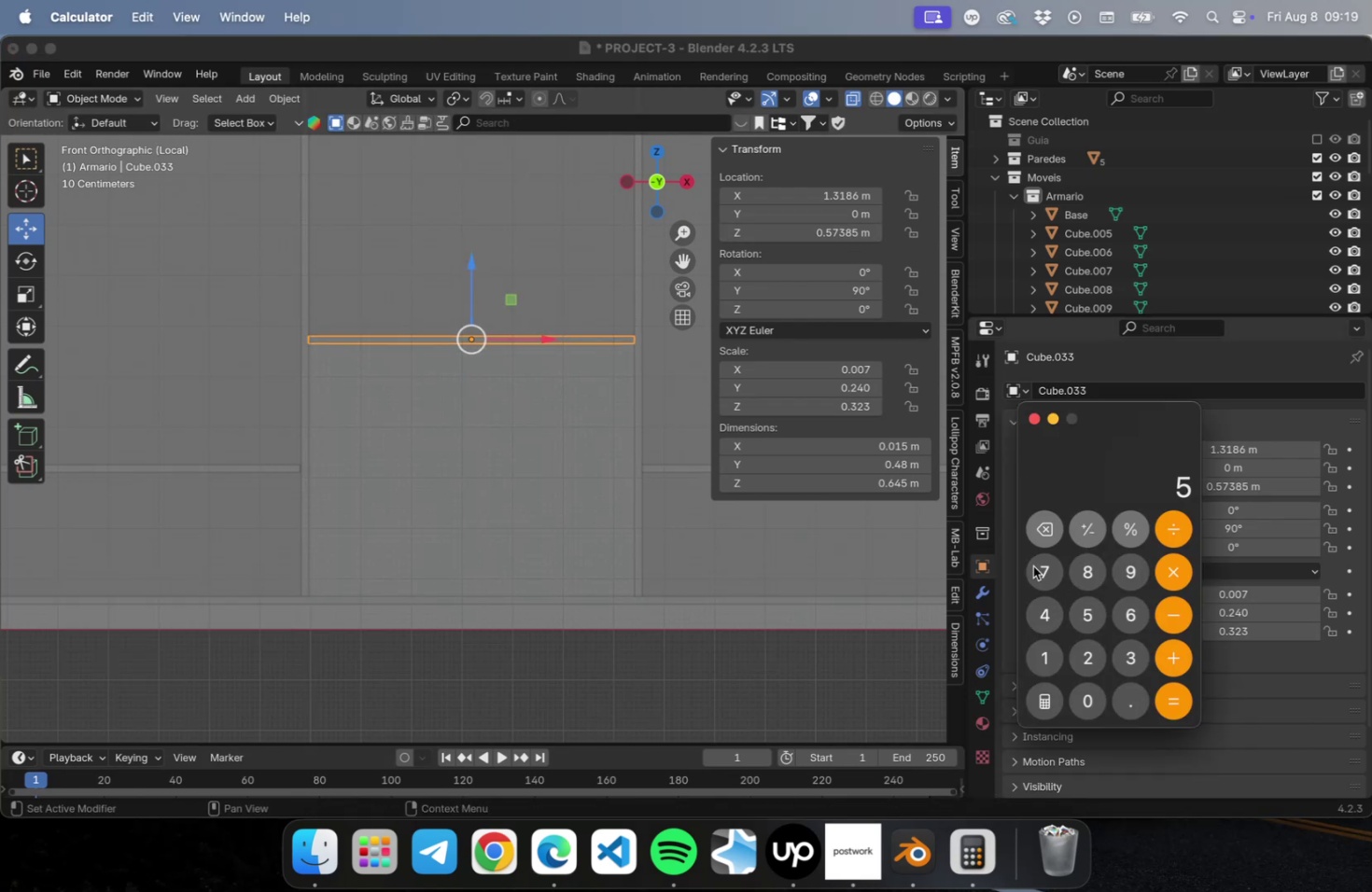 
left_click([1032, 565])
 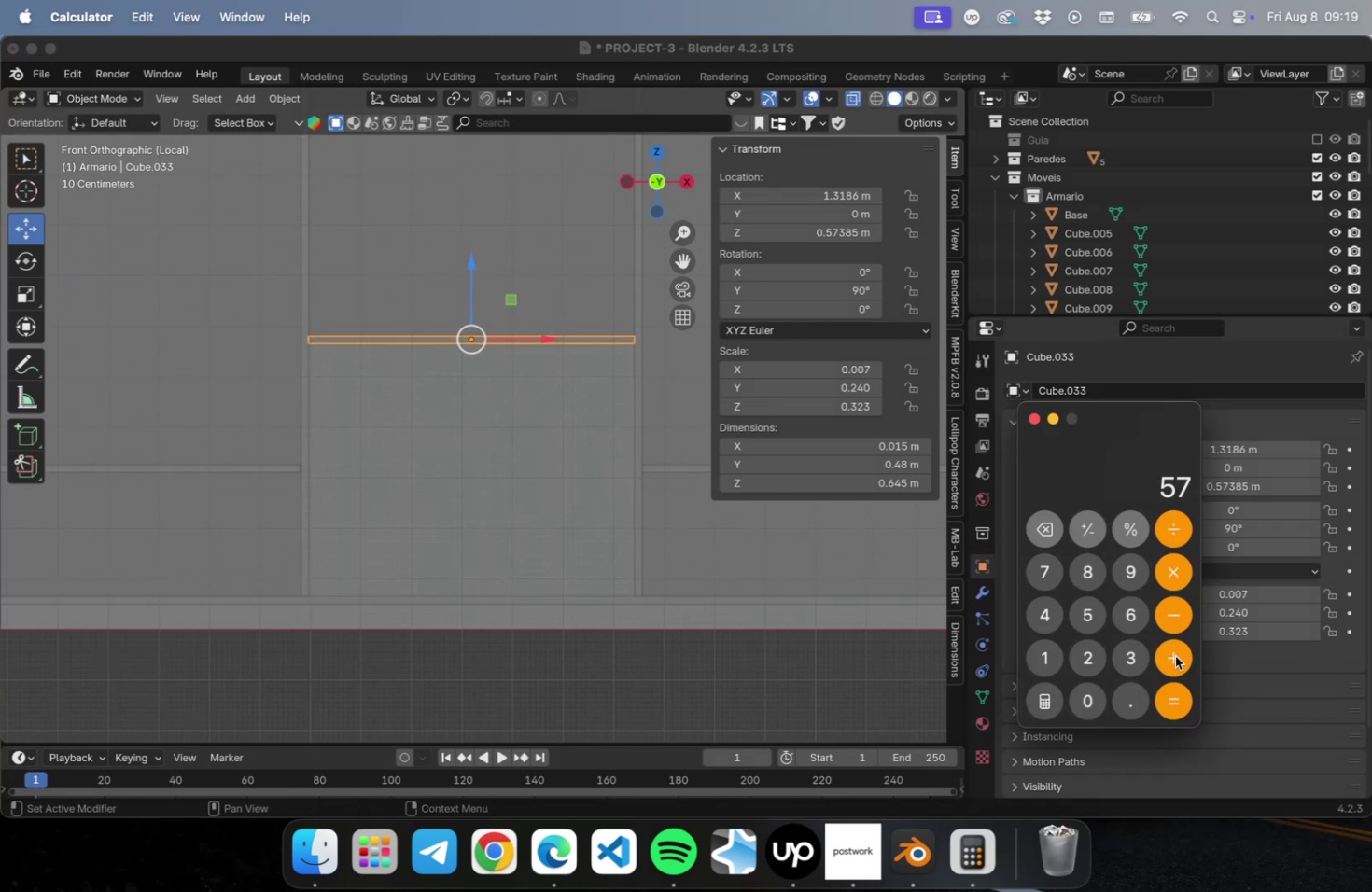 
left_click([1175, 618])
 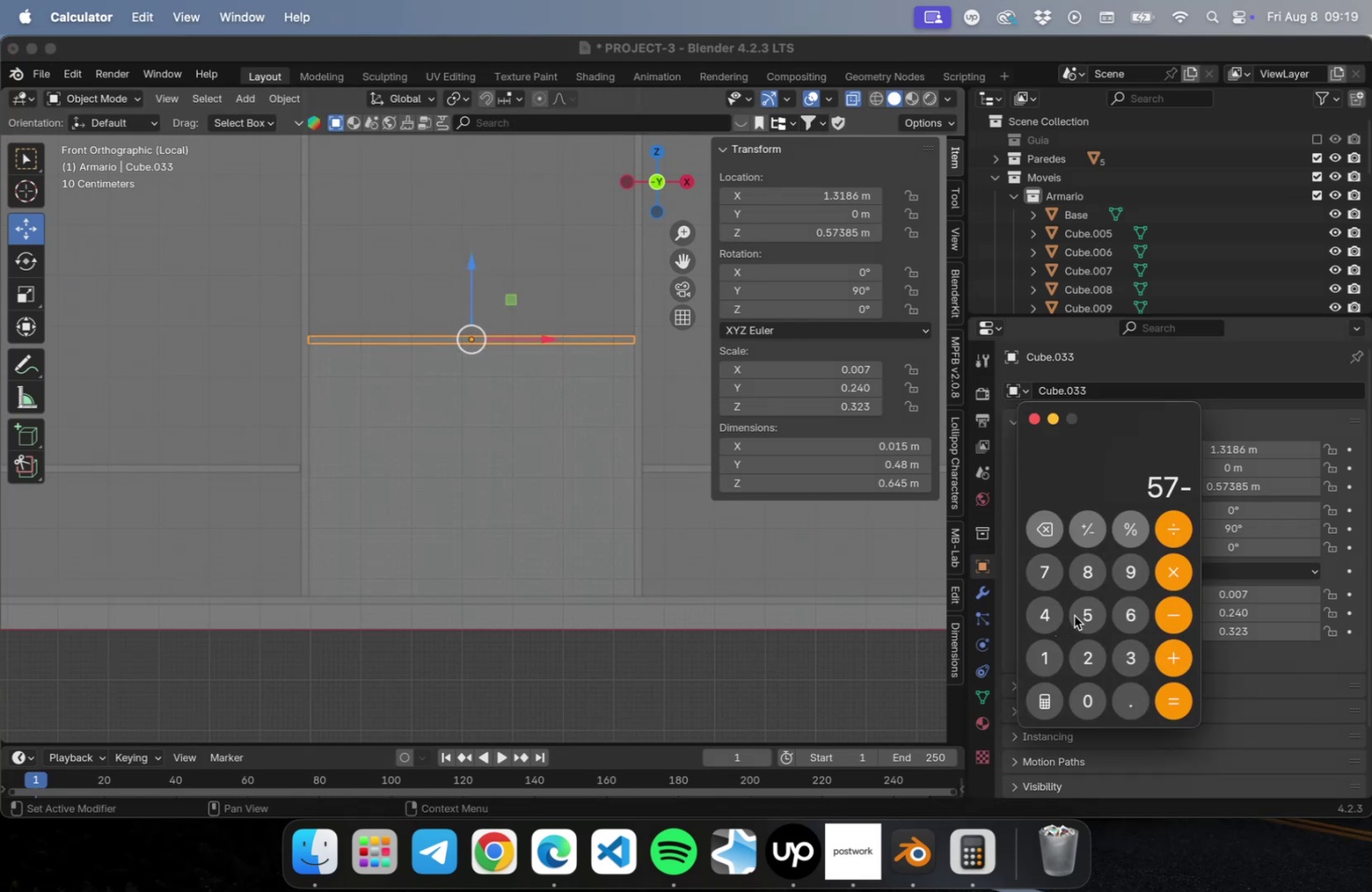 
left_click([1078, 612])
 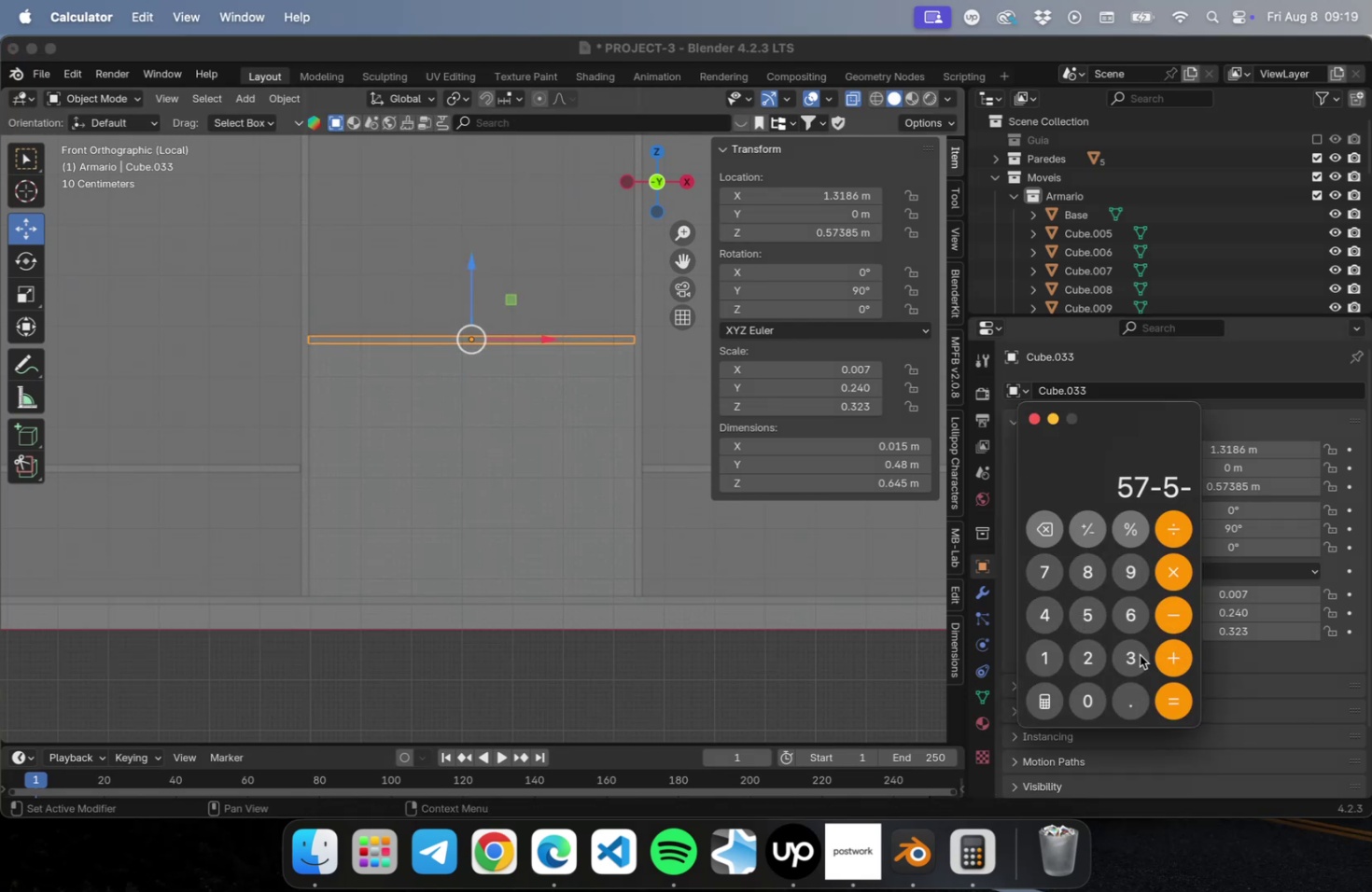 
left_click([1135, 659])
 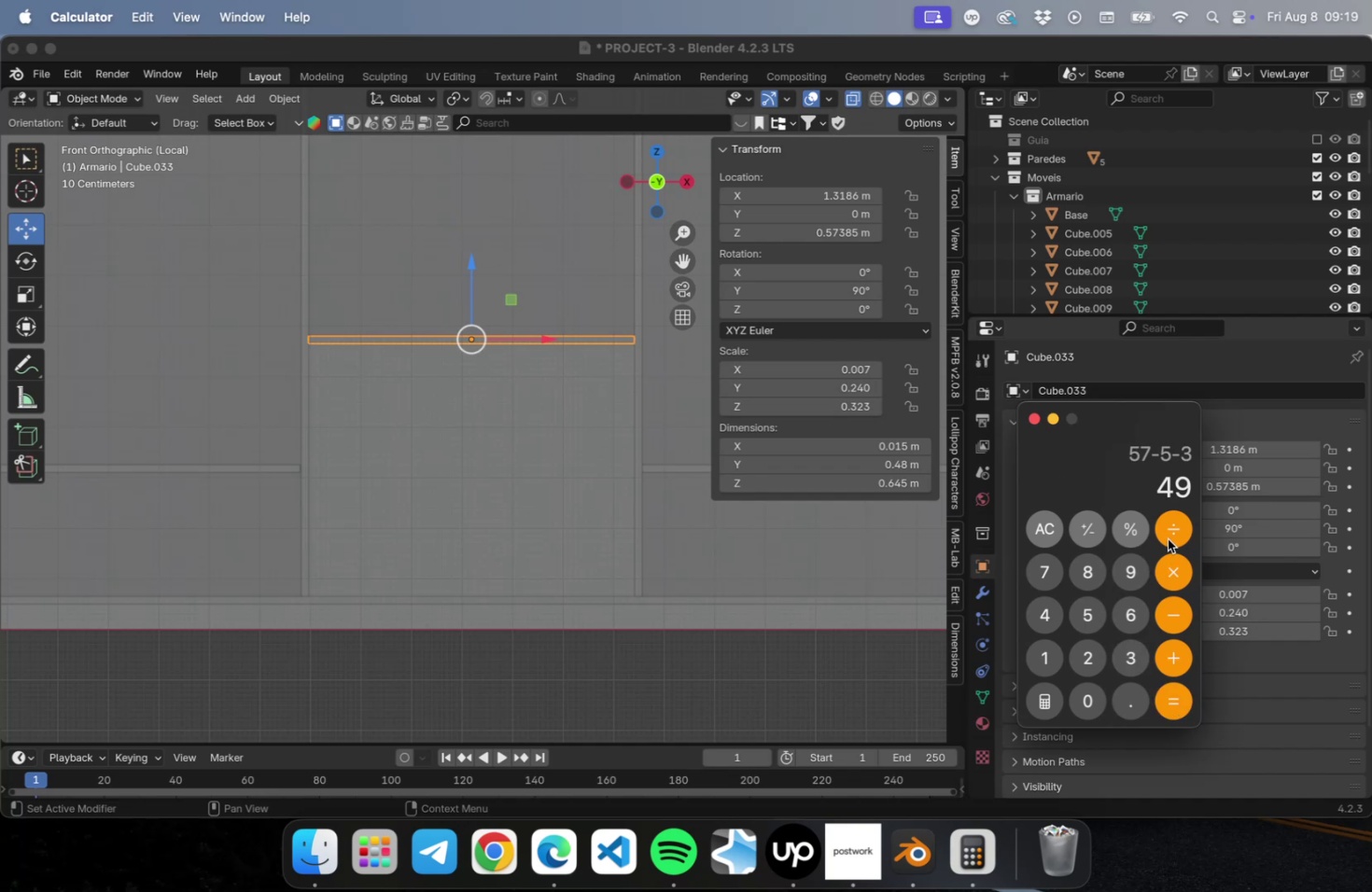 
left_click([1170, 522])
 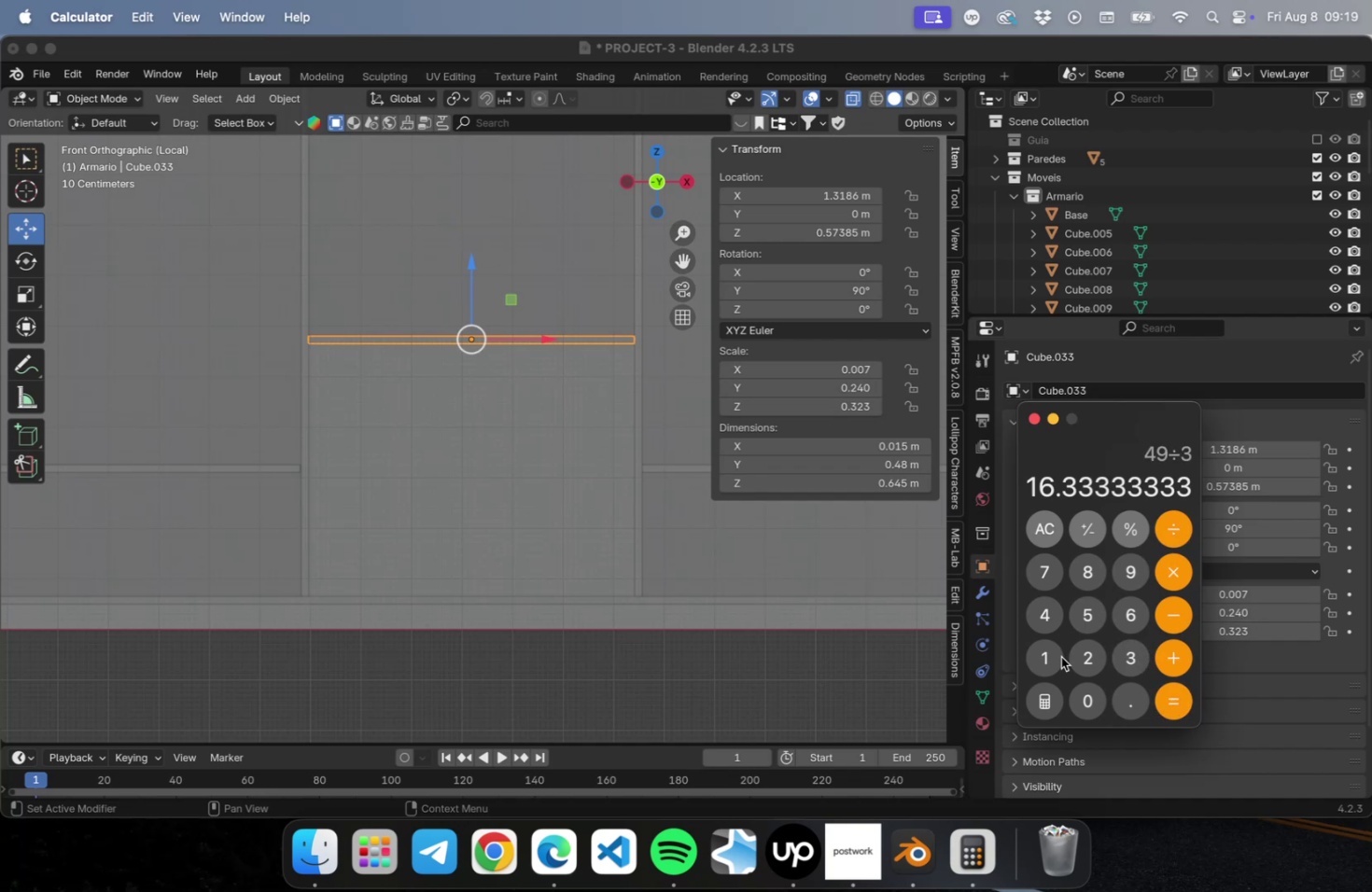 
left_click([560, 515])
 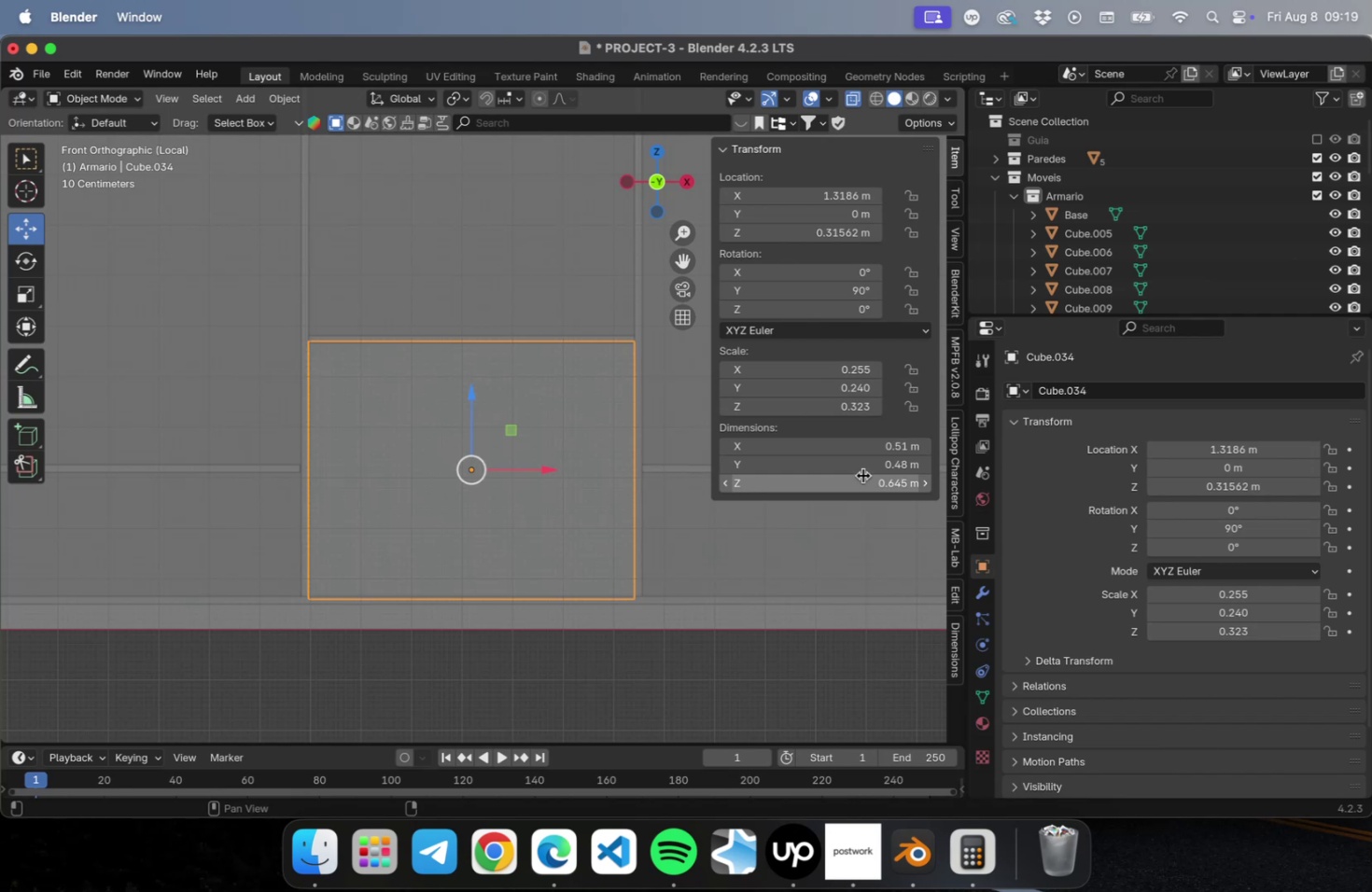 
left_click_drag(start_coordinate=[862, 450], to_coordinate=[852, 450])
 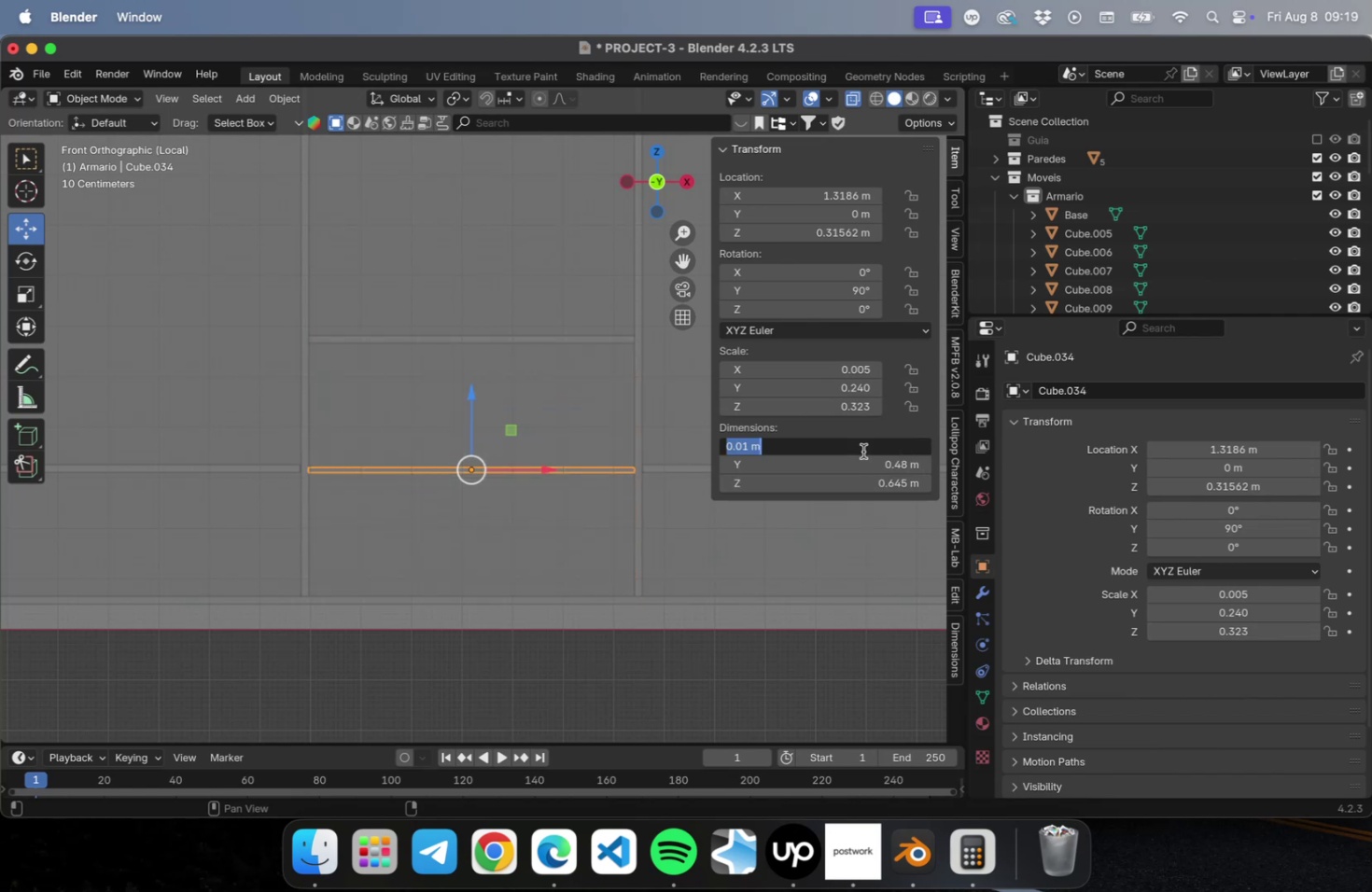 
type(.16)
 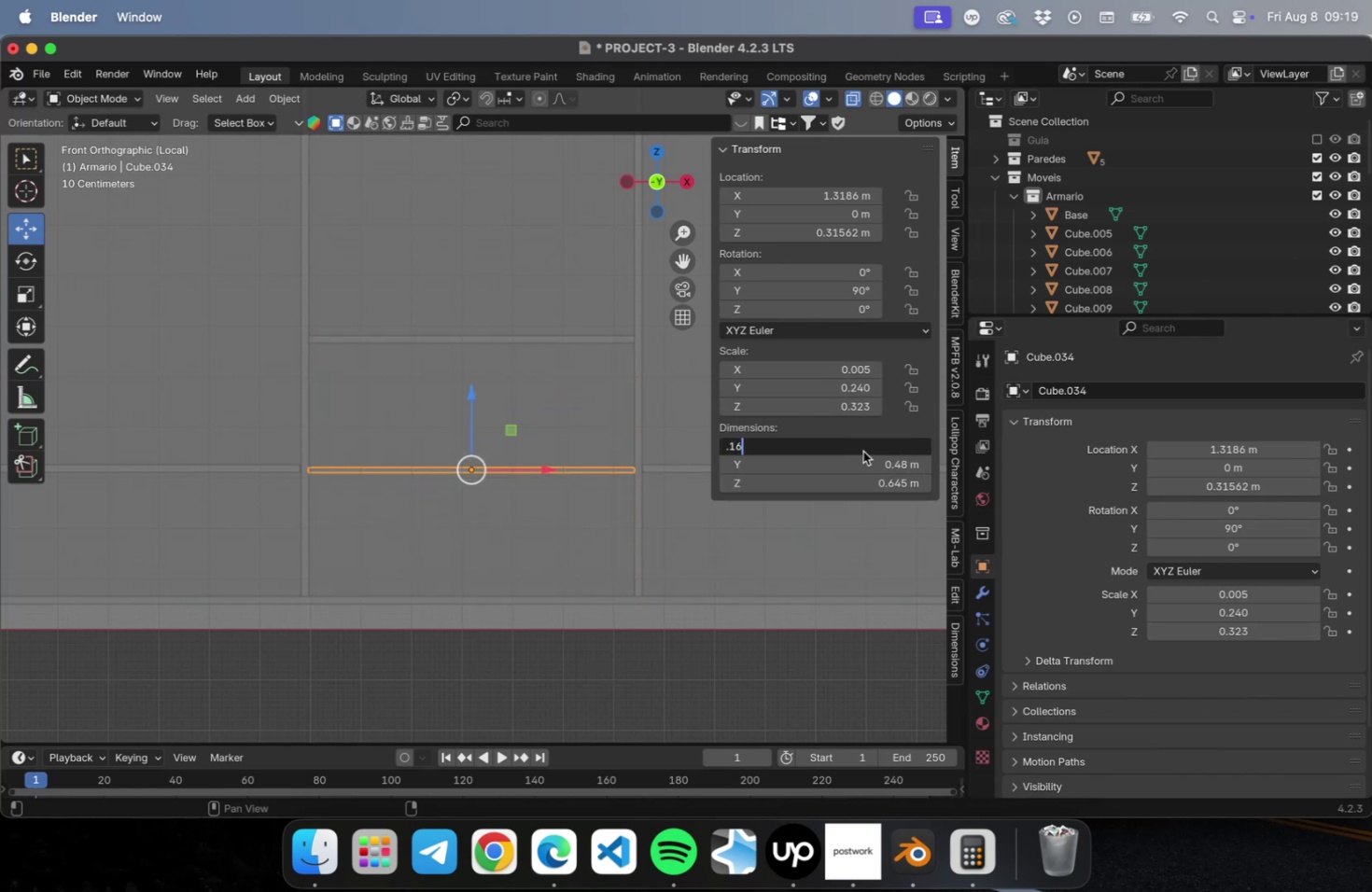 
key(Enter)
 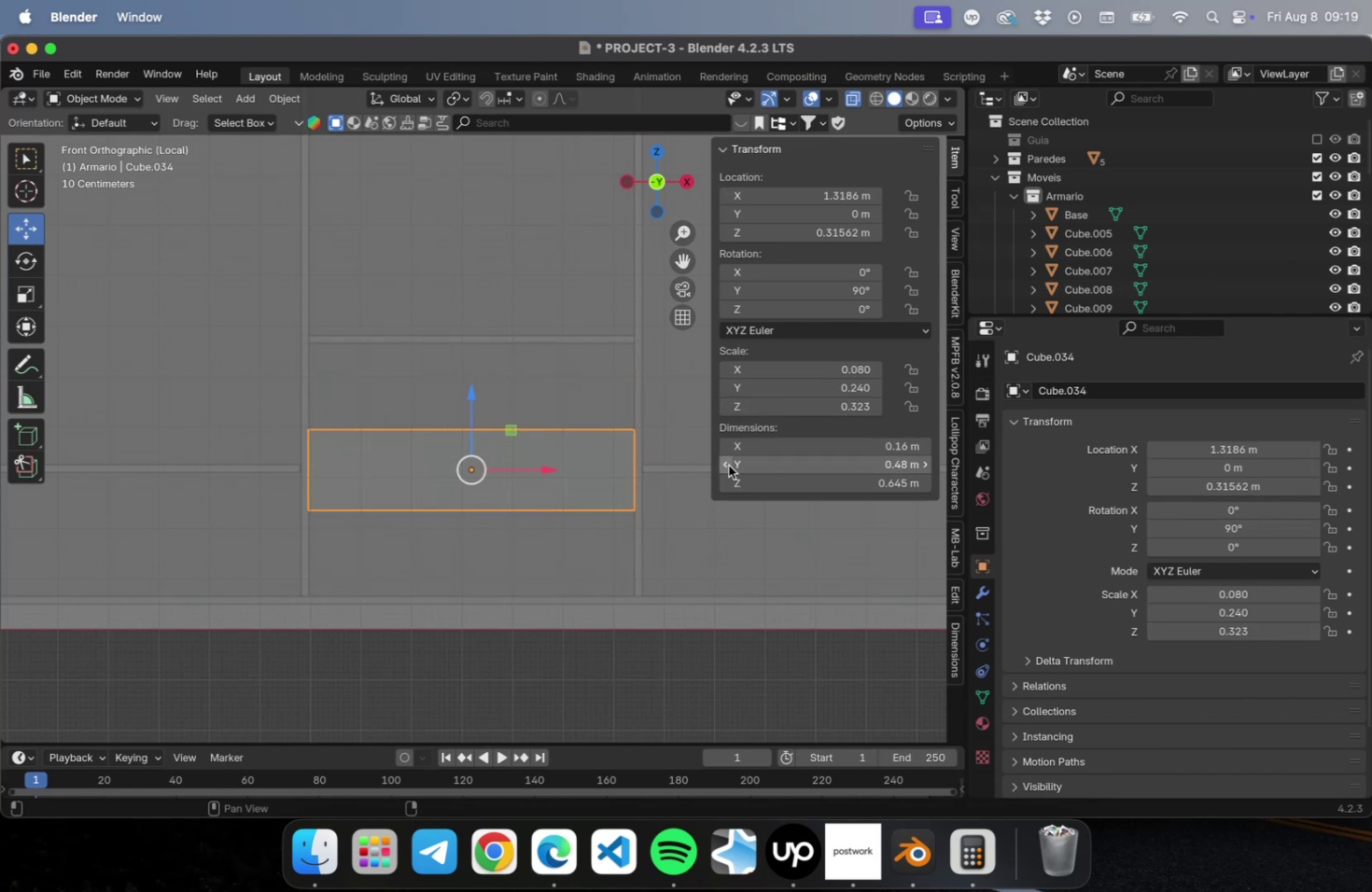 
wait(6.73)
 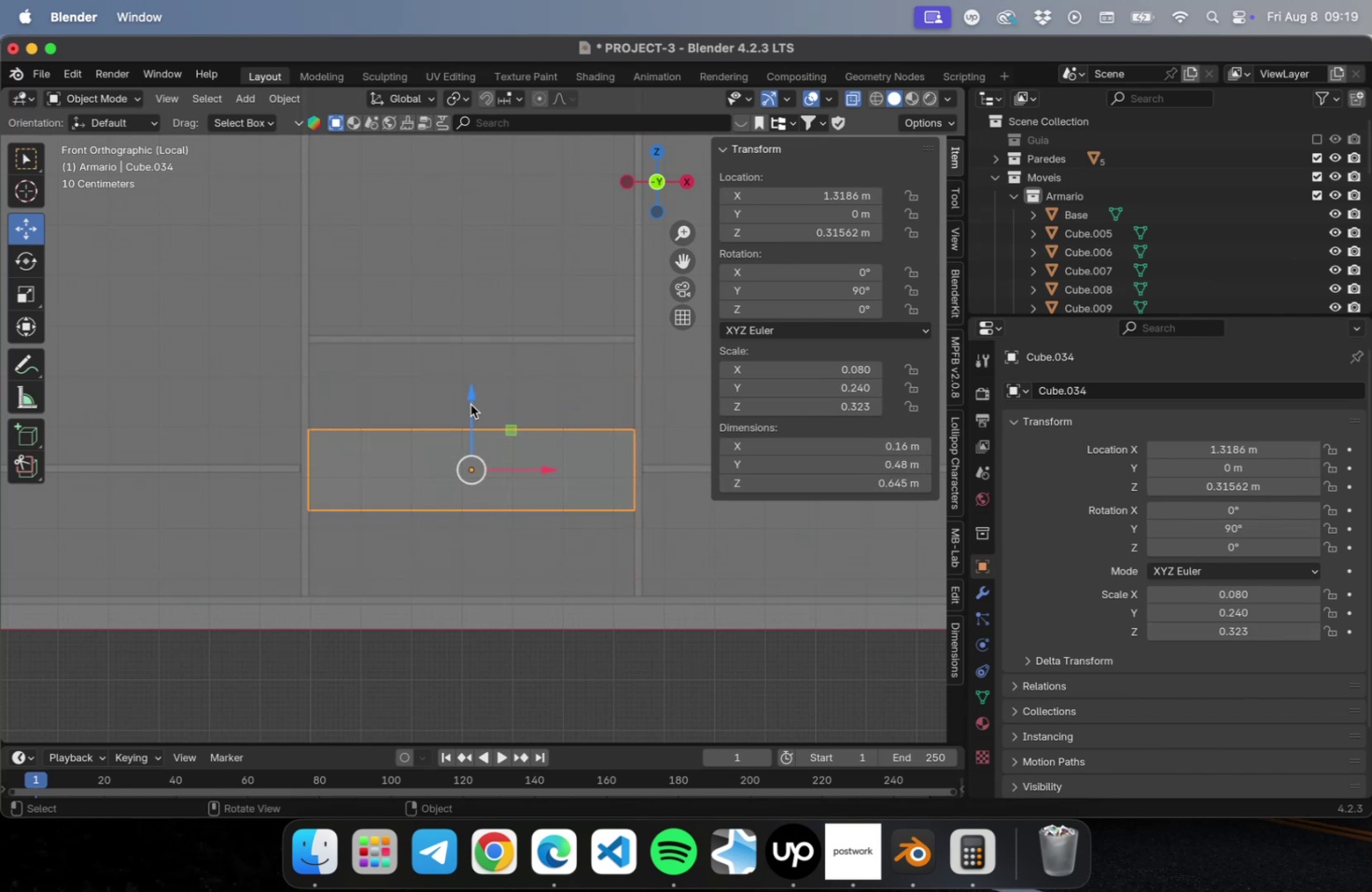 
left_click([726, 485])
 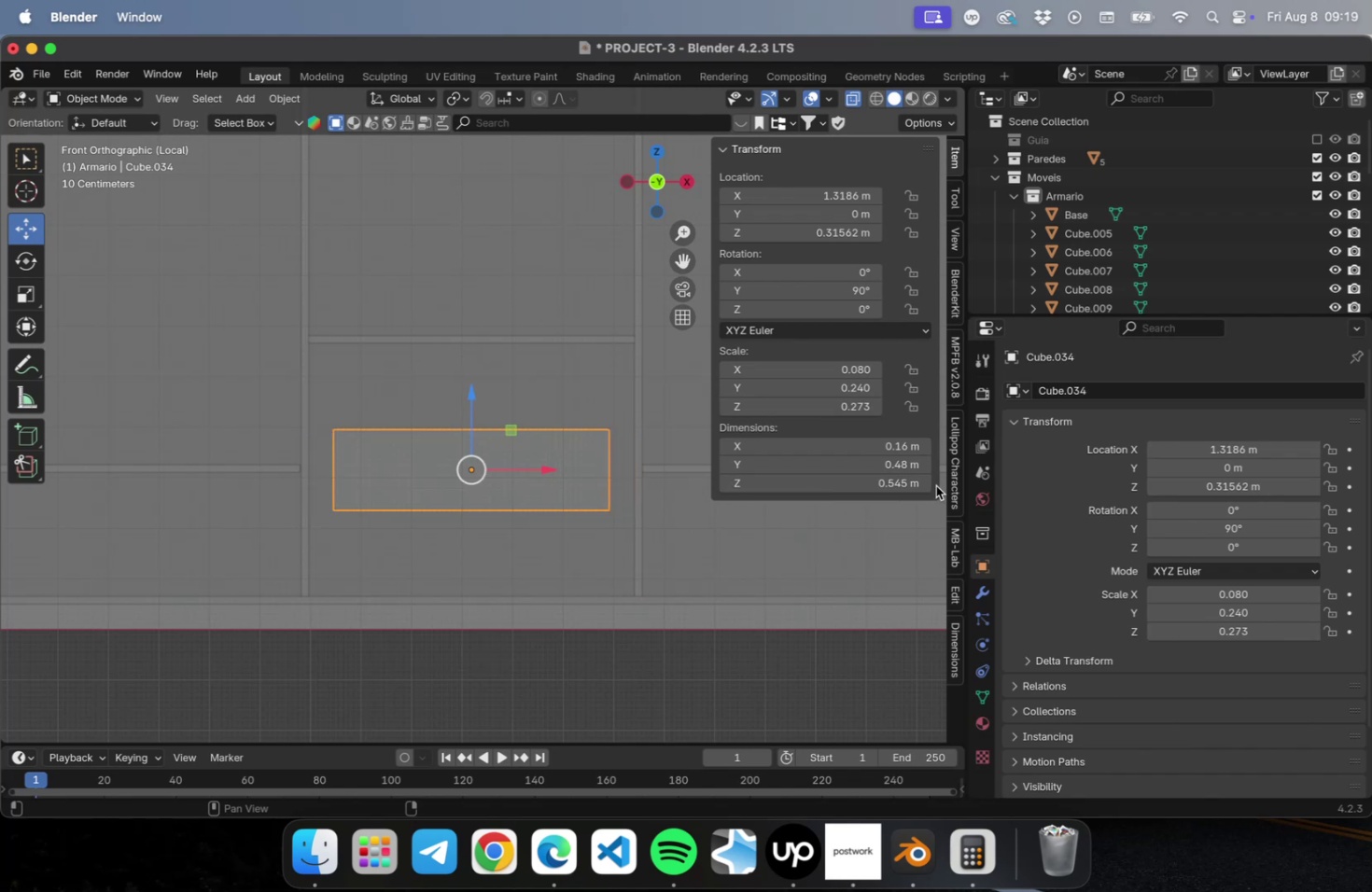 
left_click([930, 485])
 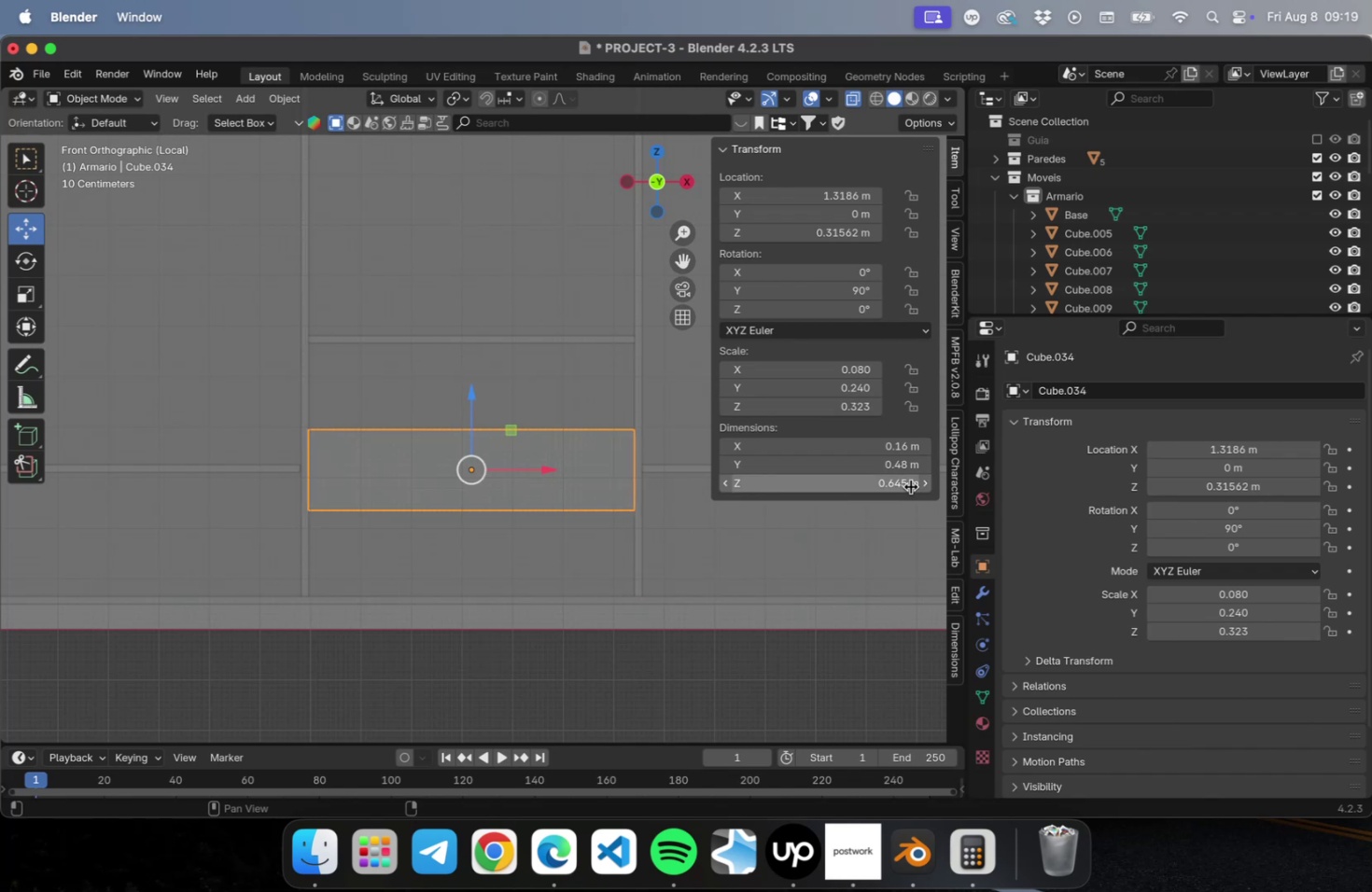 
left_click([910, 486])
 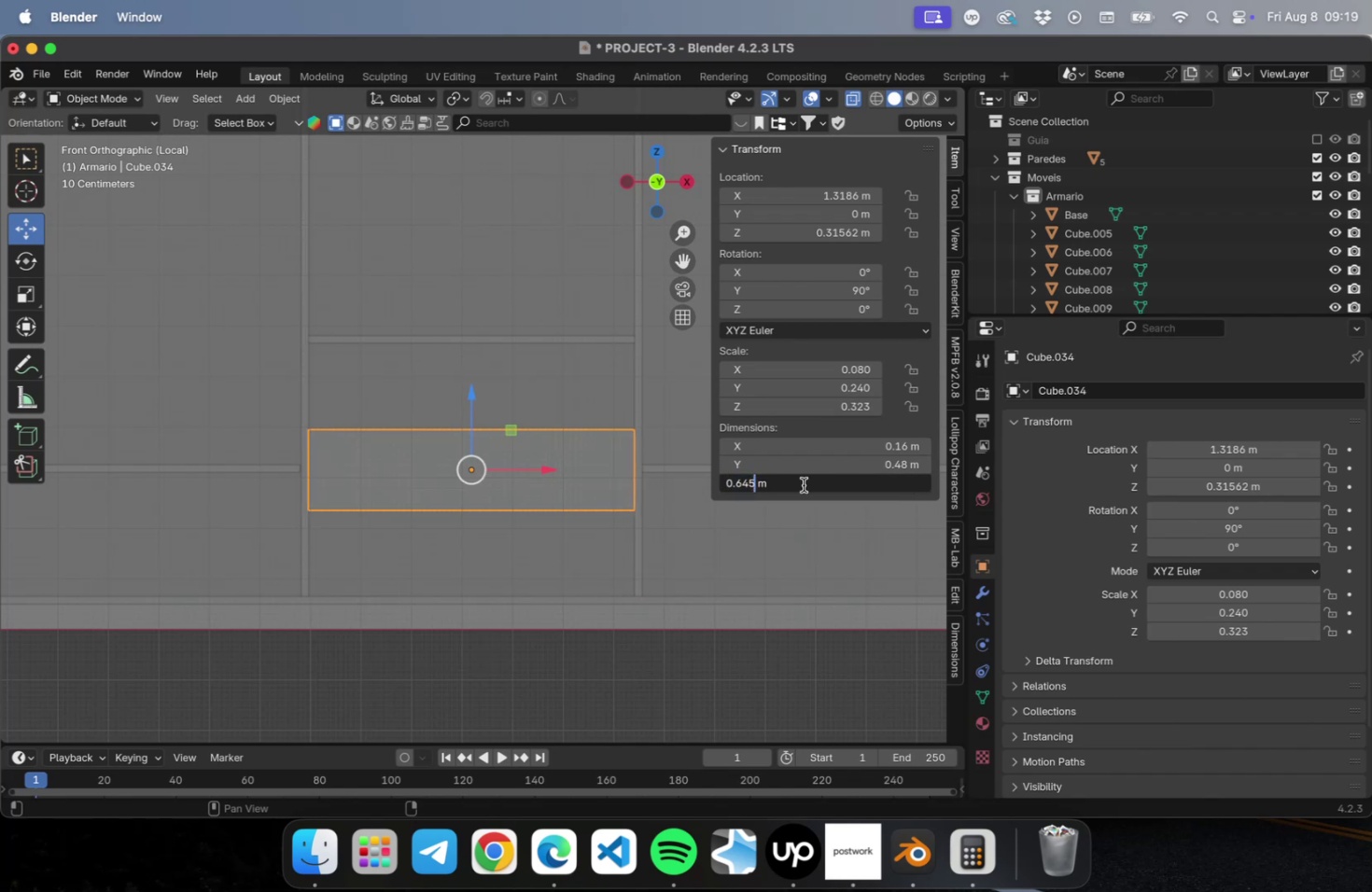 
key(Backspace)
 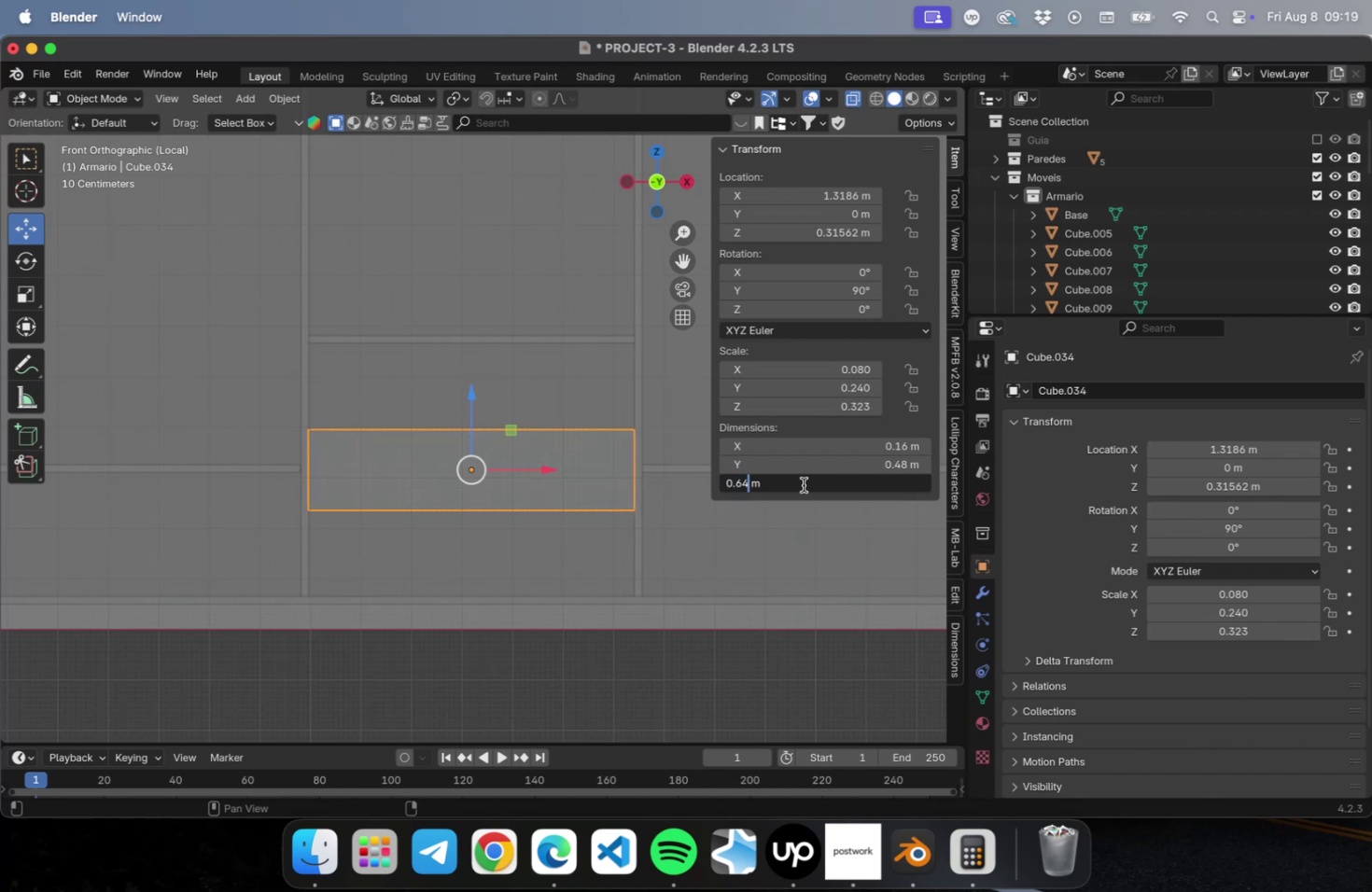 
key(Enter)
 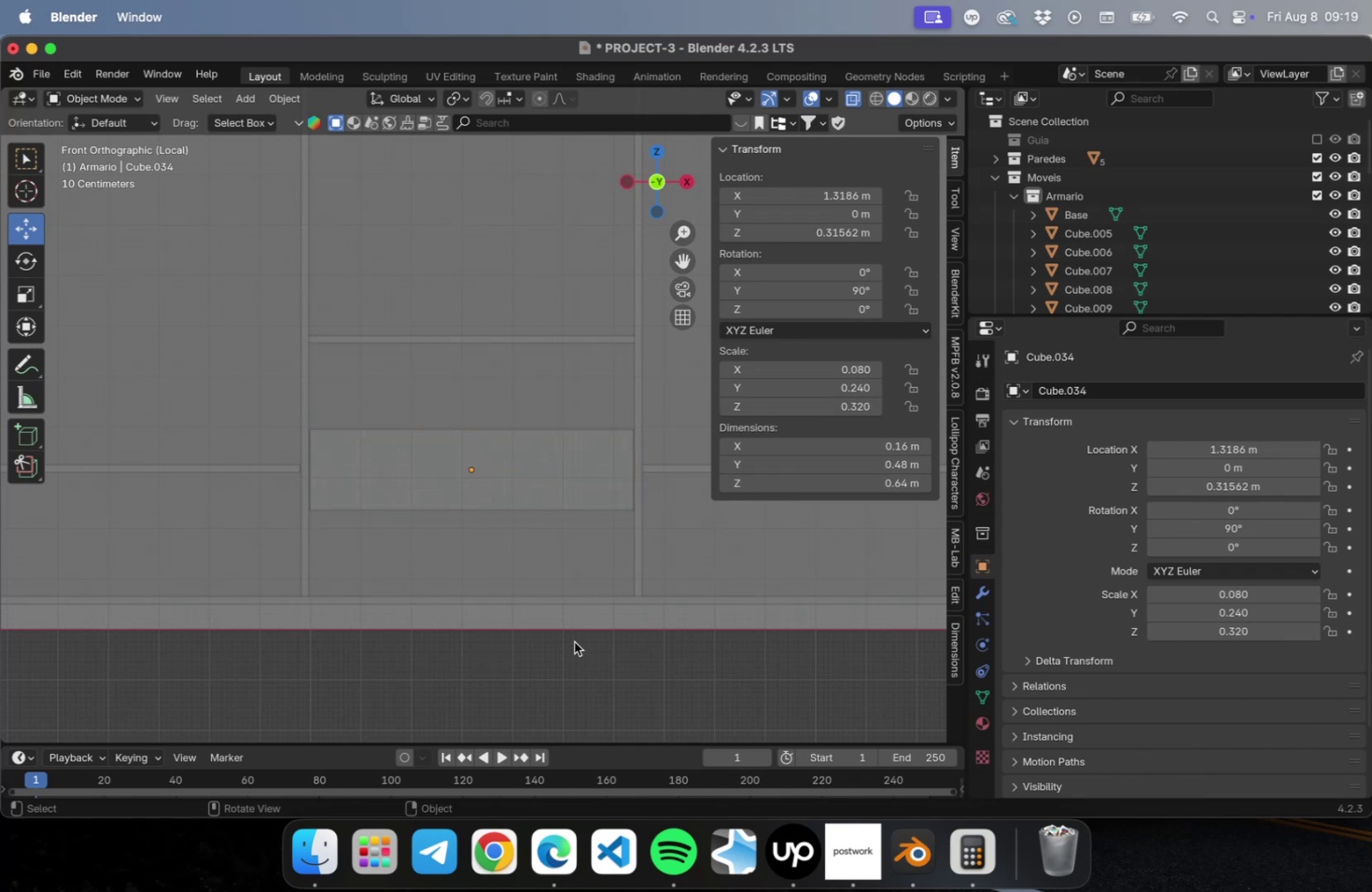 
left_click([443, 486])
 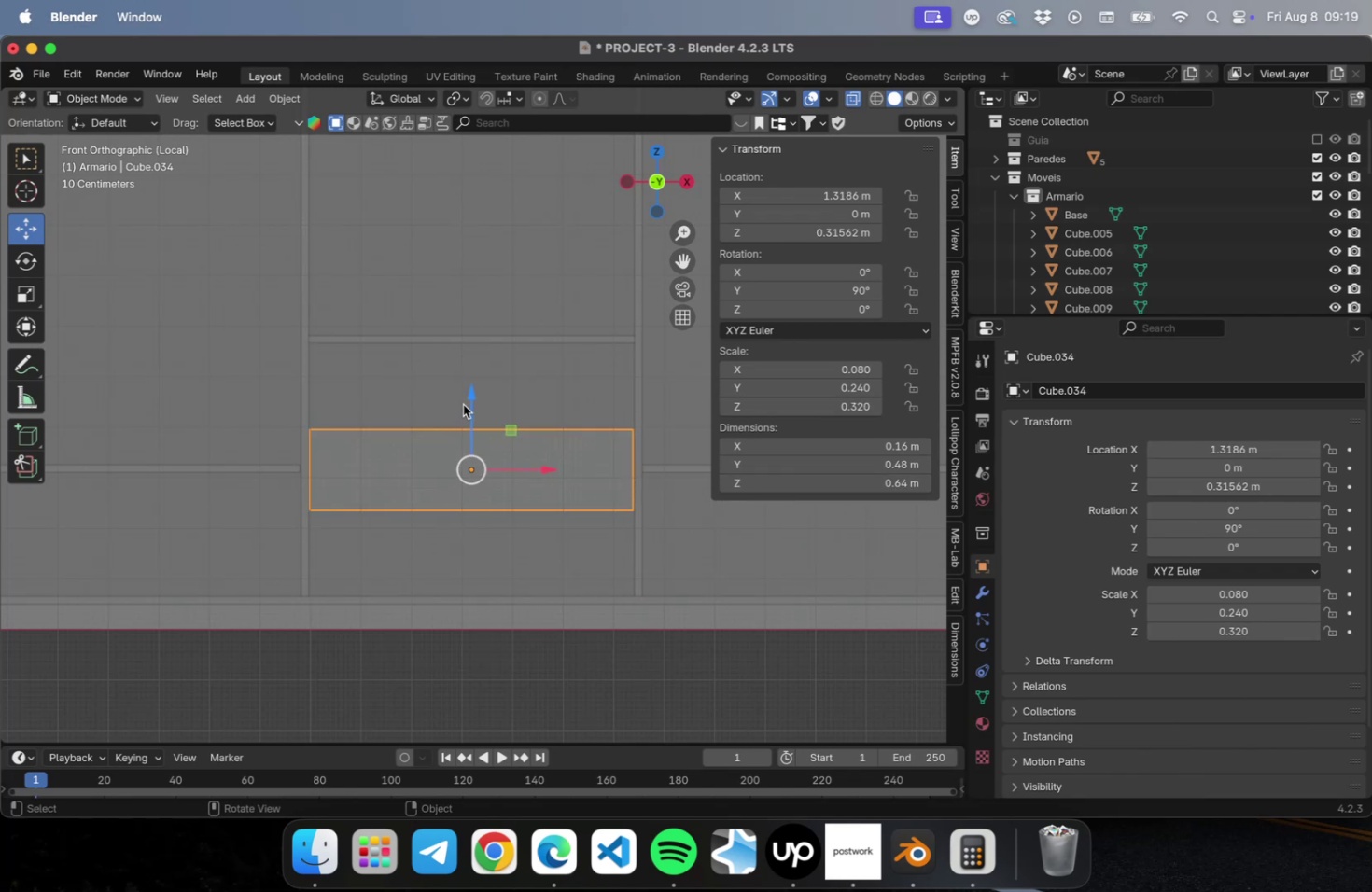 
left_click_drag(start_coordinate=[469, 400], to_coordinate=[486, 312])
 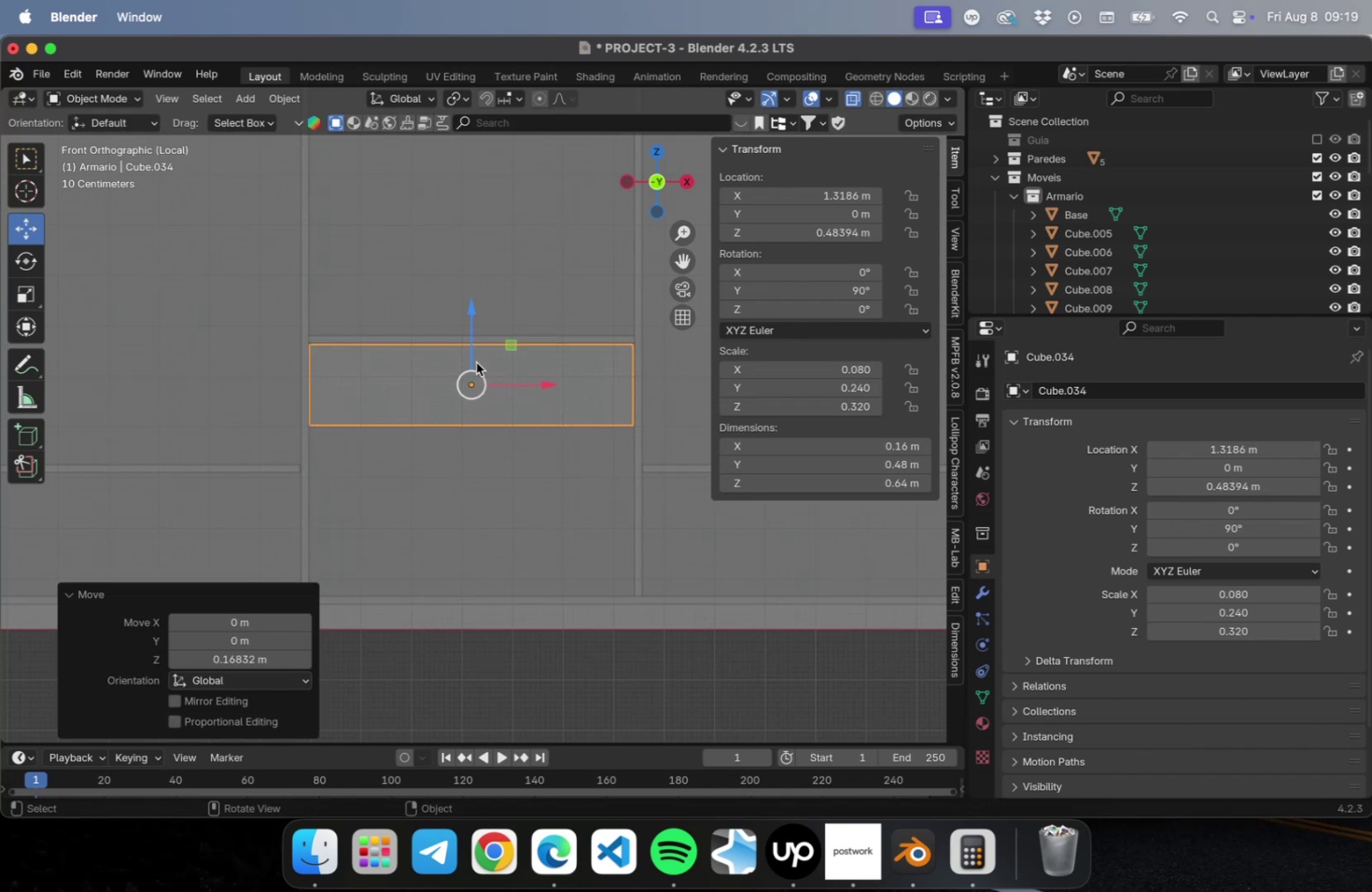 
scroll: coordinate [475, 355], scroll_direction: up, amount: 22.0
 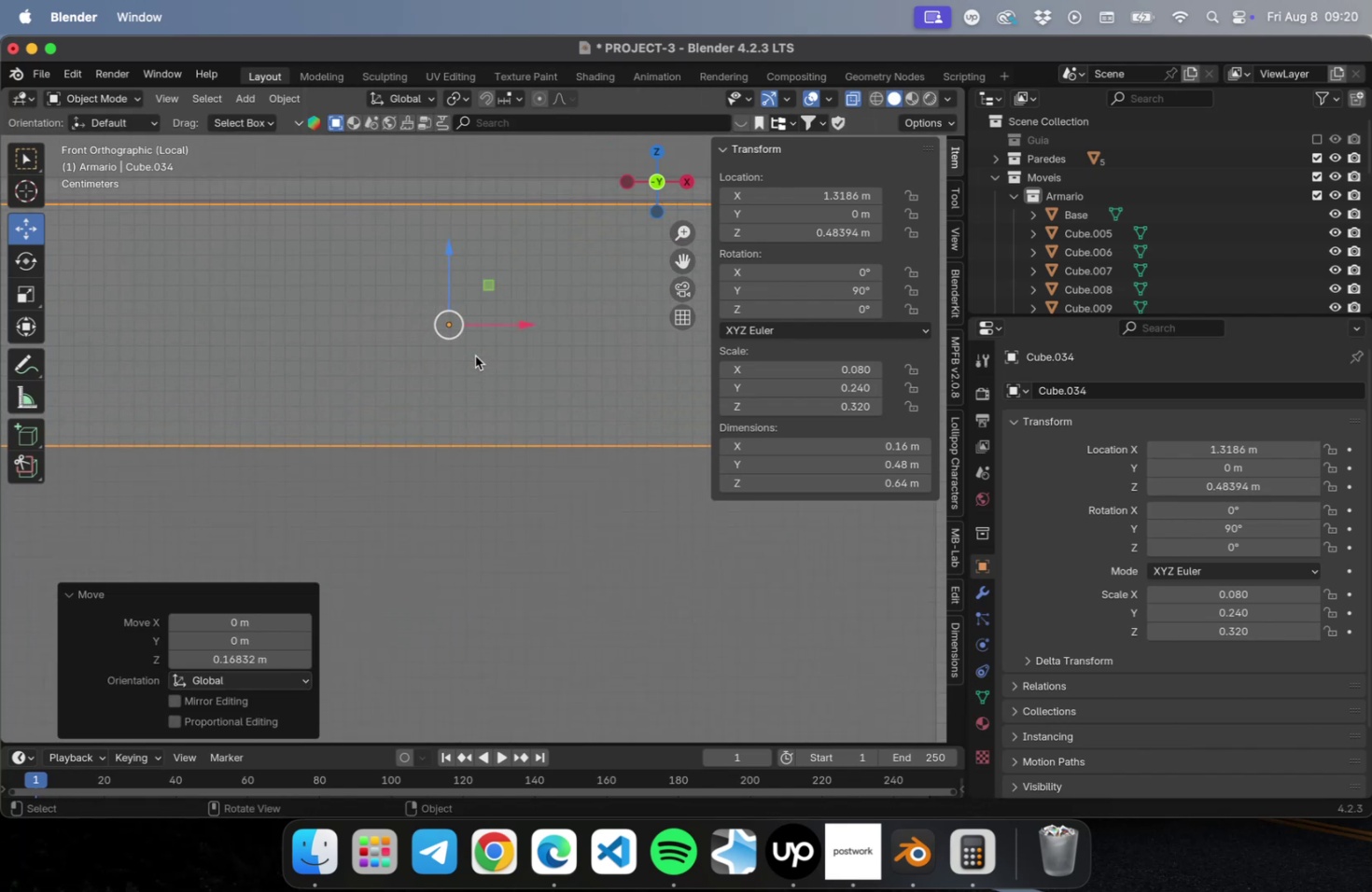 
hold_key(key=ShiftLeft, duration=0.45)
 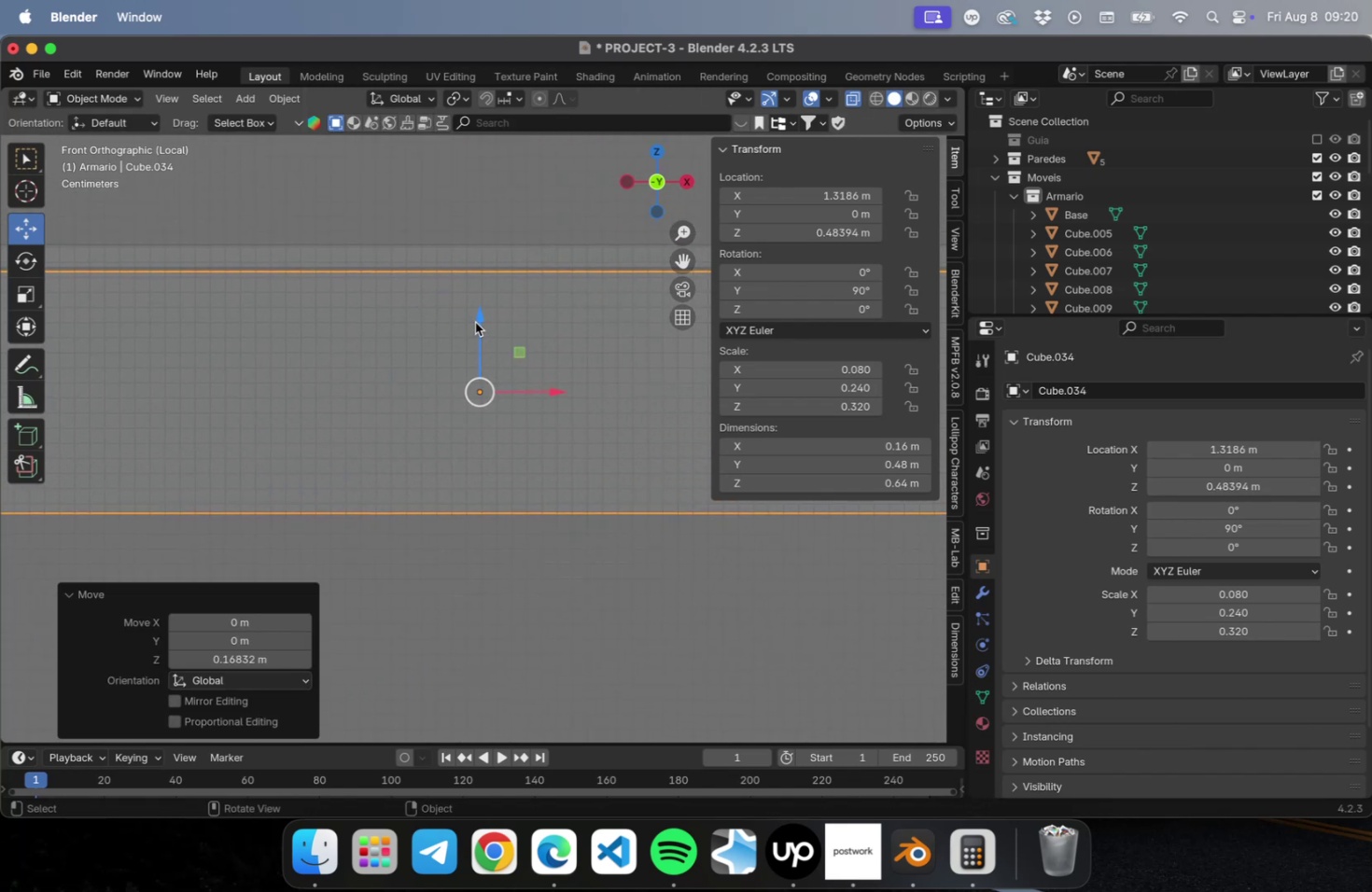 
left_click_drag(start_coordinate=[478, 321], to_coordinate=[479, 314])
 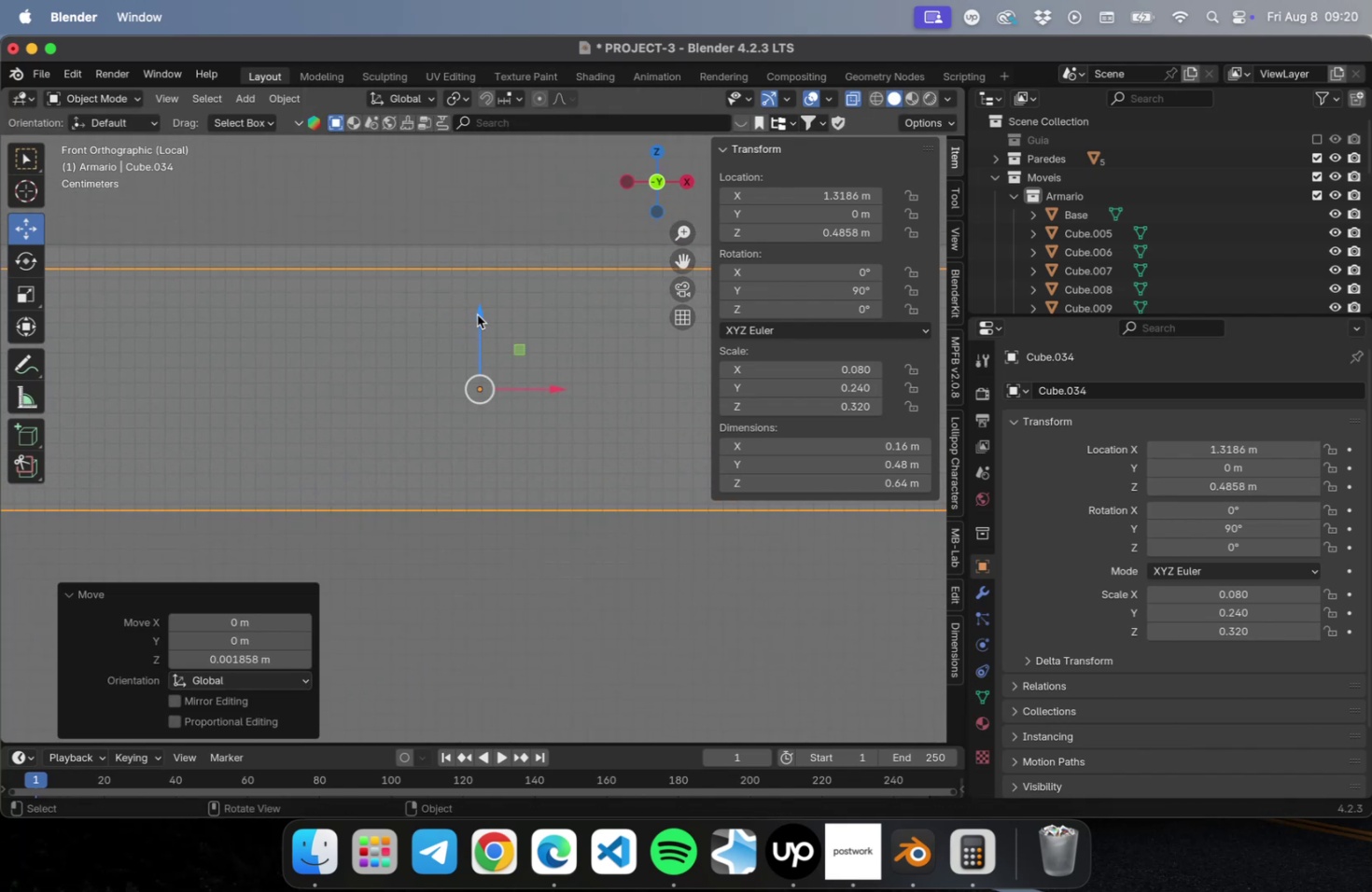 
scroll: coordinate [471, 346], scroll_direction: down, amount: 22.0
 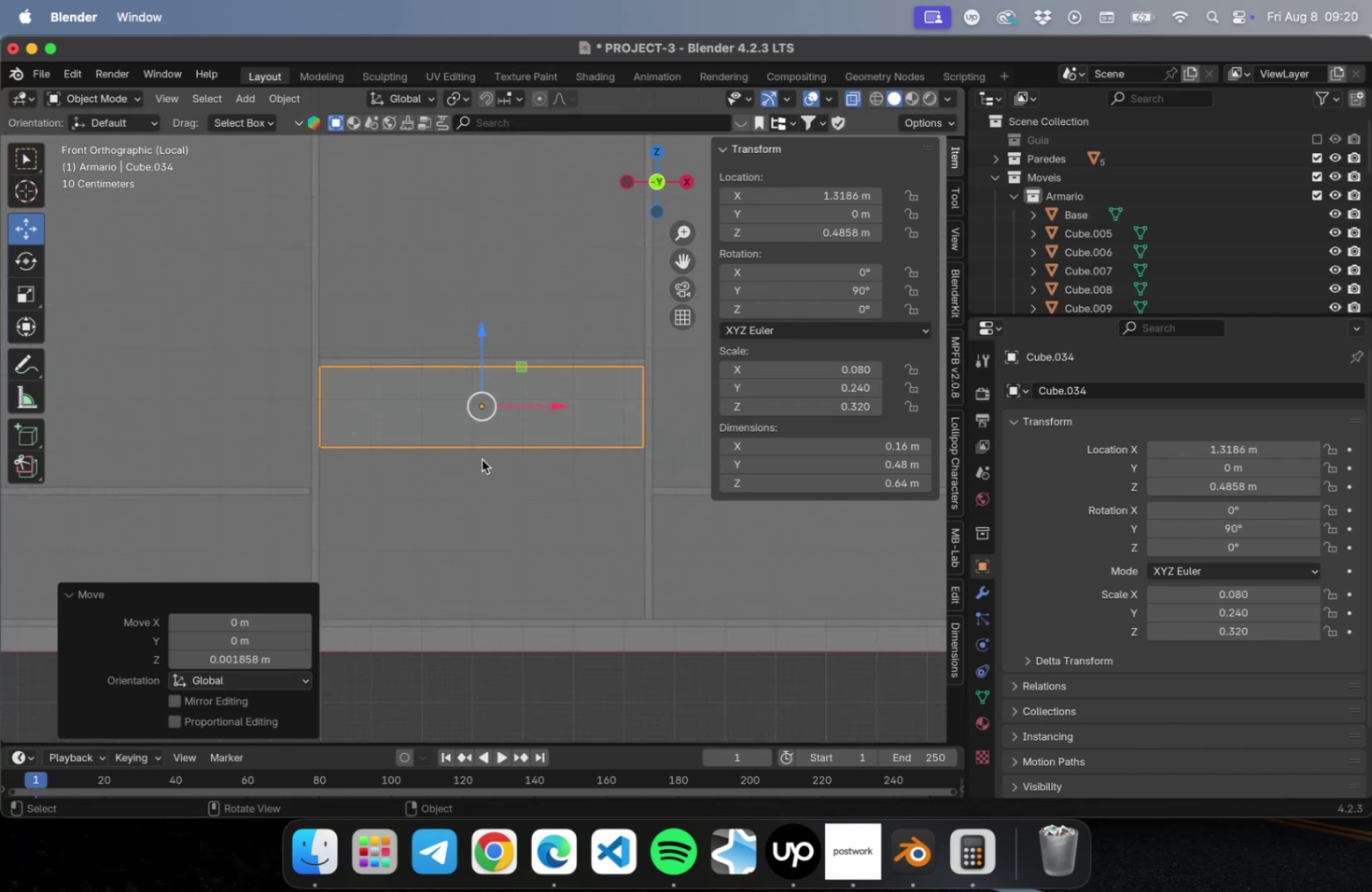 
hold_key(key=ShiftLeft, duration=0.39)
 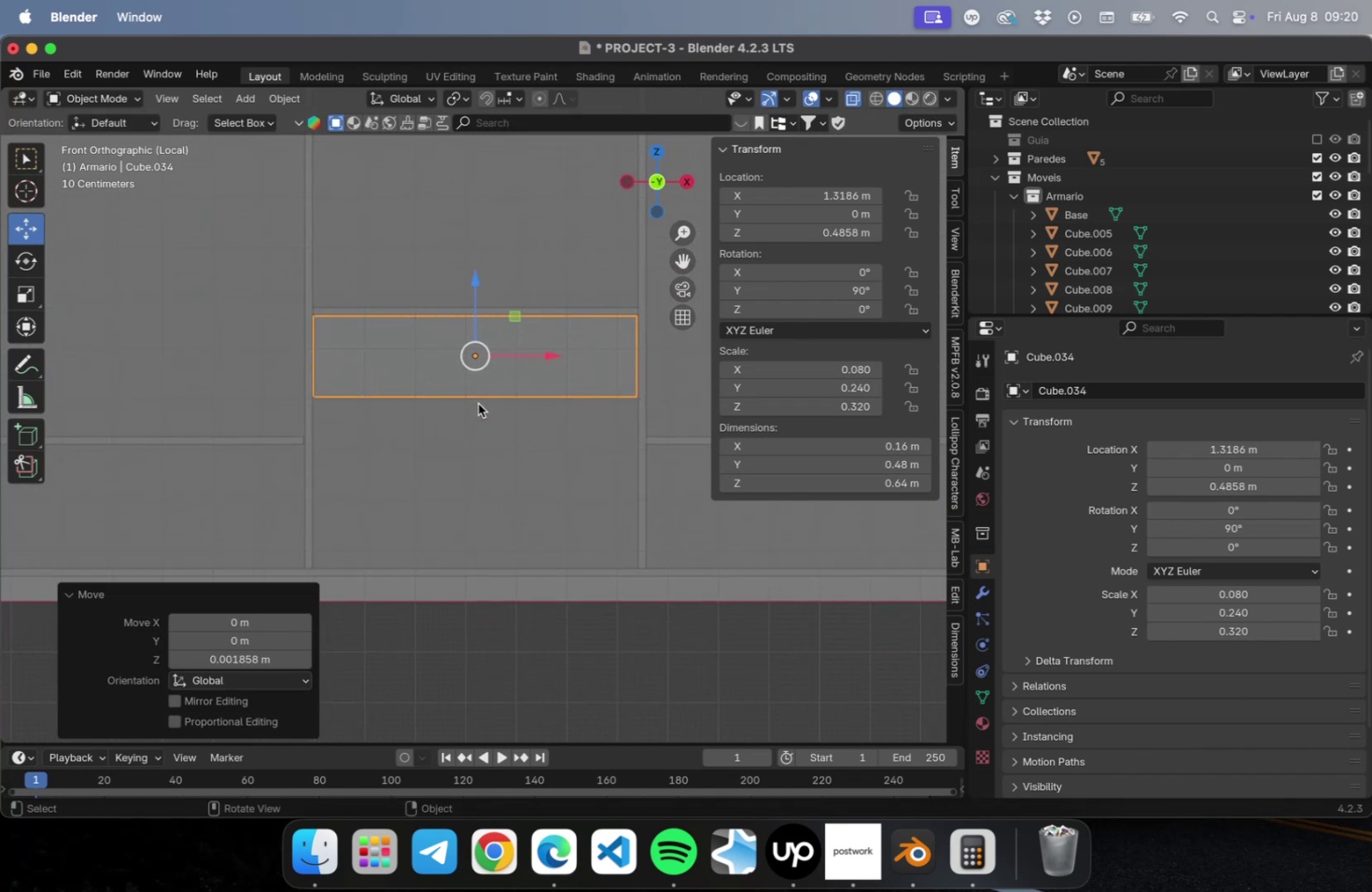 
type(Dz)
 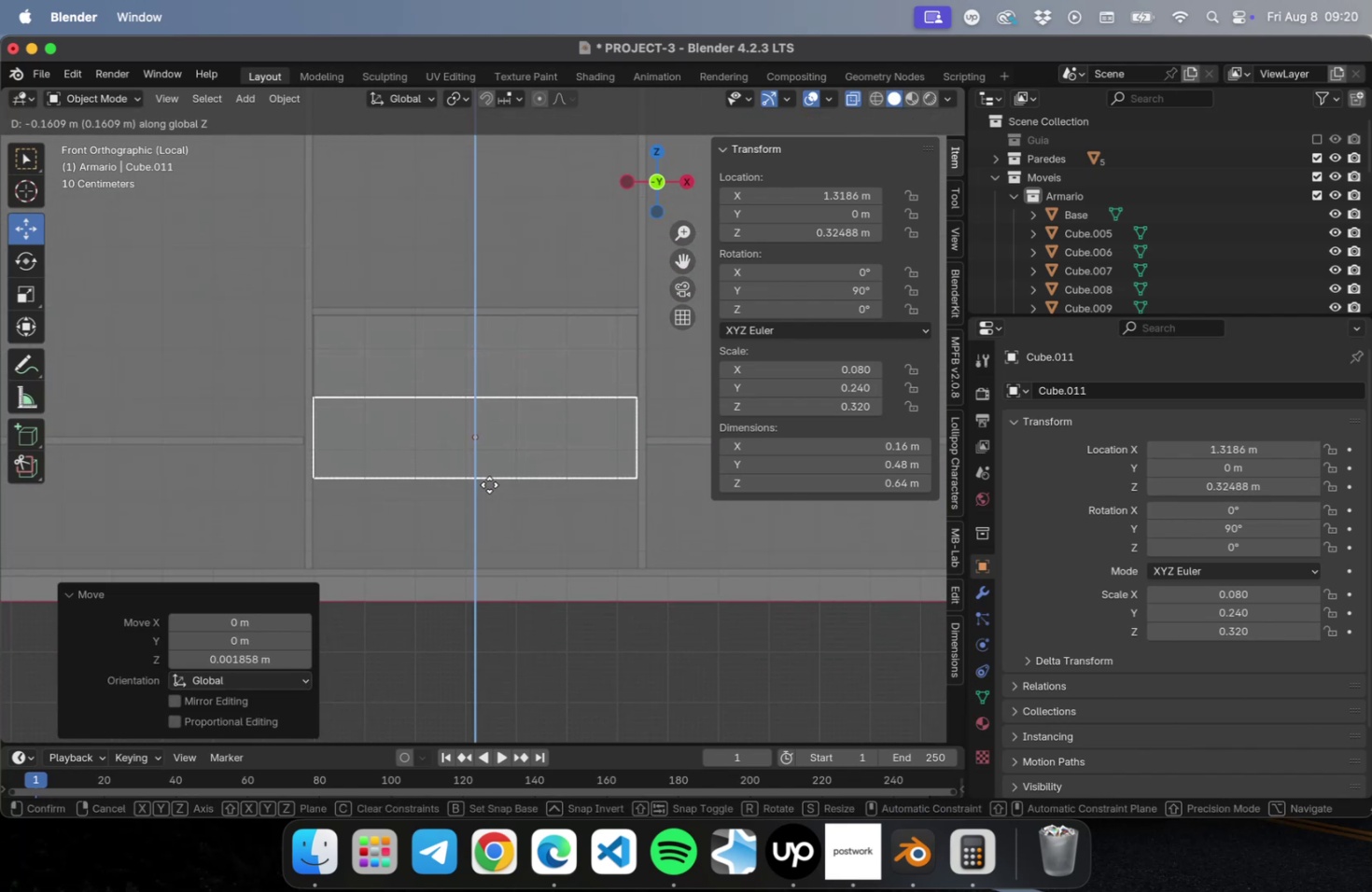 
left_click([489, 484])
 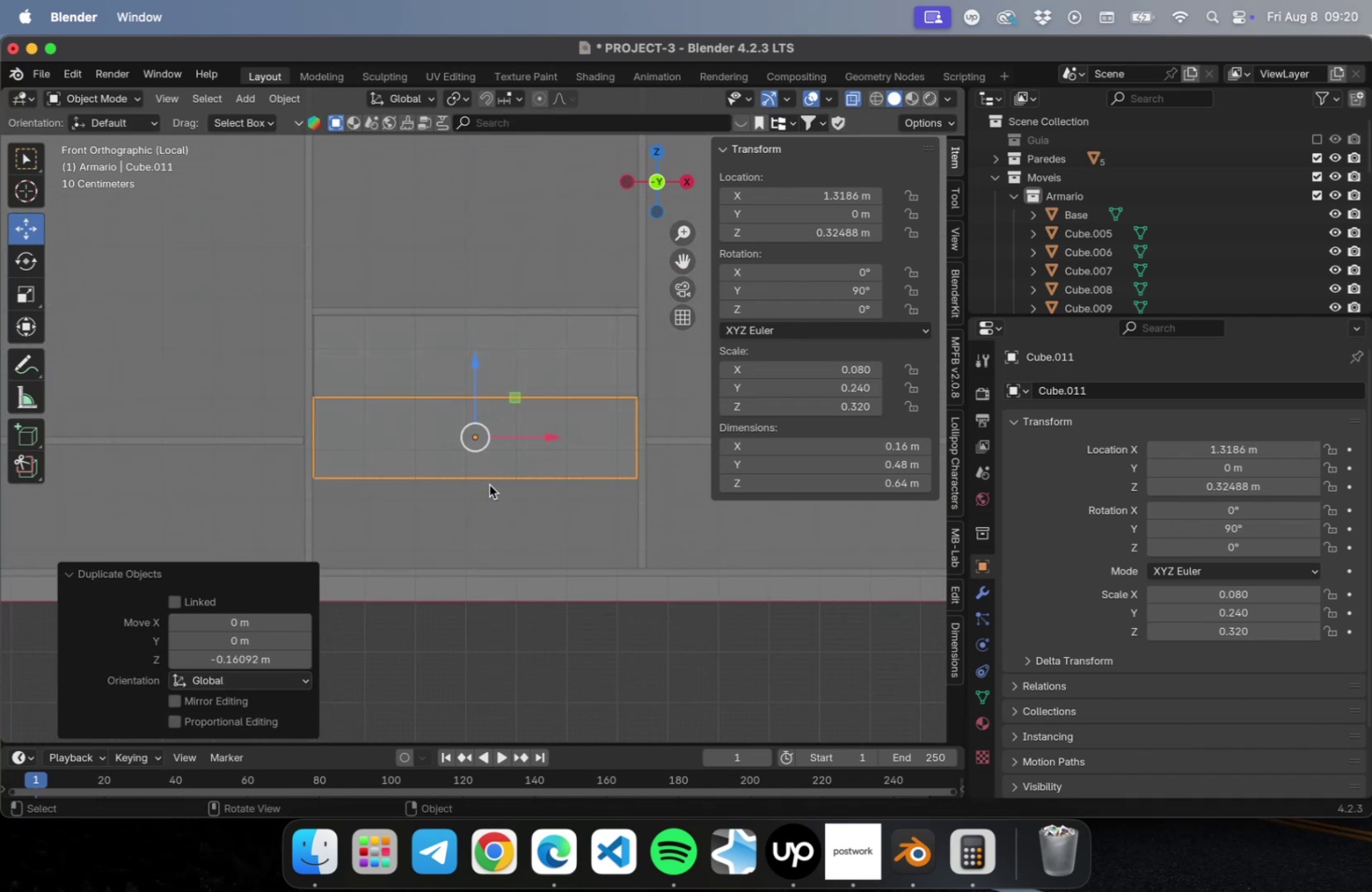 
key(Shift+D)
 